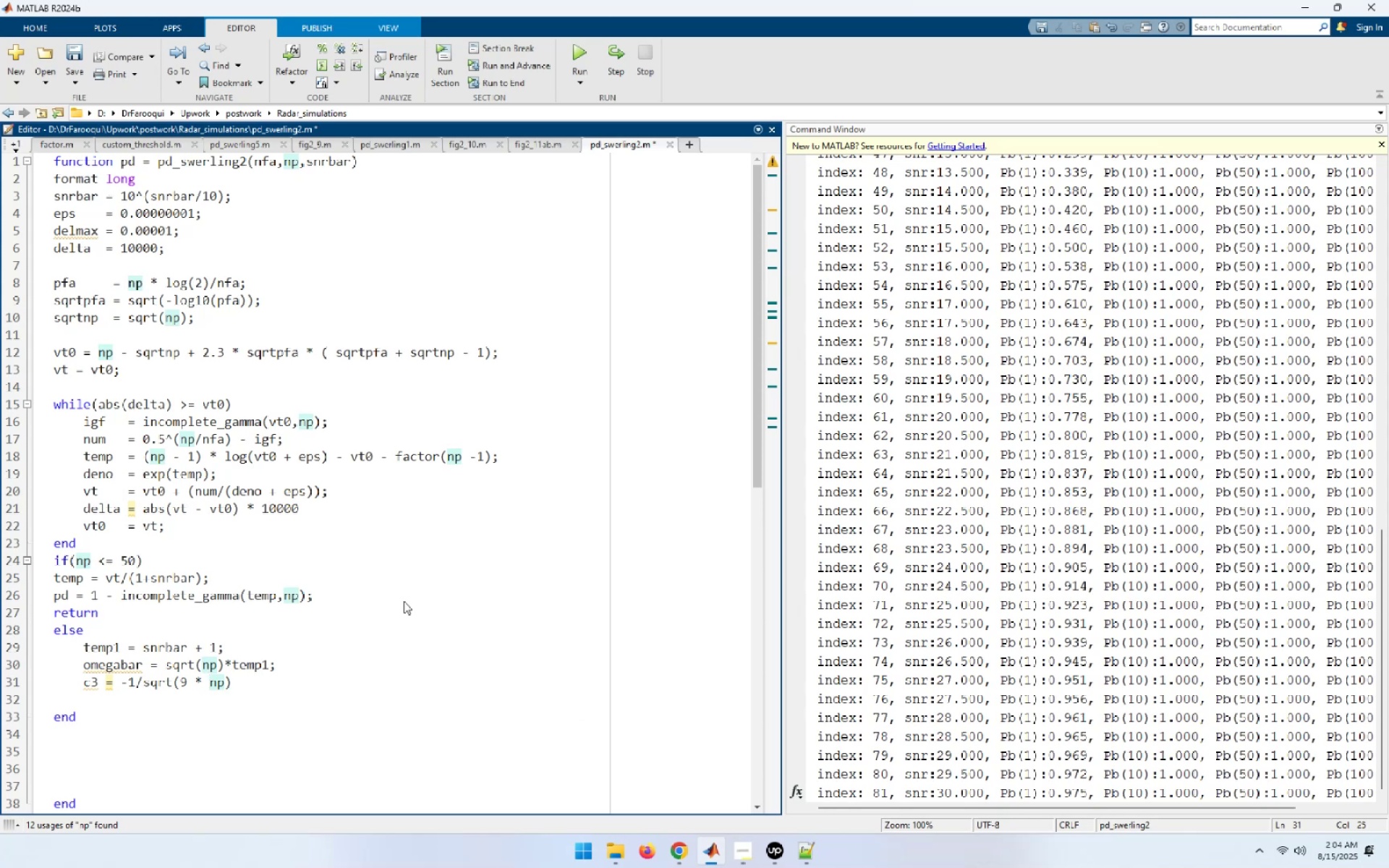 
key(Semicolon)
 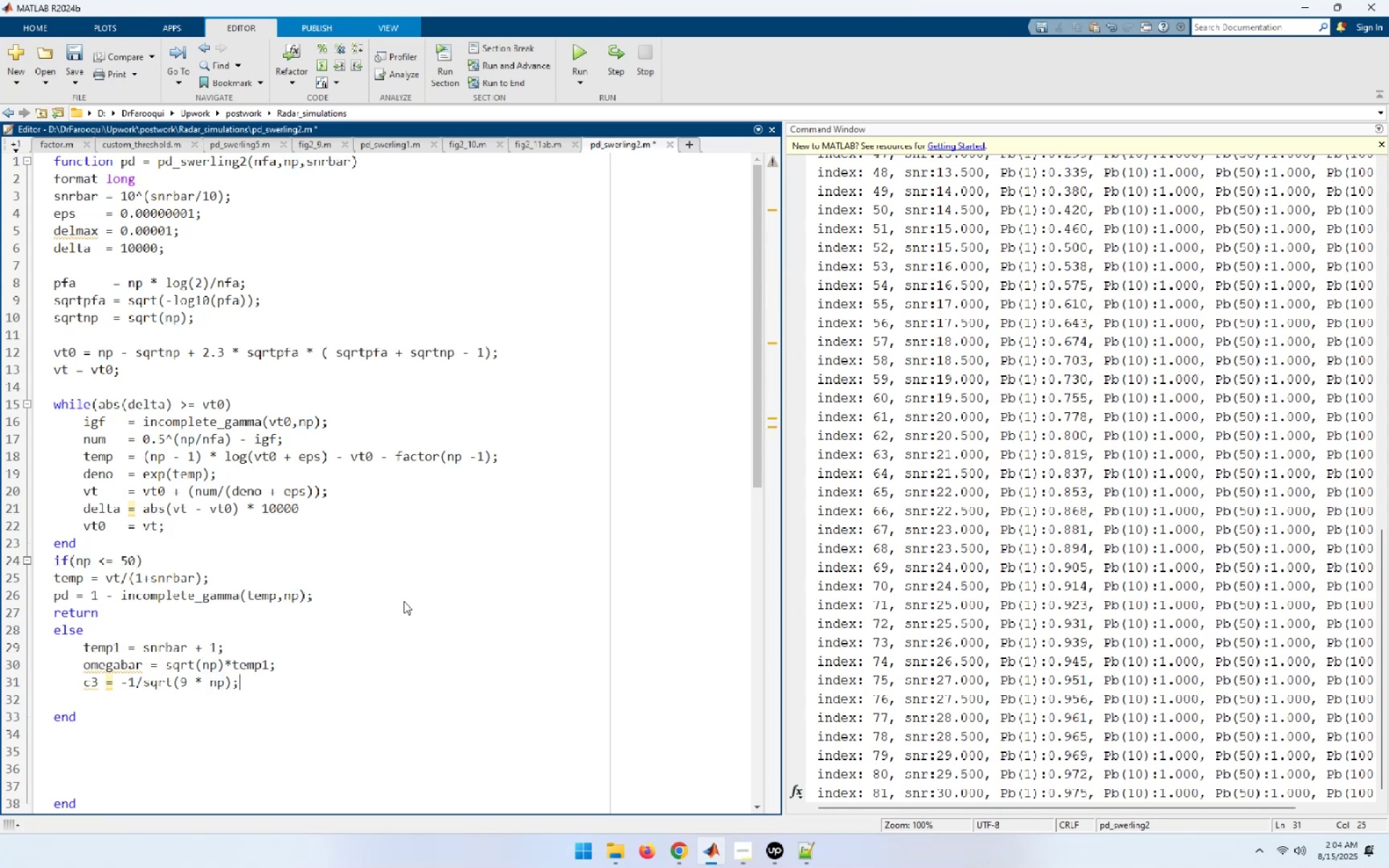 
key(Enter)
 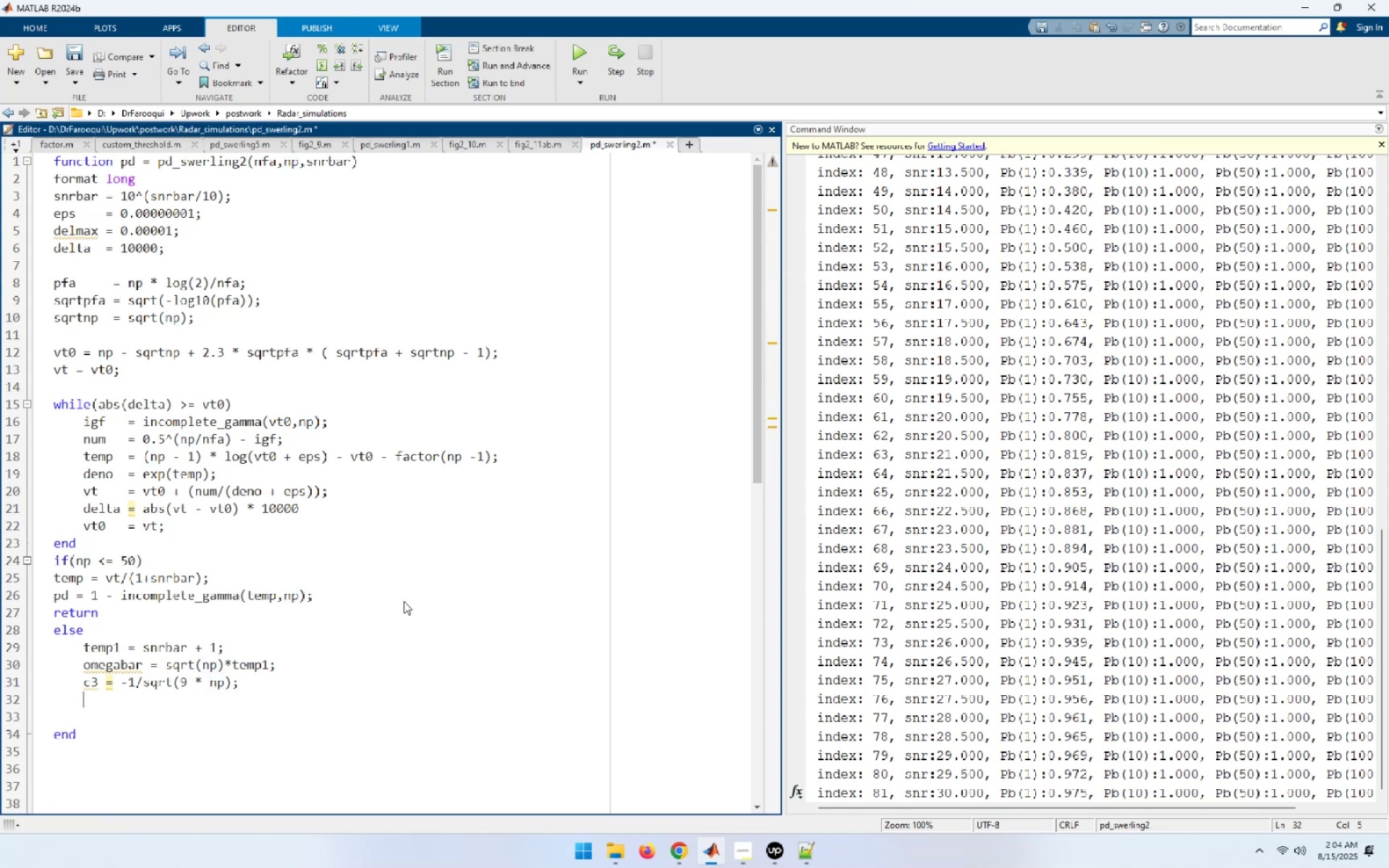 
type(c4 = 0.25)
 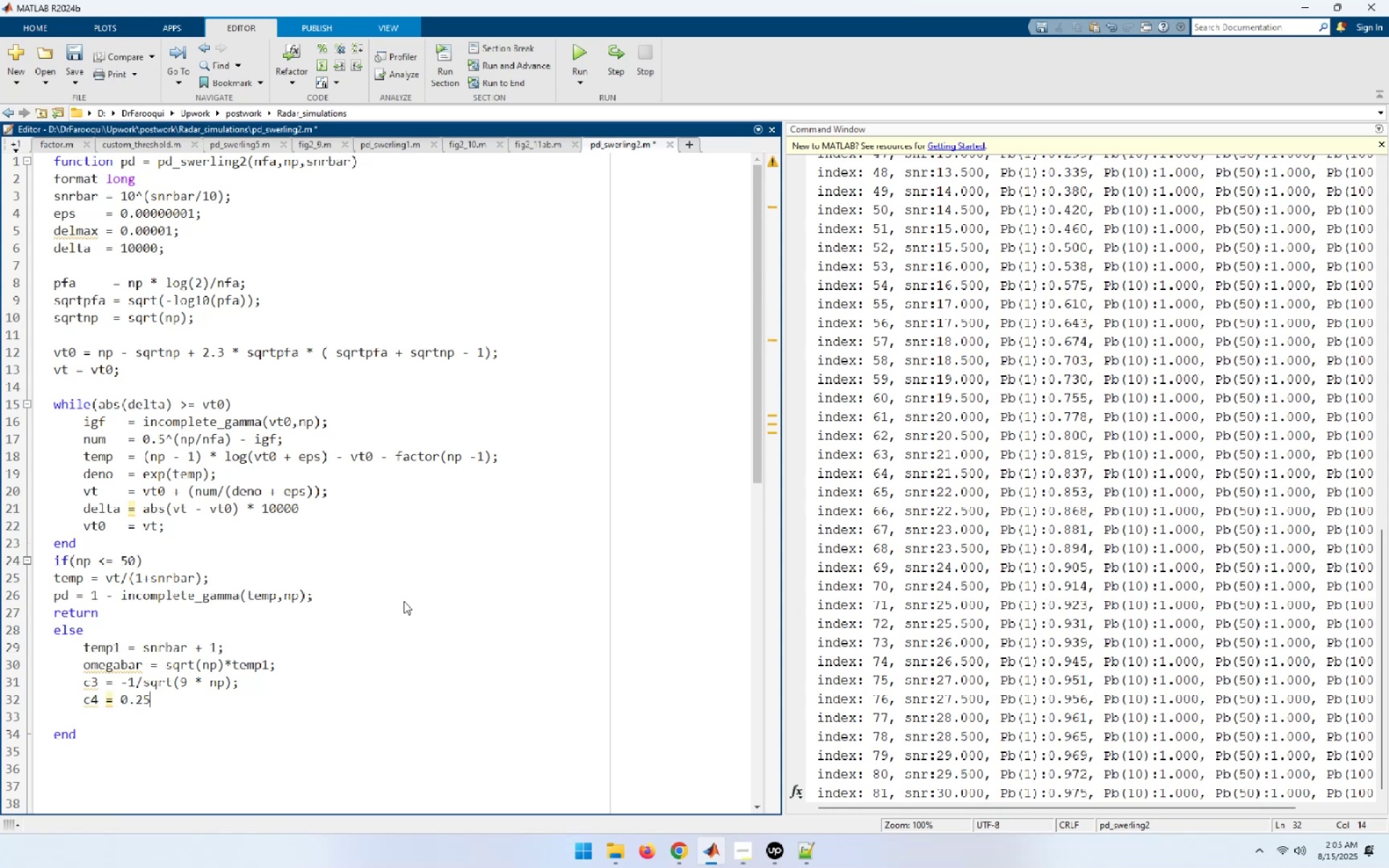 
type( /np;)
 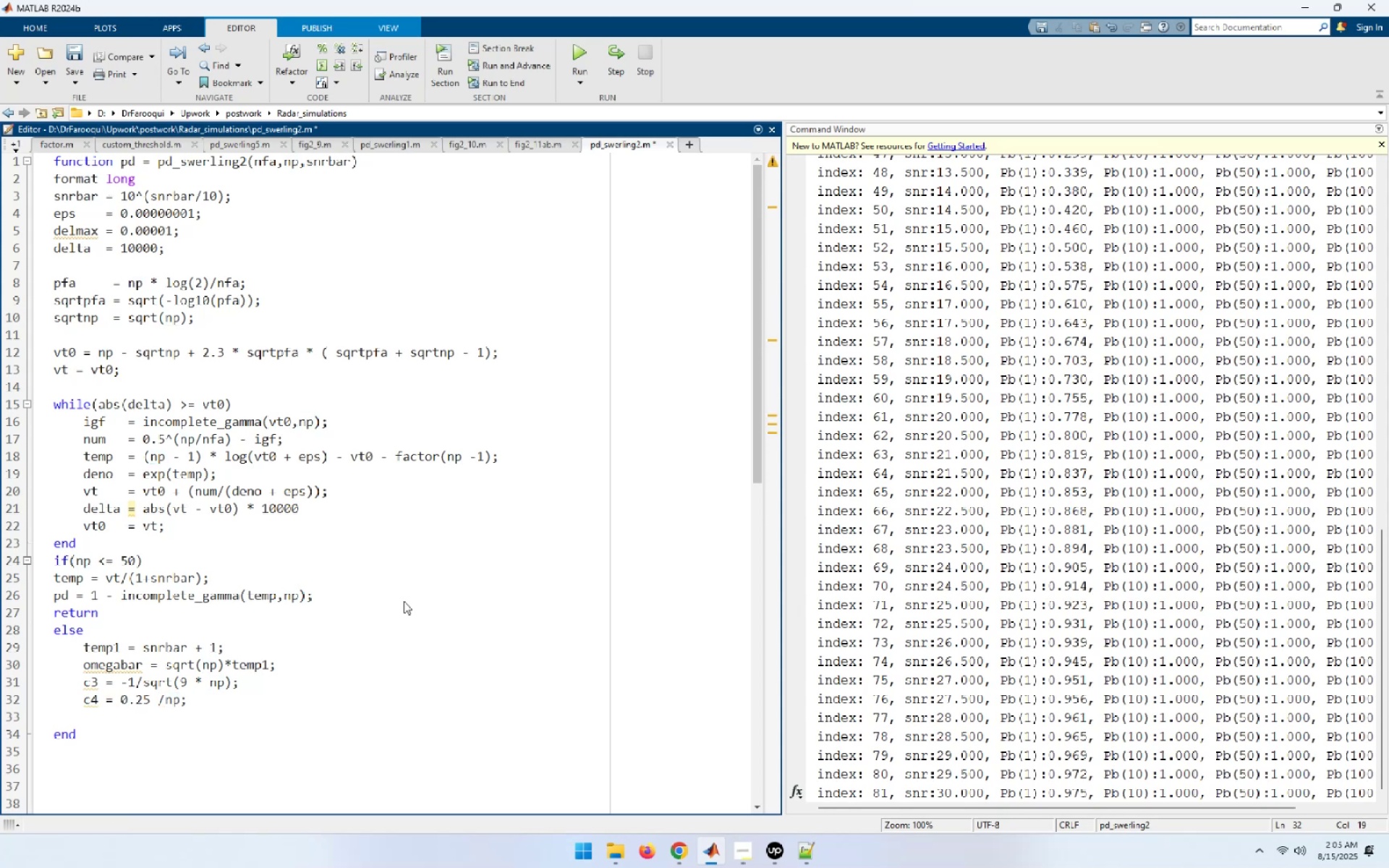 
key(Enter)
 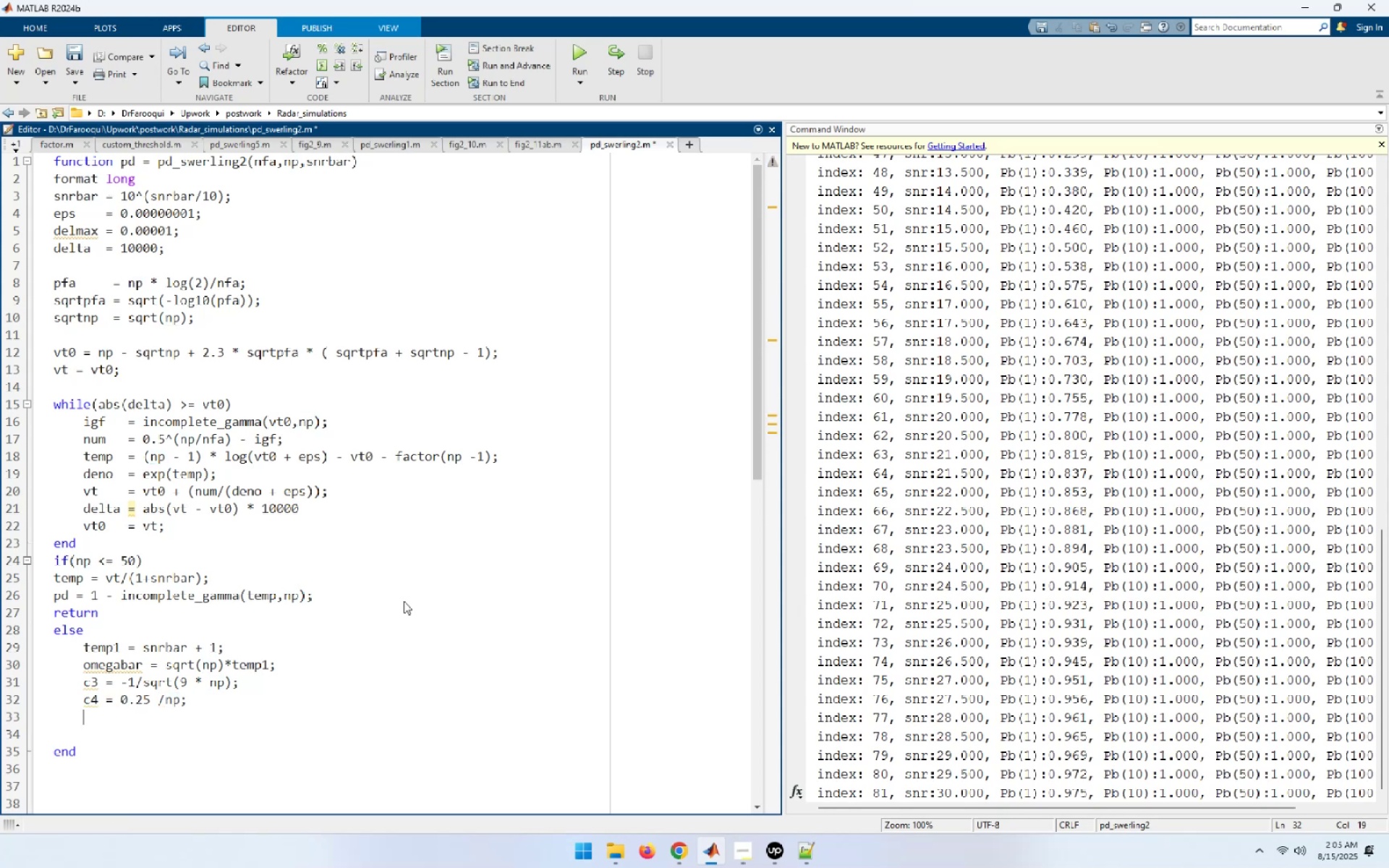 
type(c6 = c)
 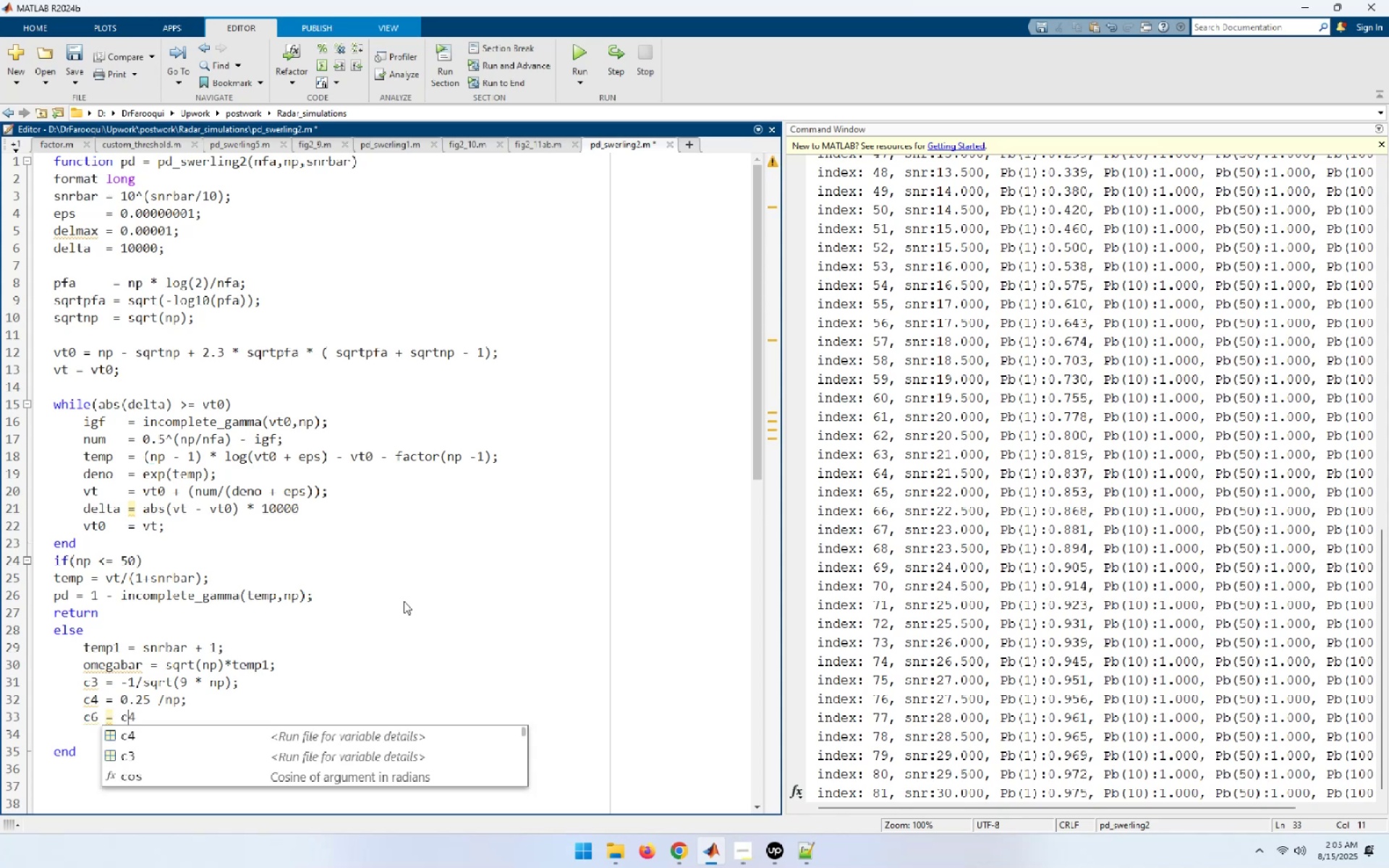 
type(3 * c3 /2;)
 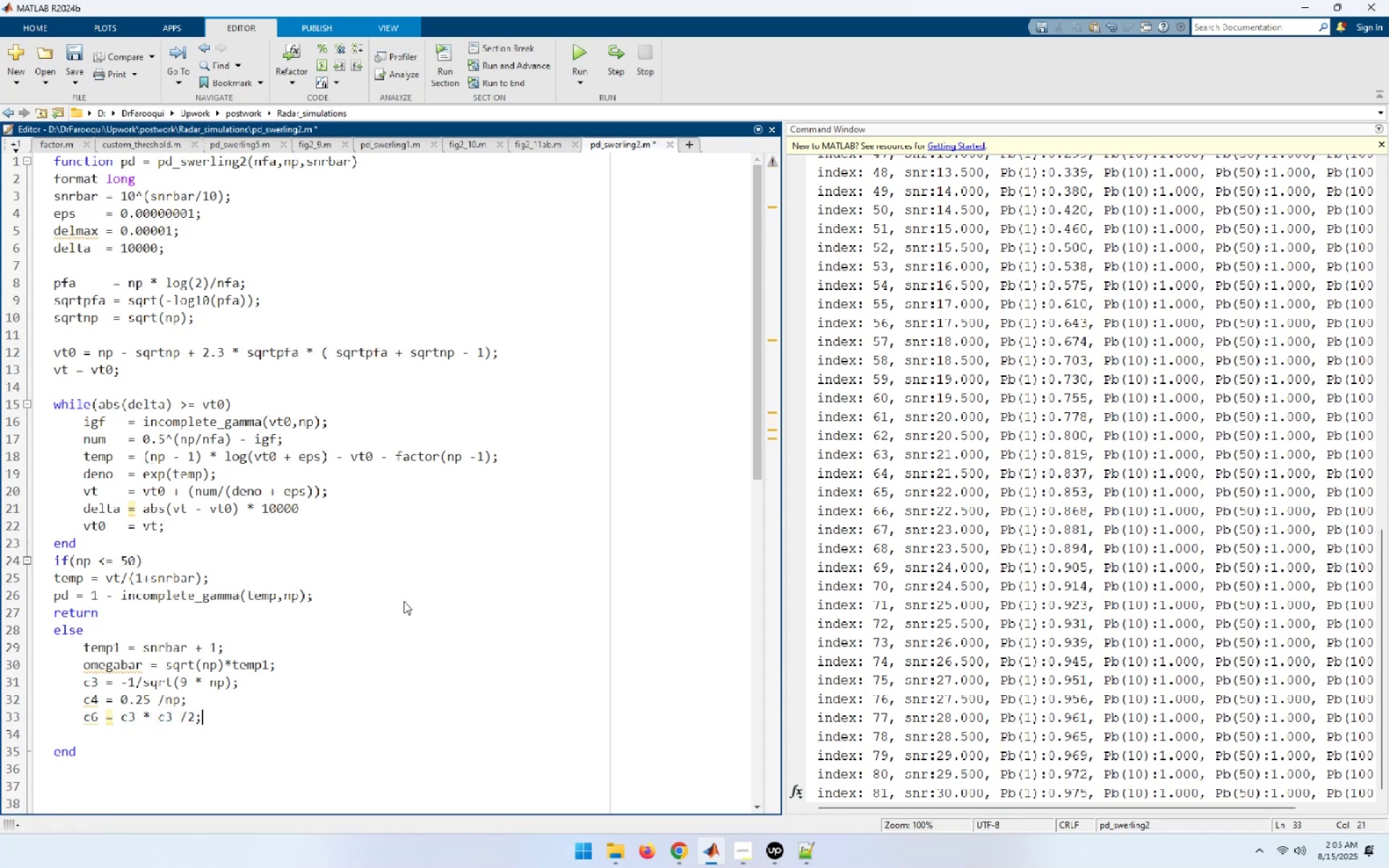 
key(Enter)
 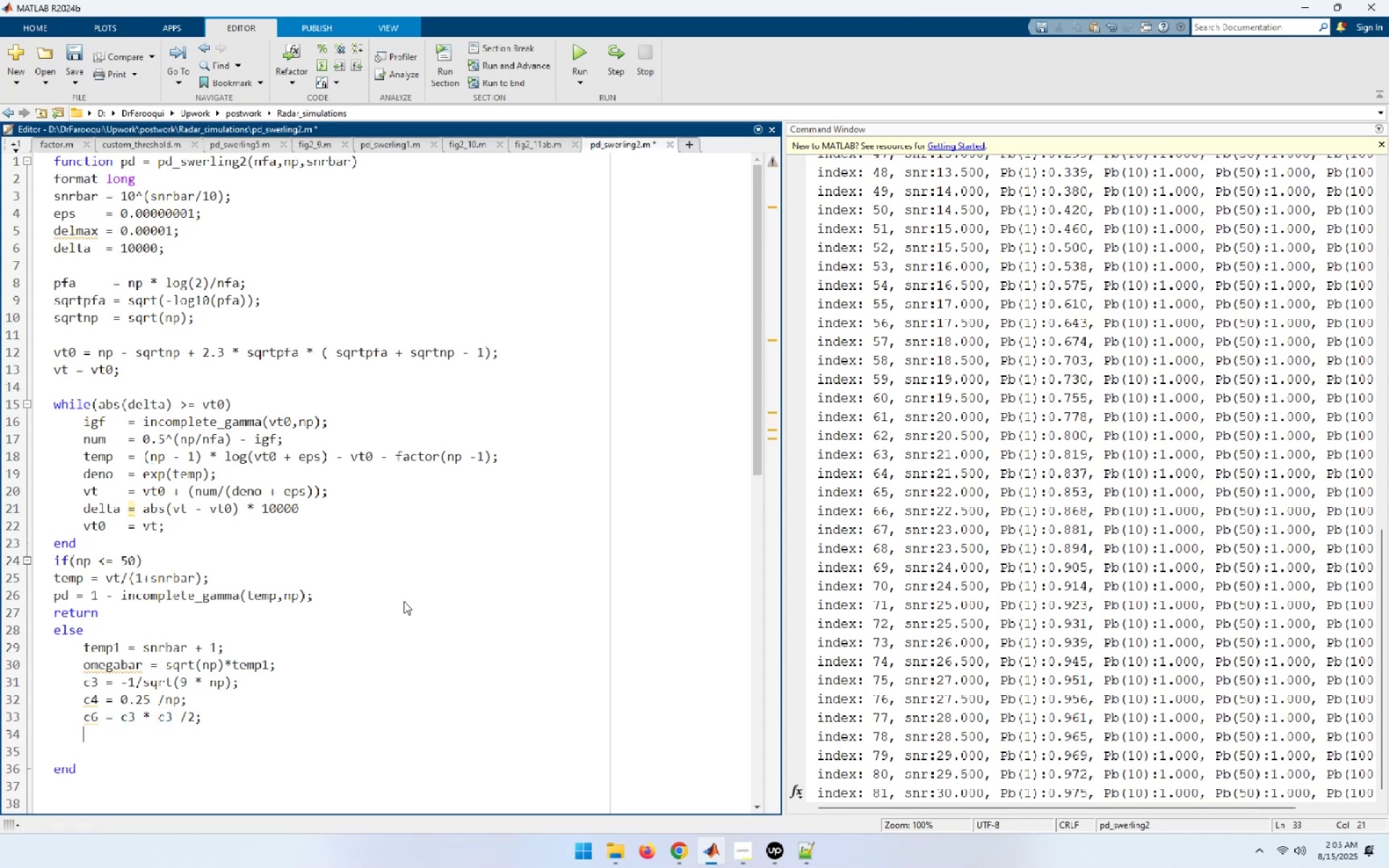 
type(v = vt)
 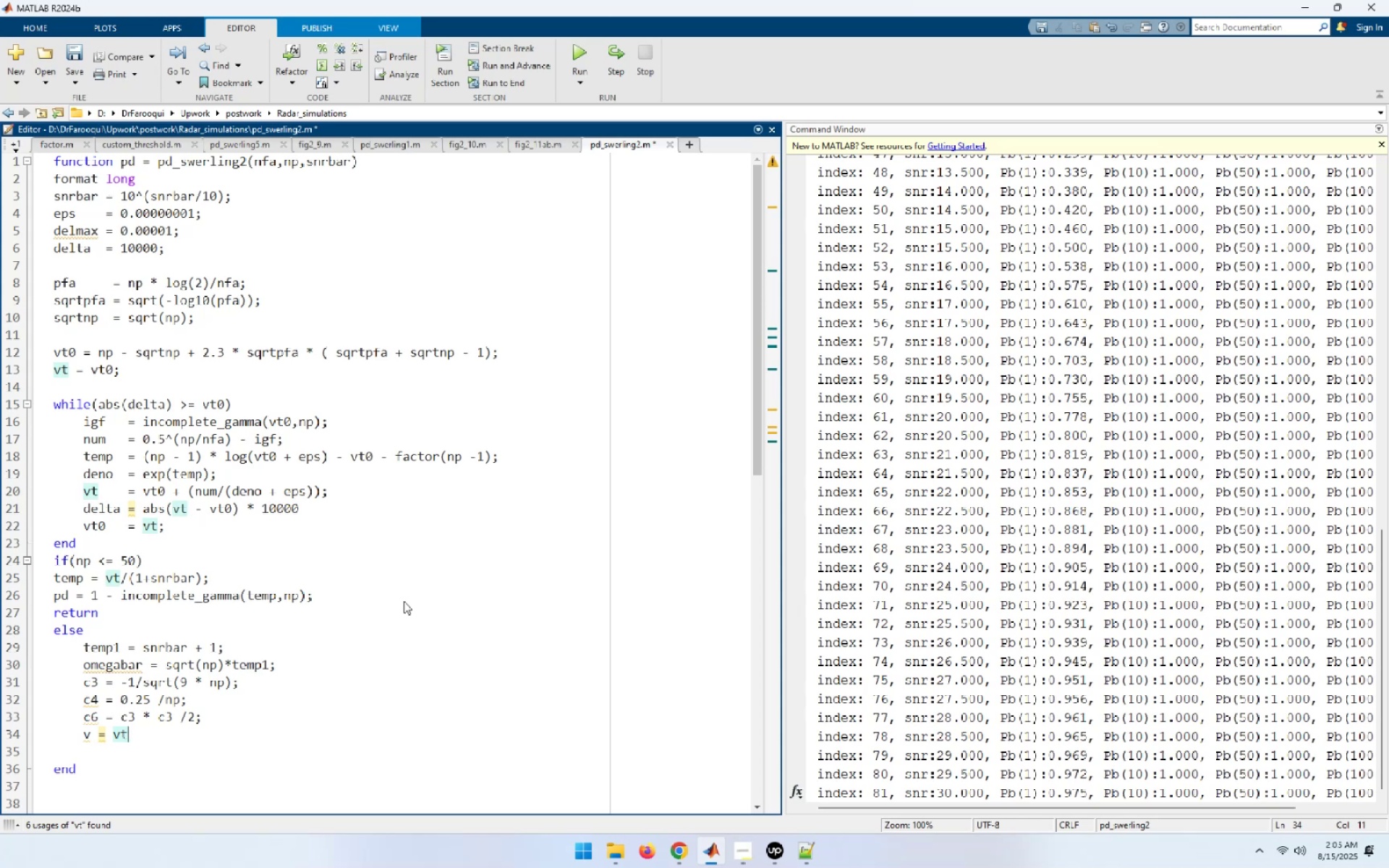 
wait(5.81)
 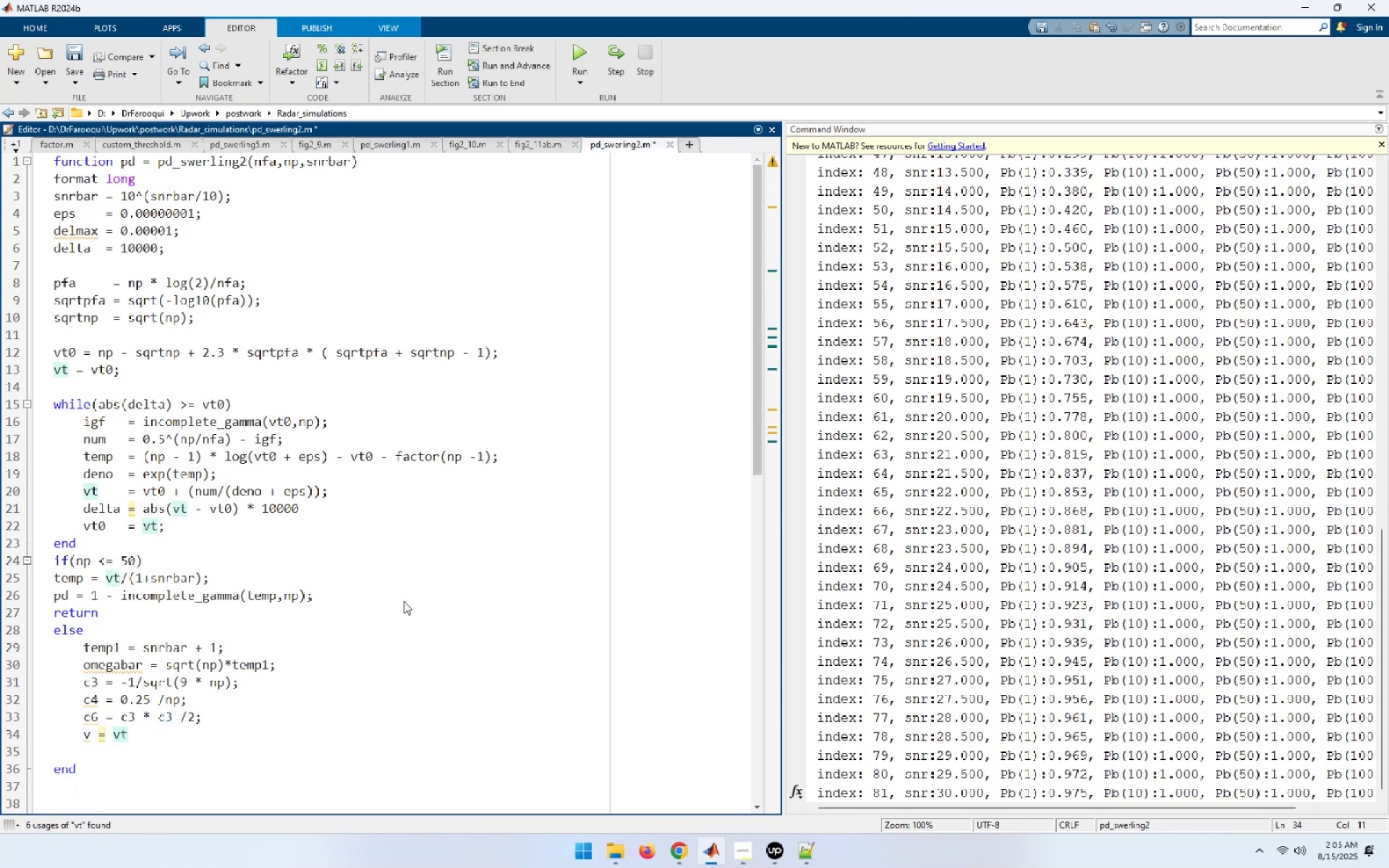 
key(Home)
 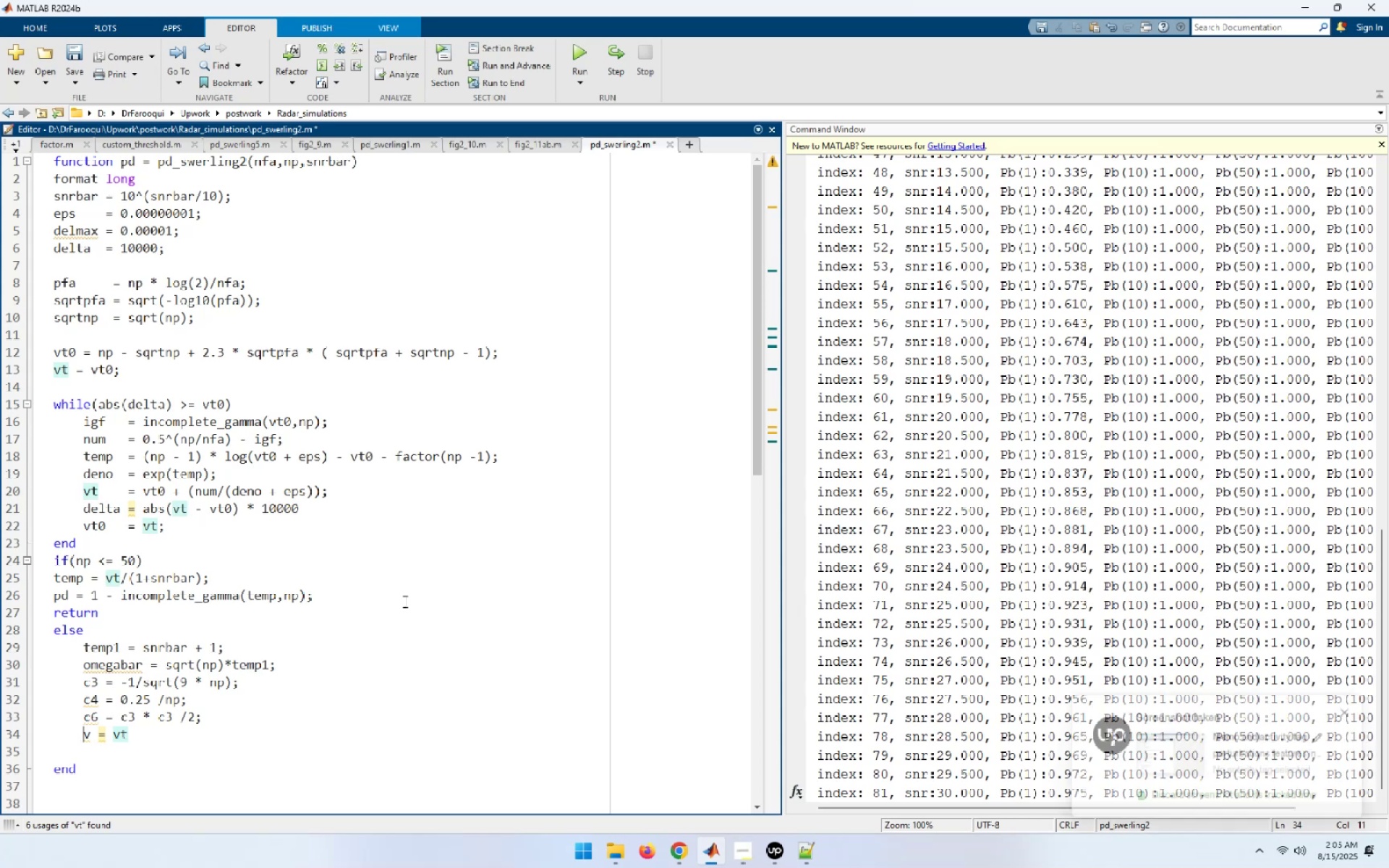 
key(Shift+ArrowRight)
 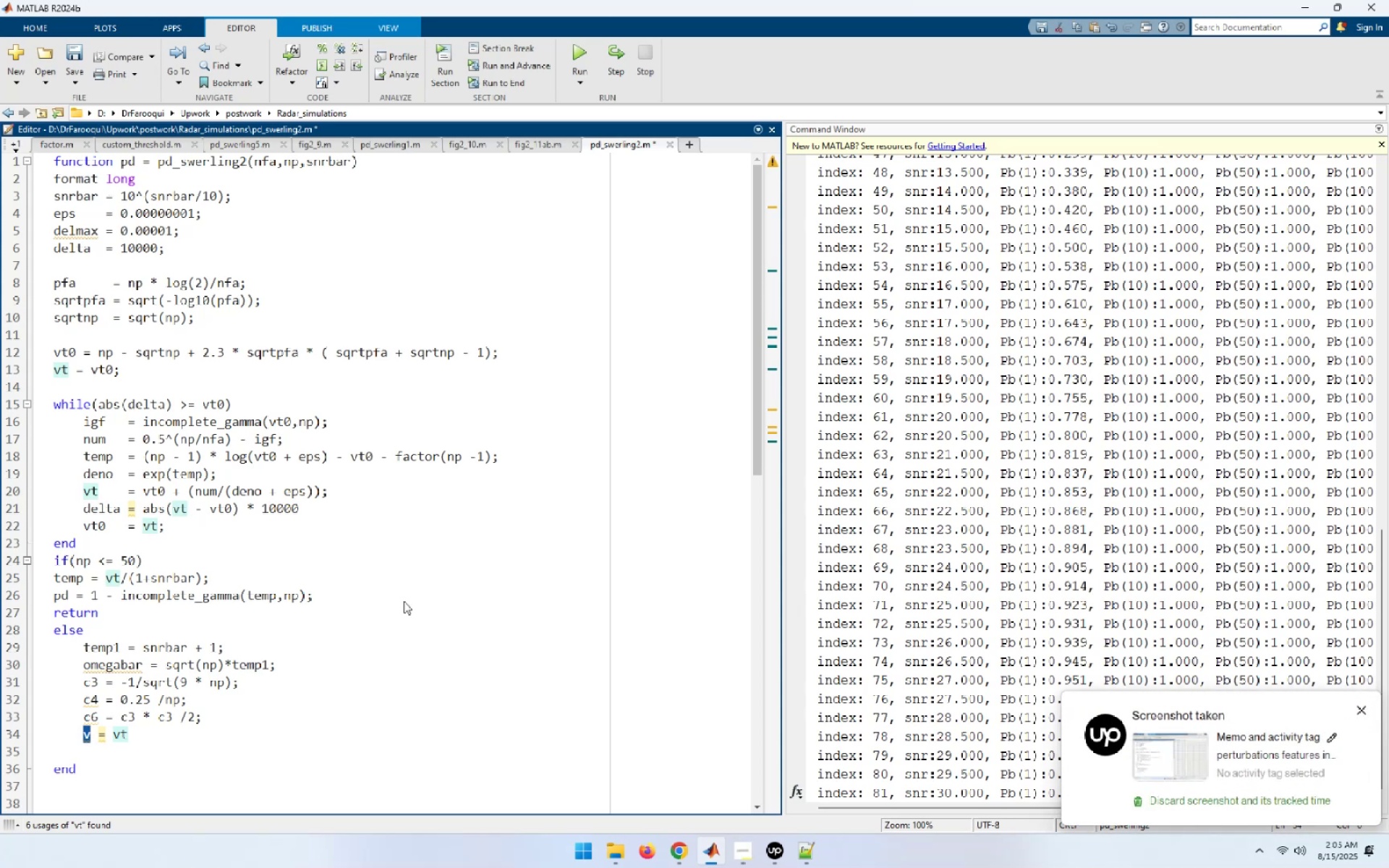 
key(Shift+V)
 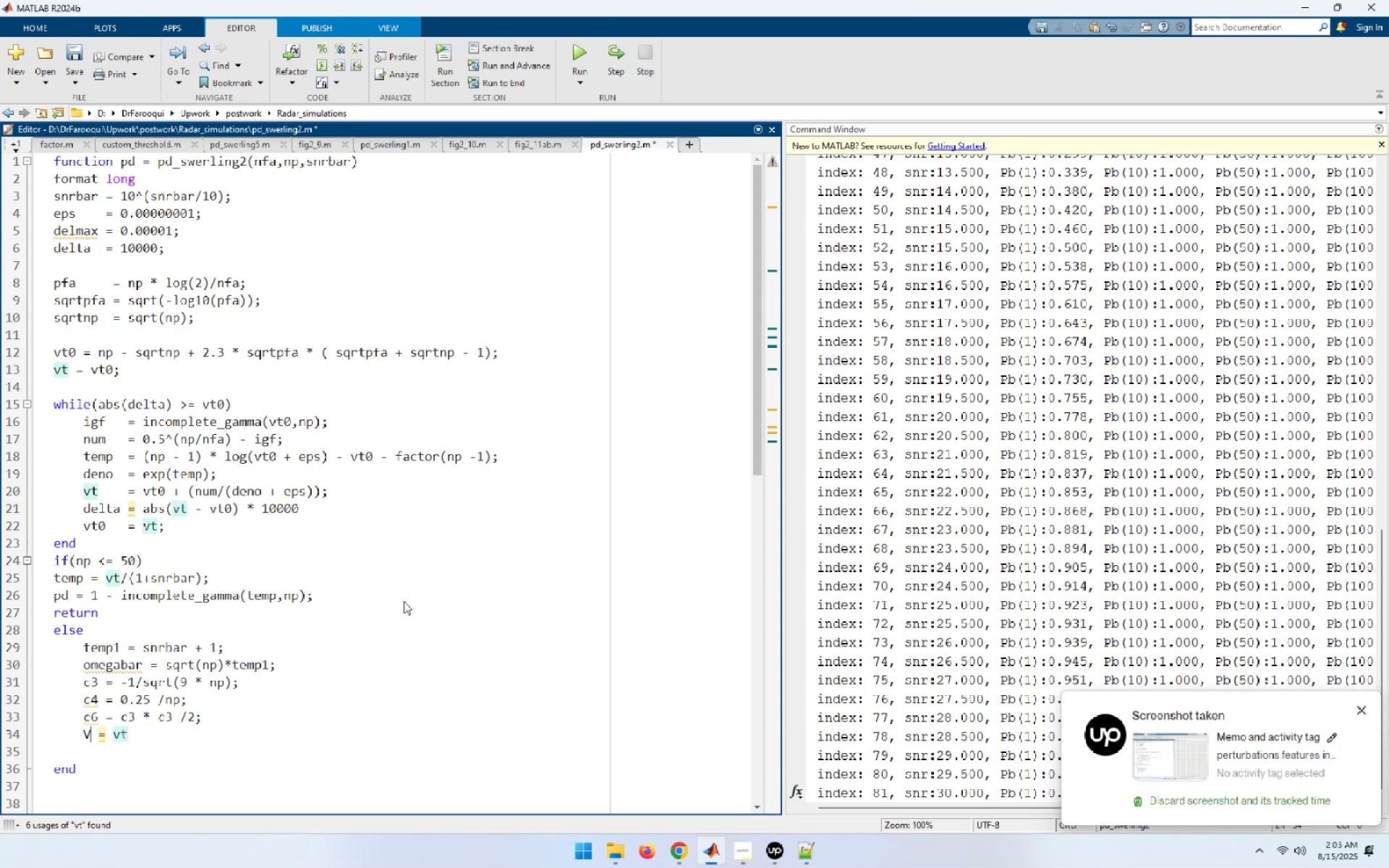 
key(End)
 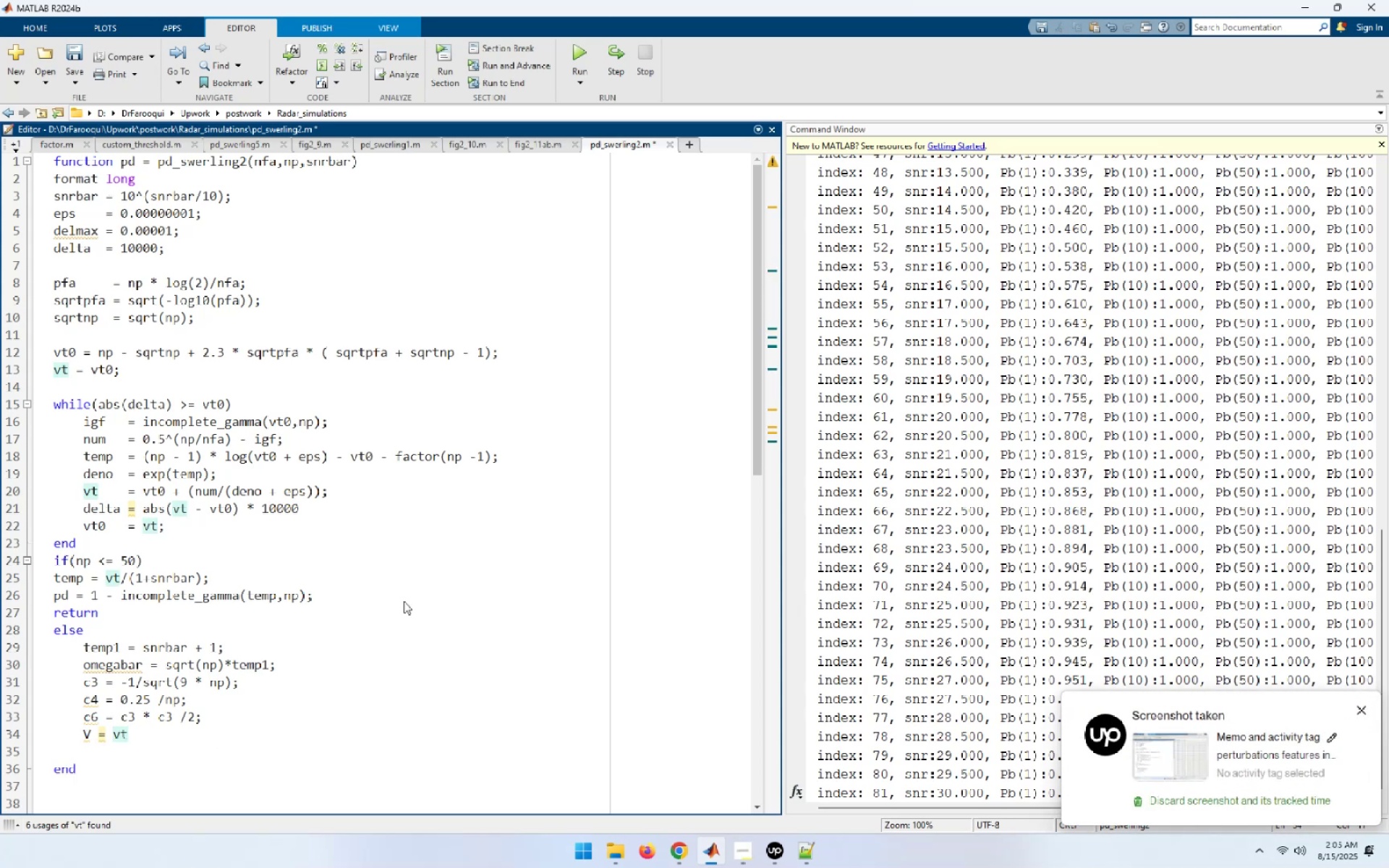 
key(ArrowLeft)
 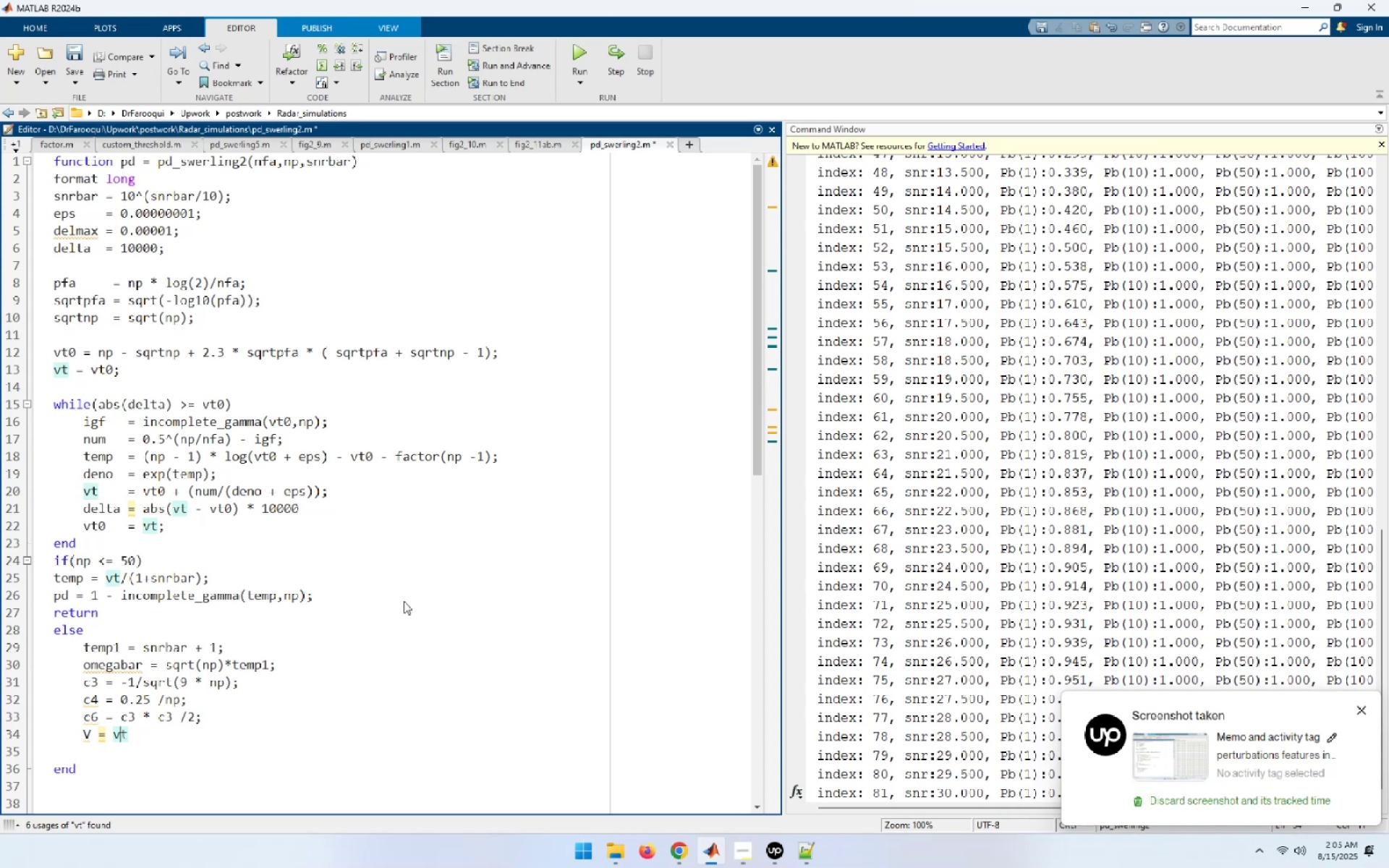 
key(ArrowLeft)
 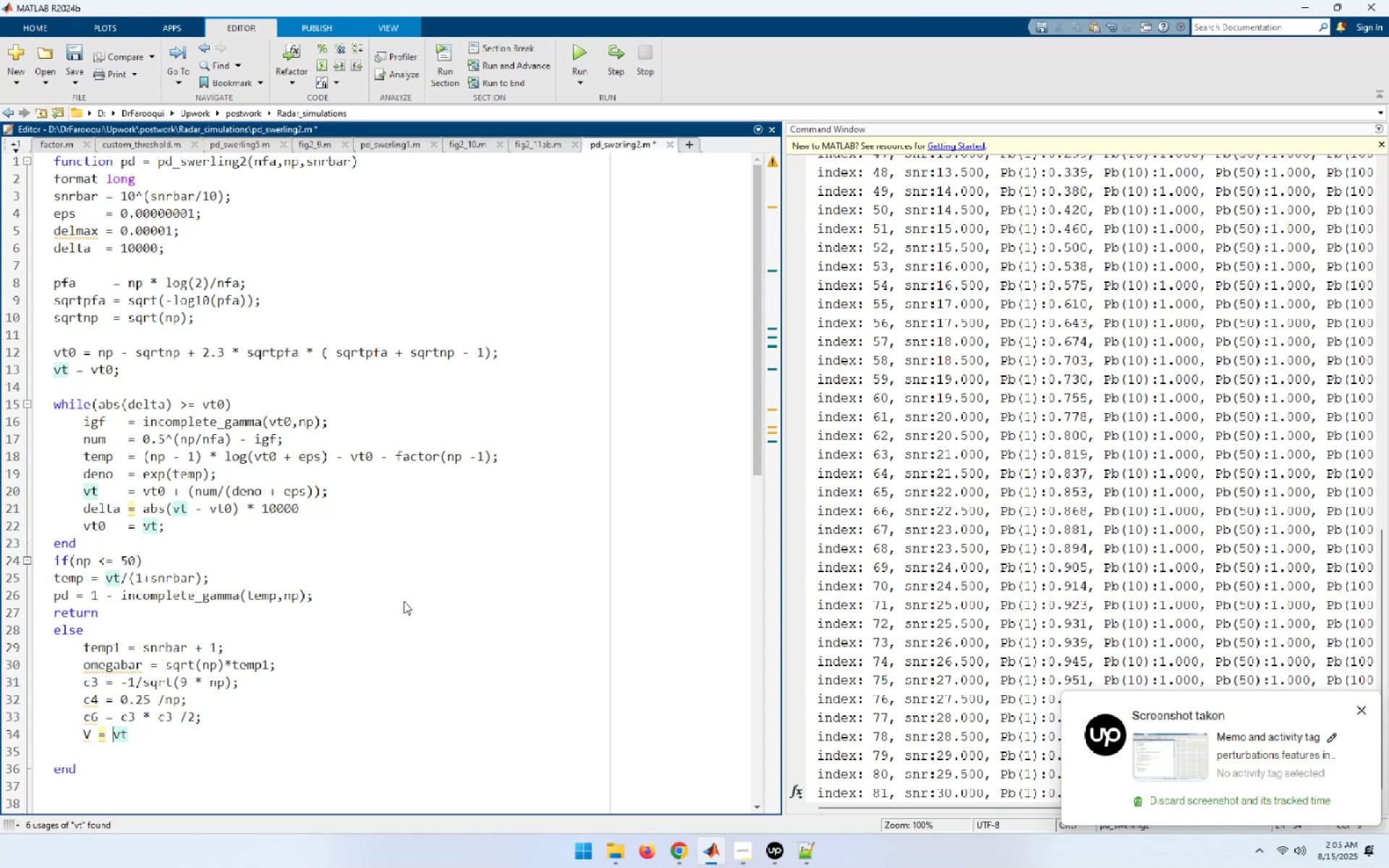 
type(([End] - np*temp1)/omega)
key(Tab)
type(;)
 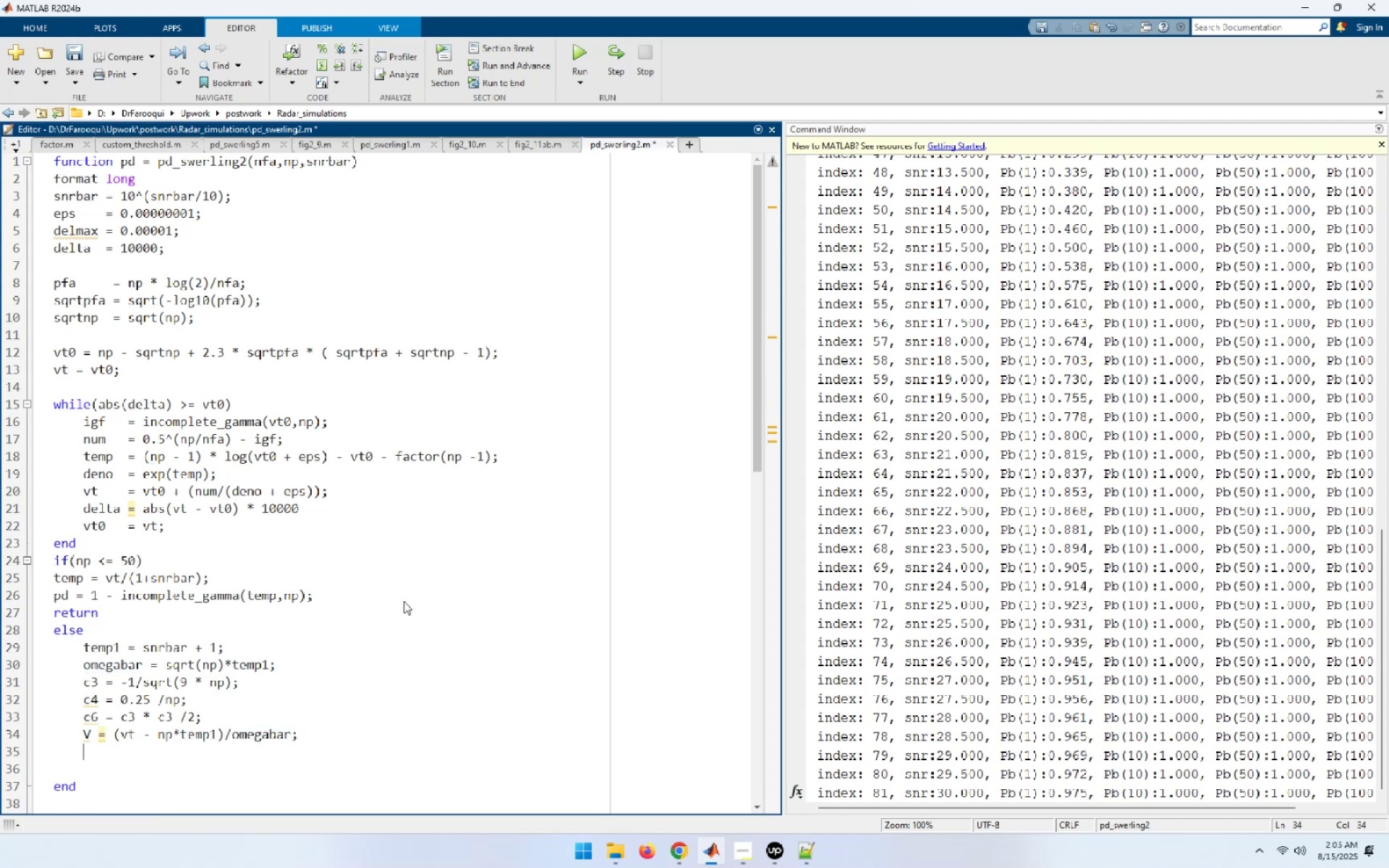 
 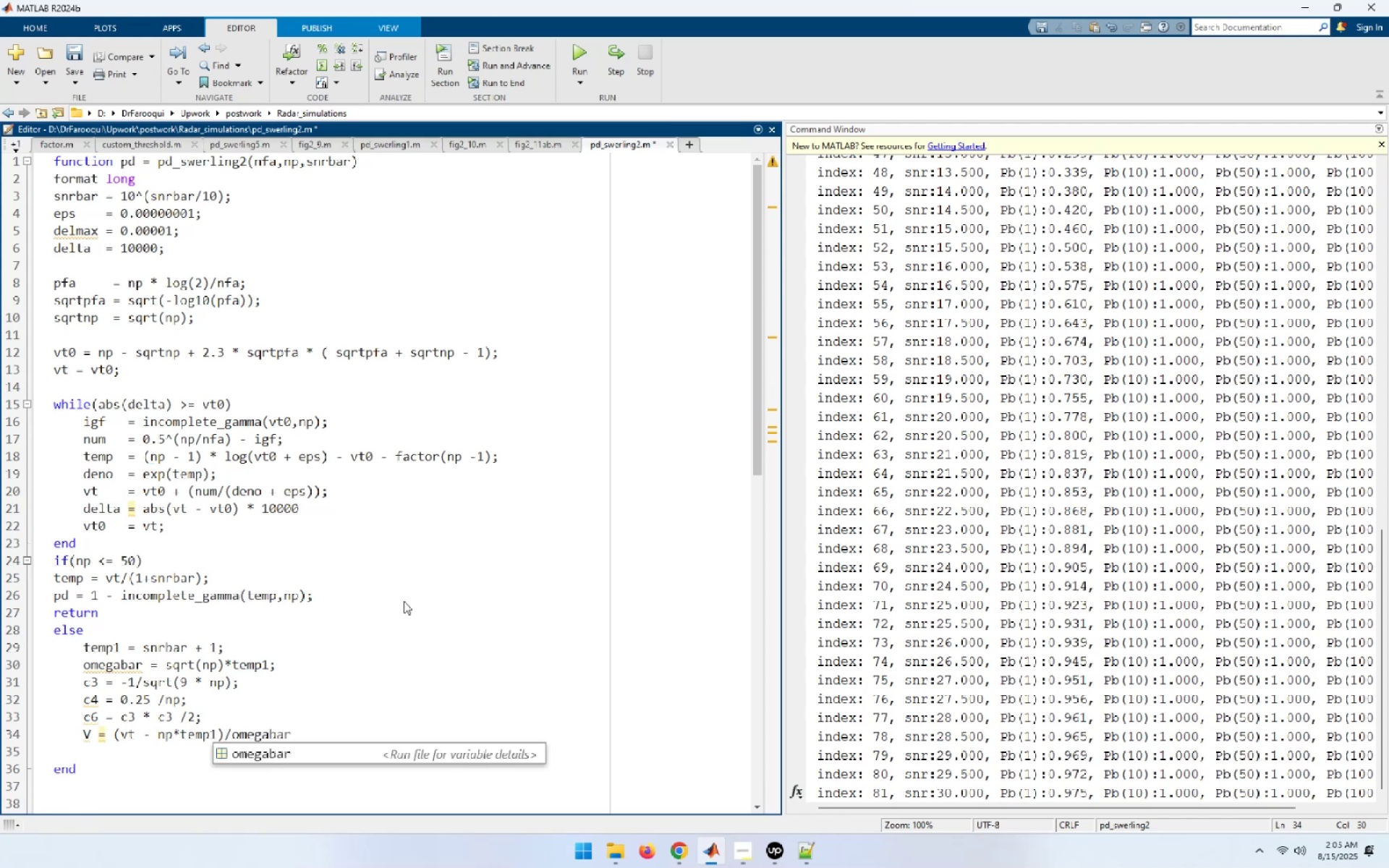 
key(Enter)
 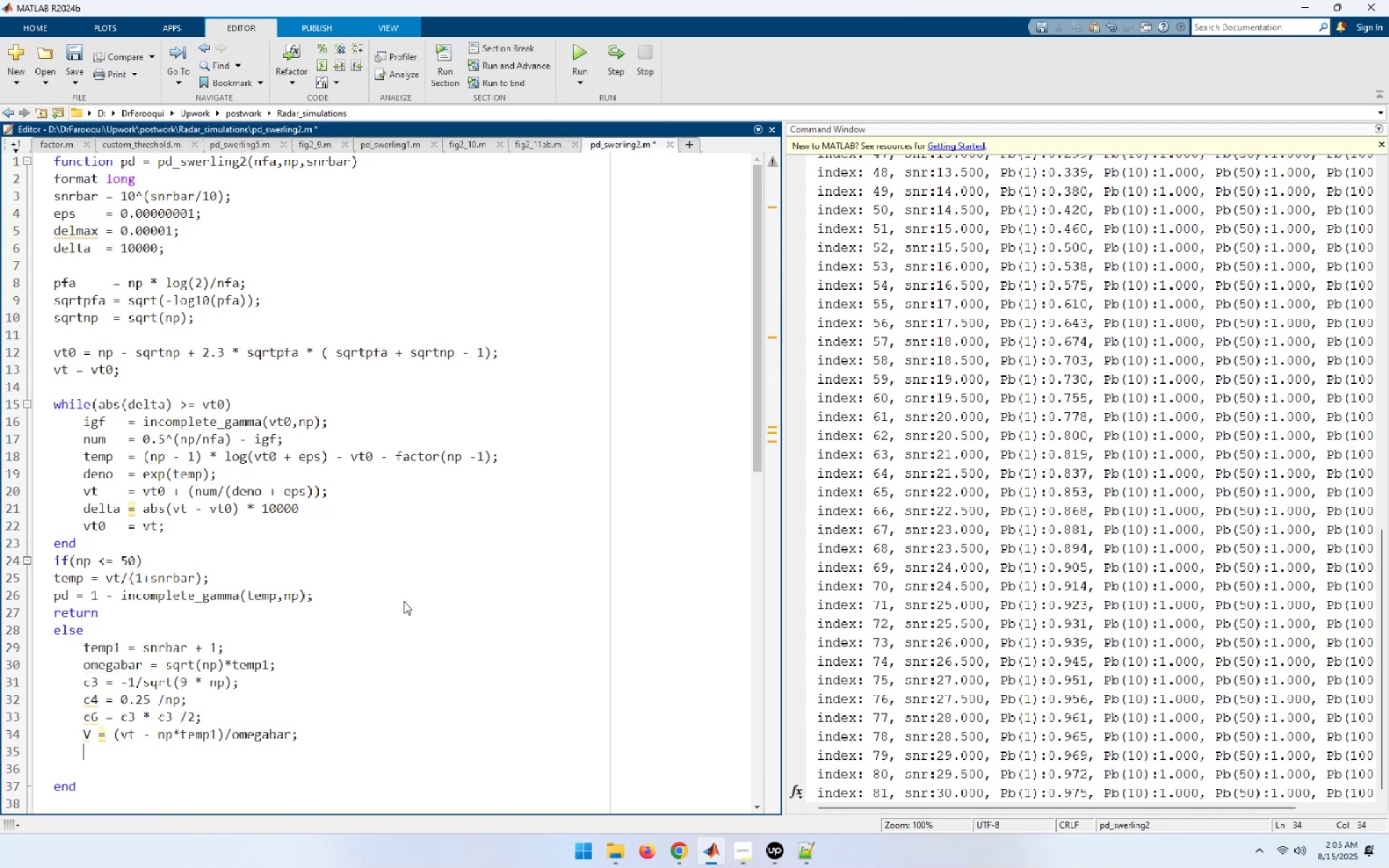 
type(Vsqr = V*V;)
 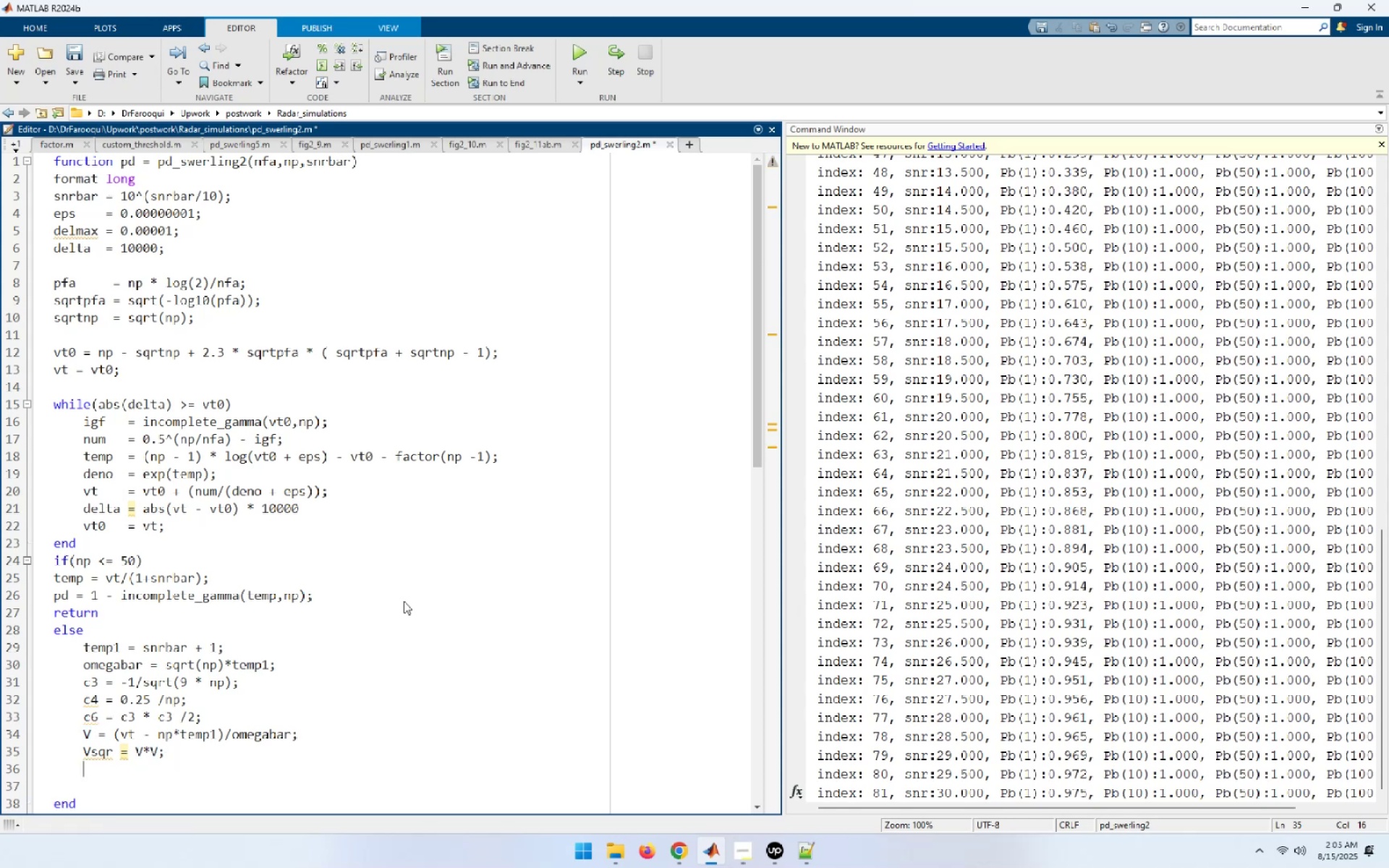 
 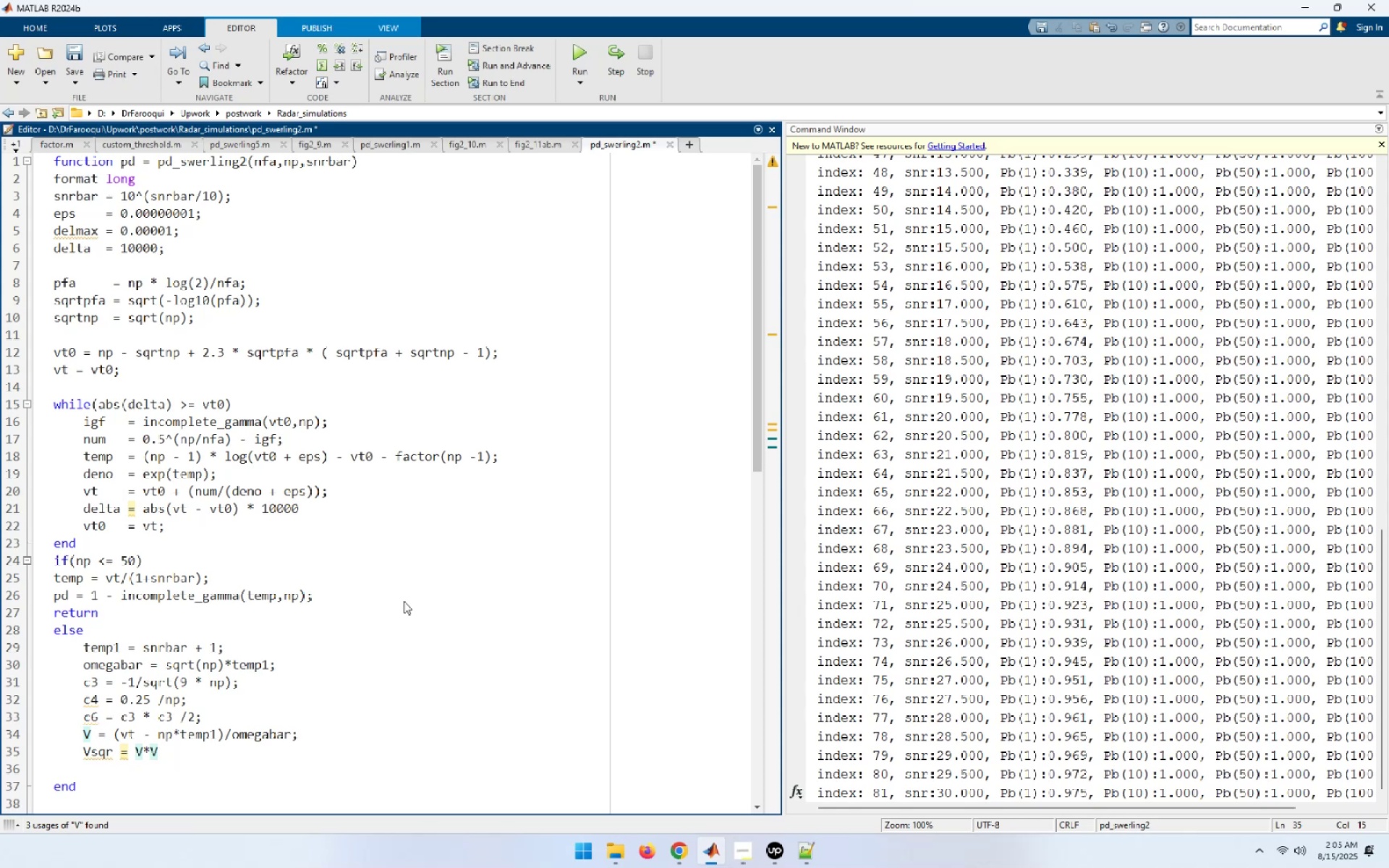 
key(Enter)
 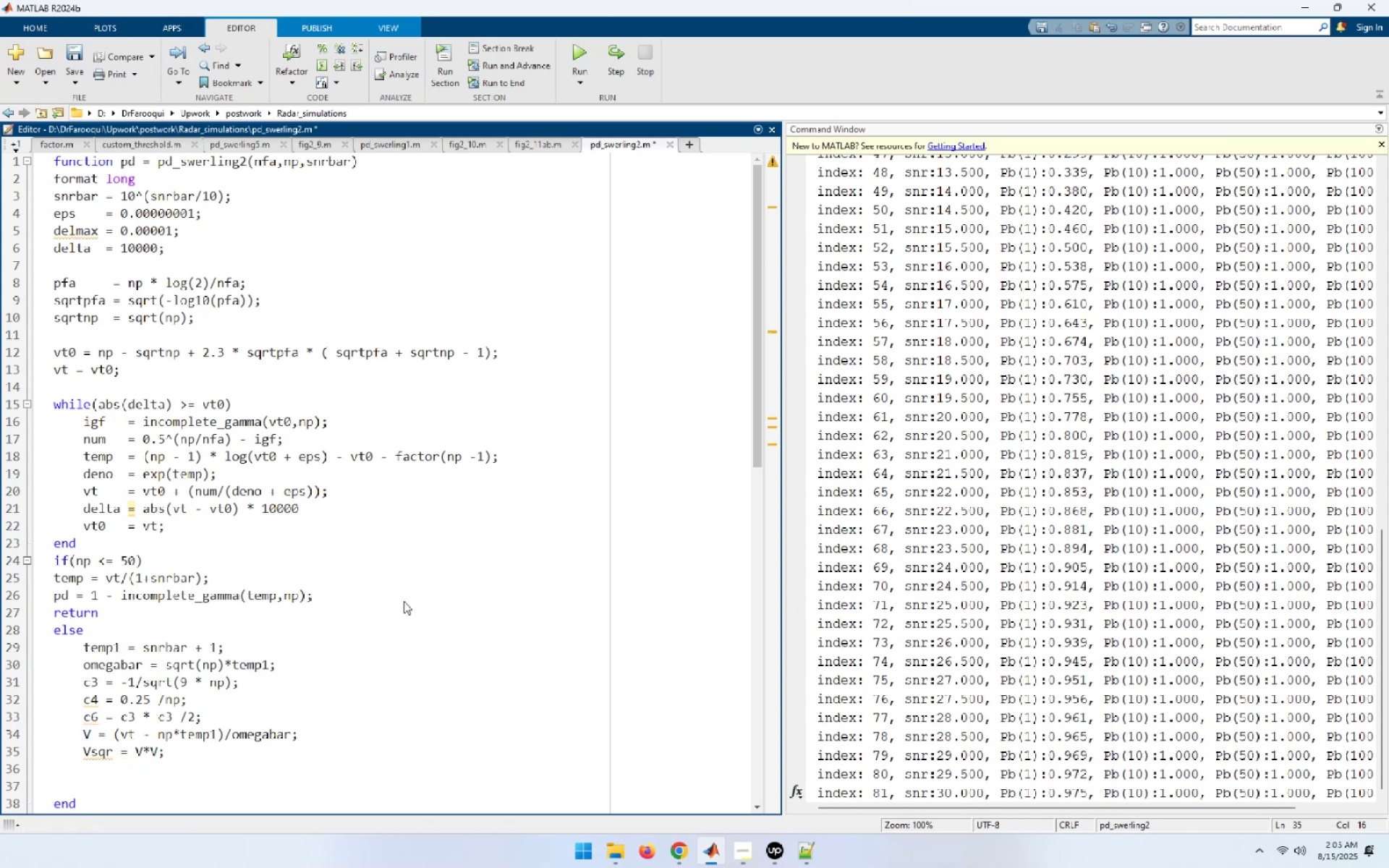 
type(val1 = exp())
 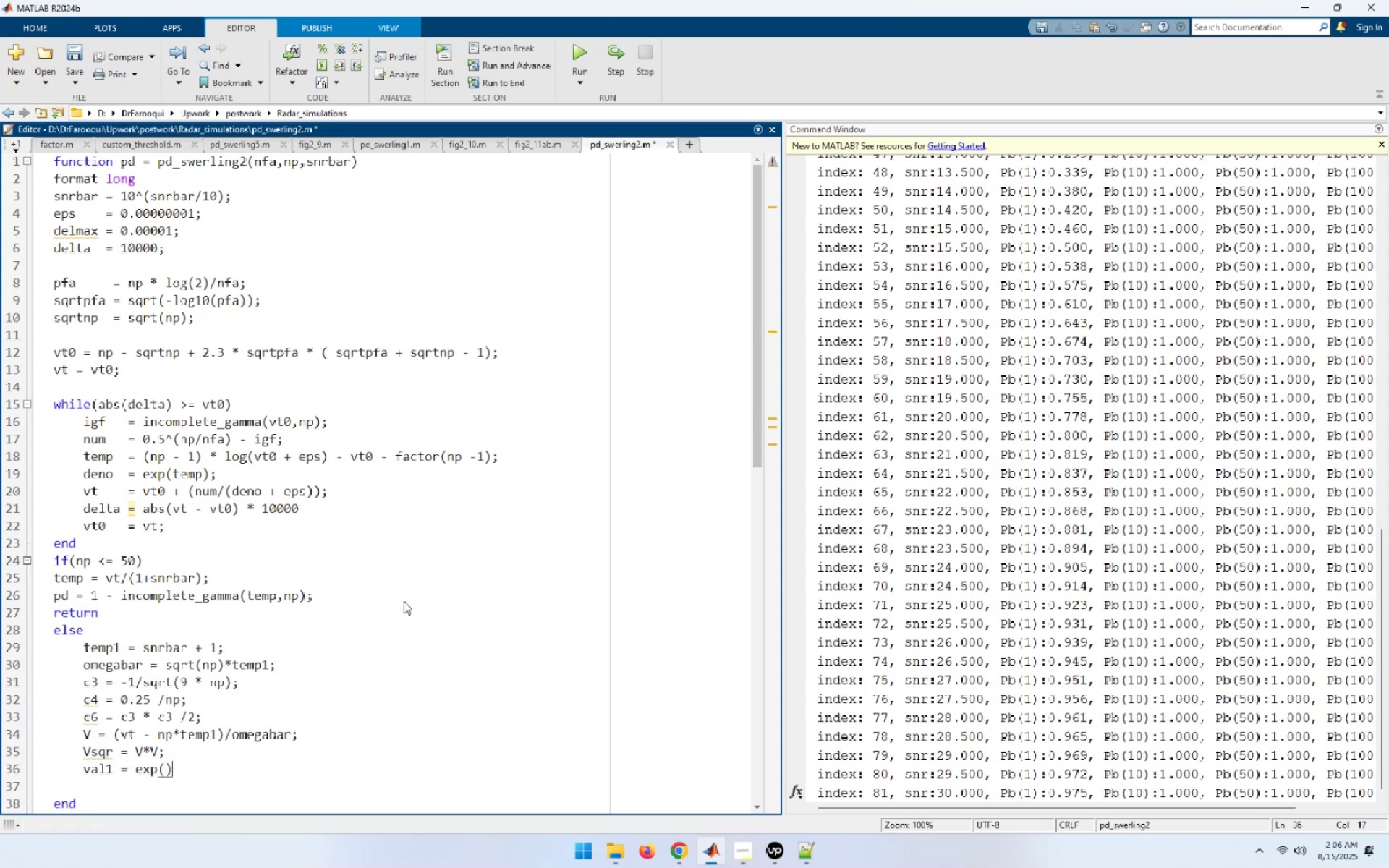 
key(ArrowLeft)
 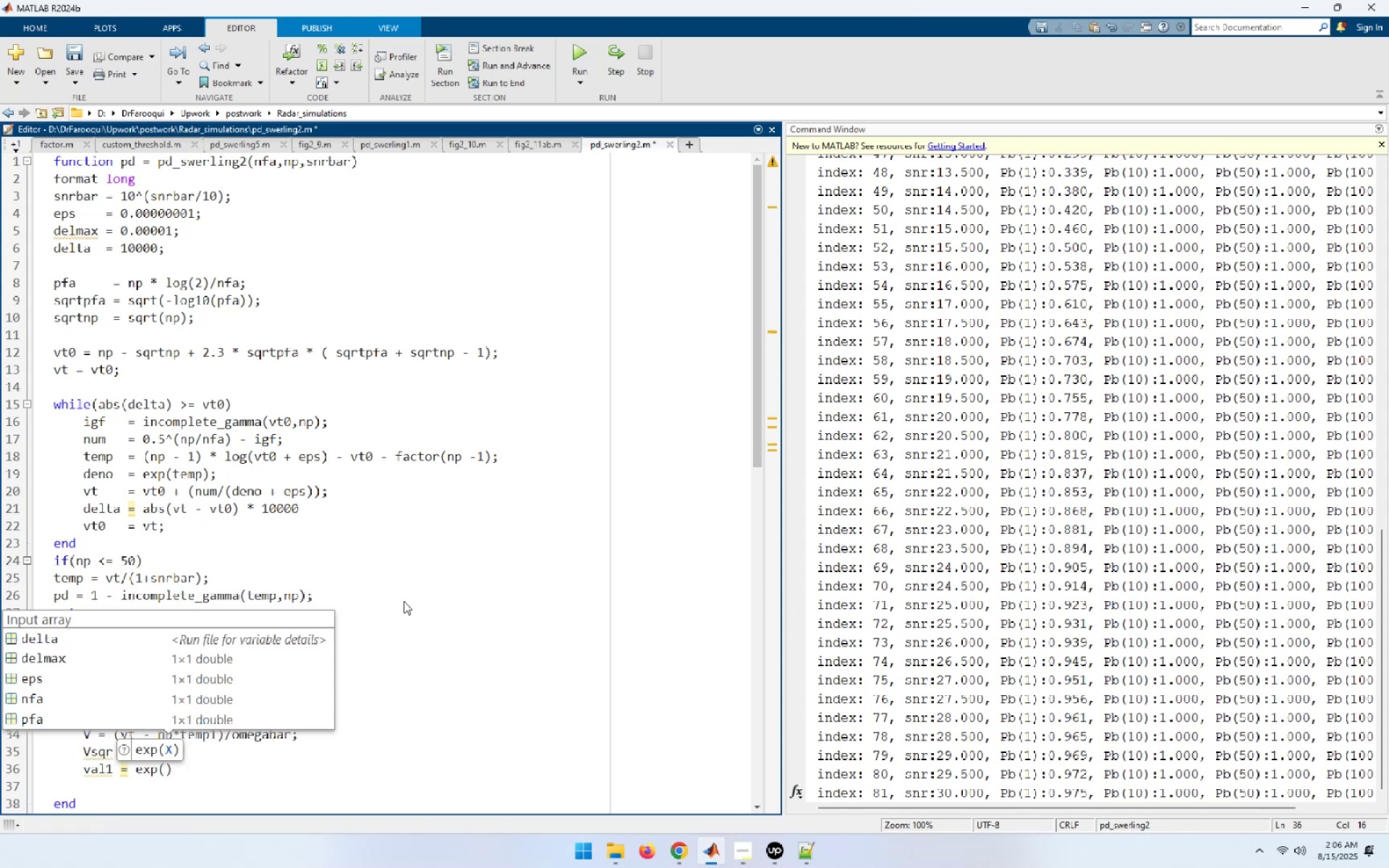 
type(-Vsqrt/2)
 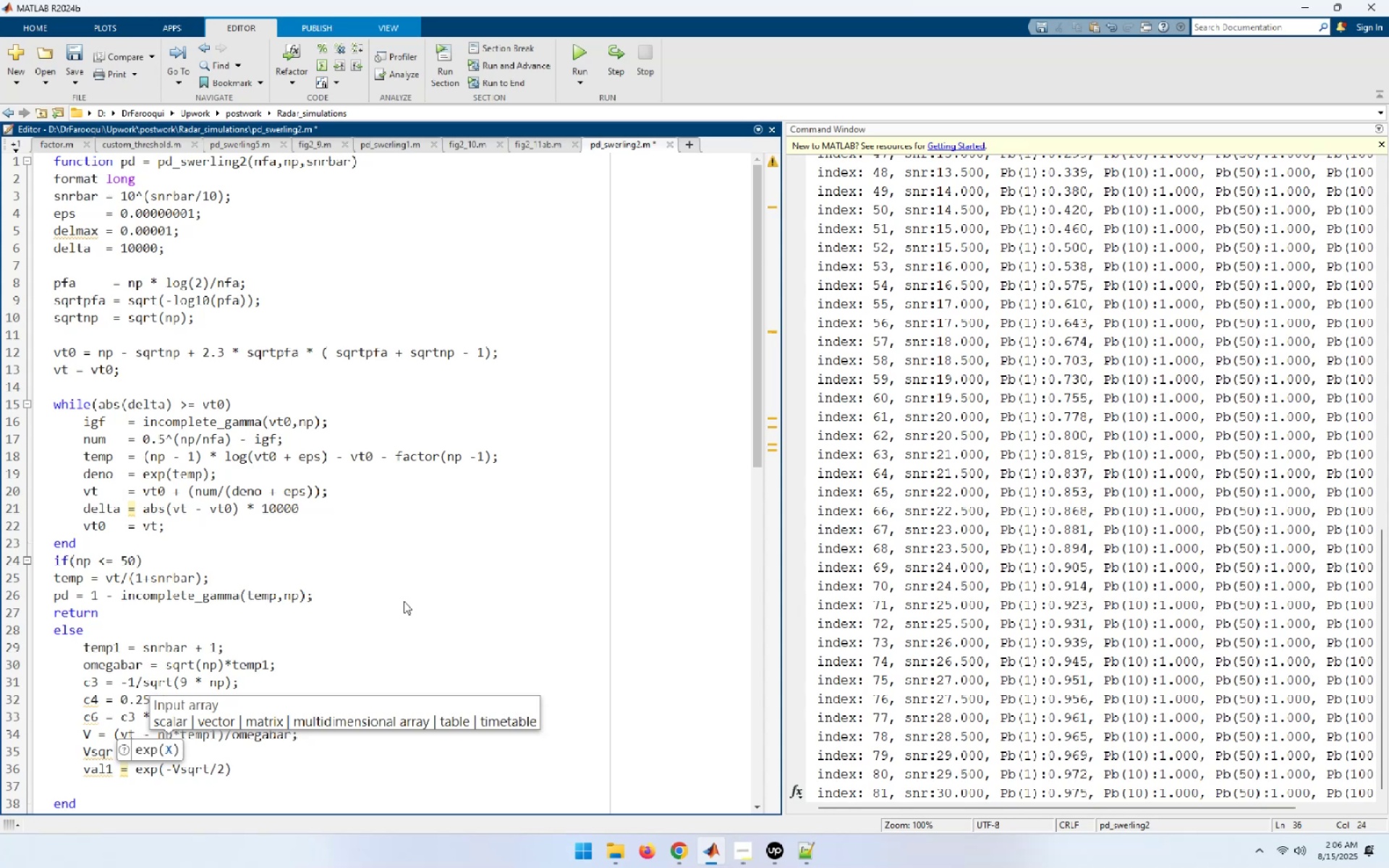 
key(ArrowLeft)
 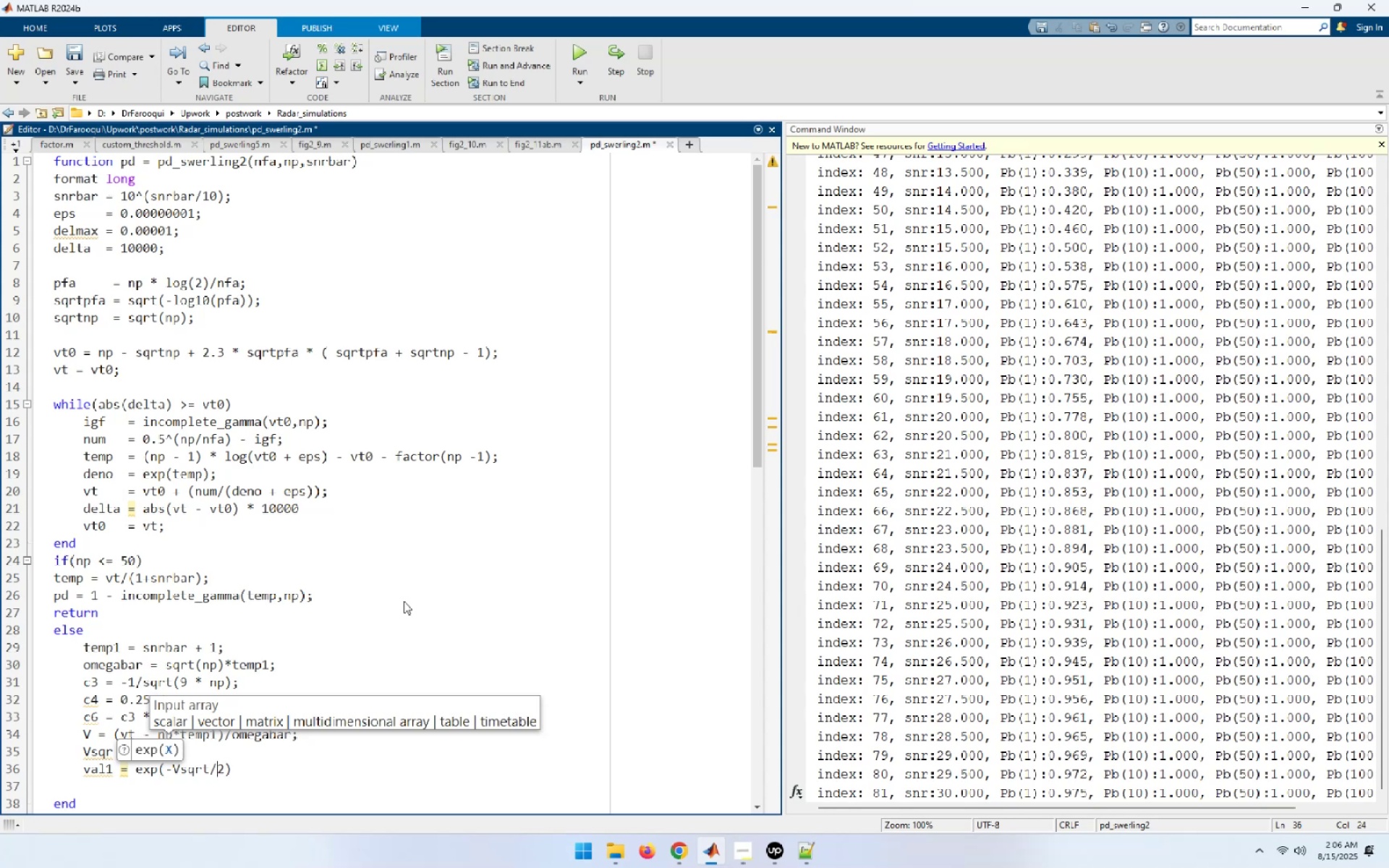 
key(ArrowLeft)
 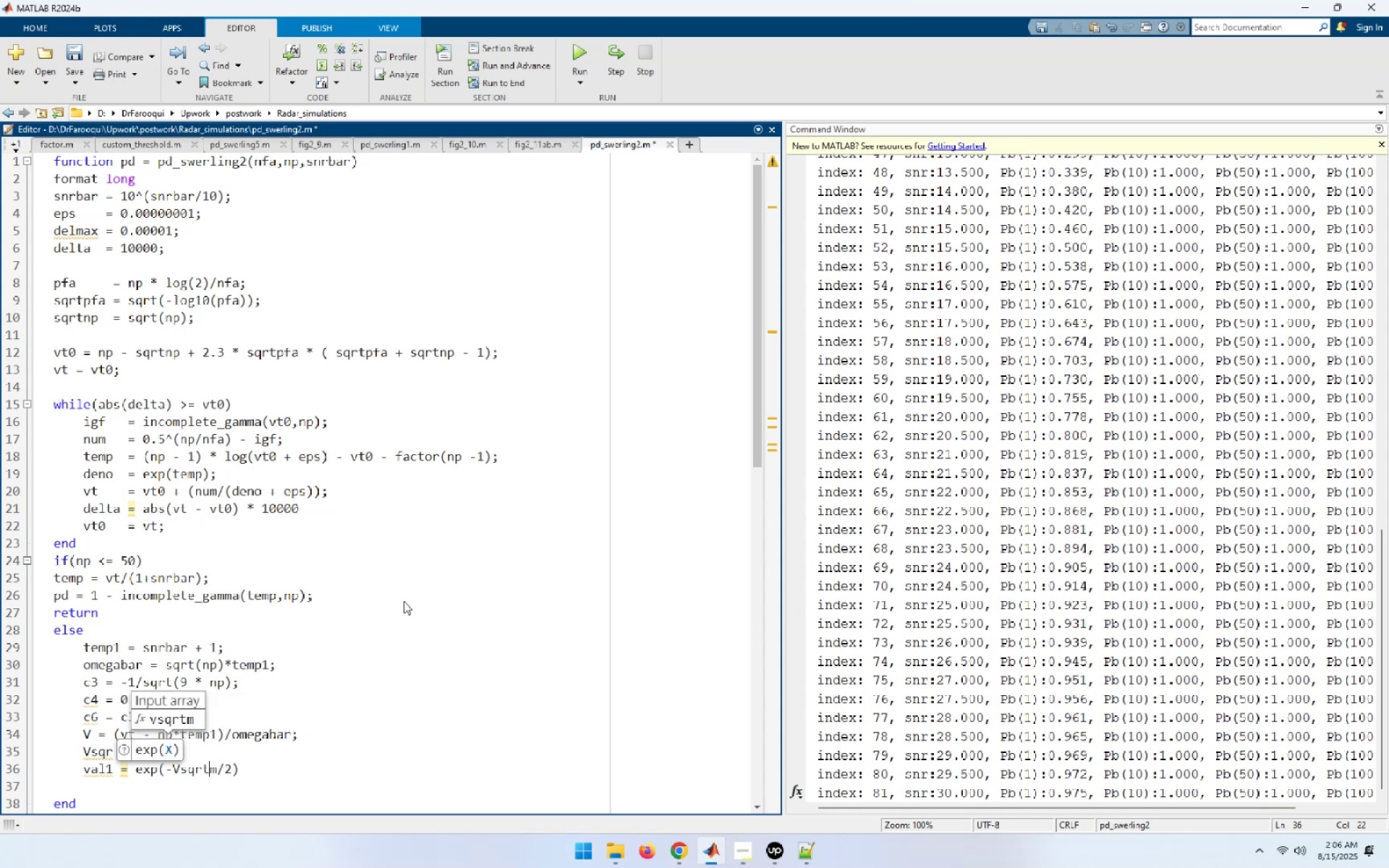 
key(Backspace)
 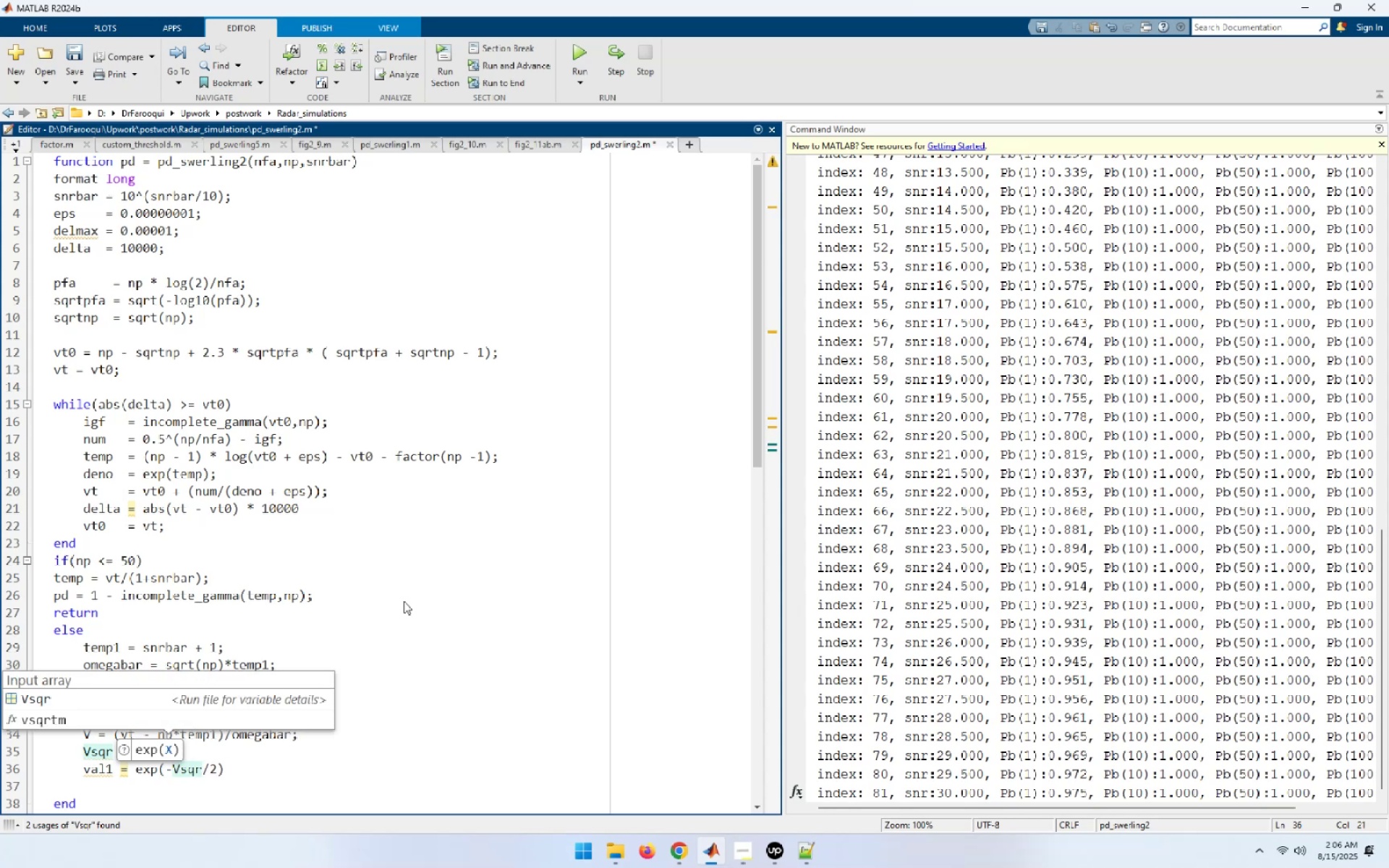 
key(ArrowRight)
 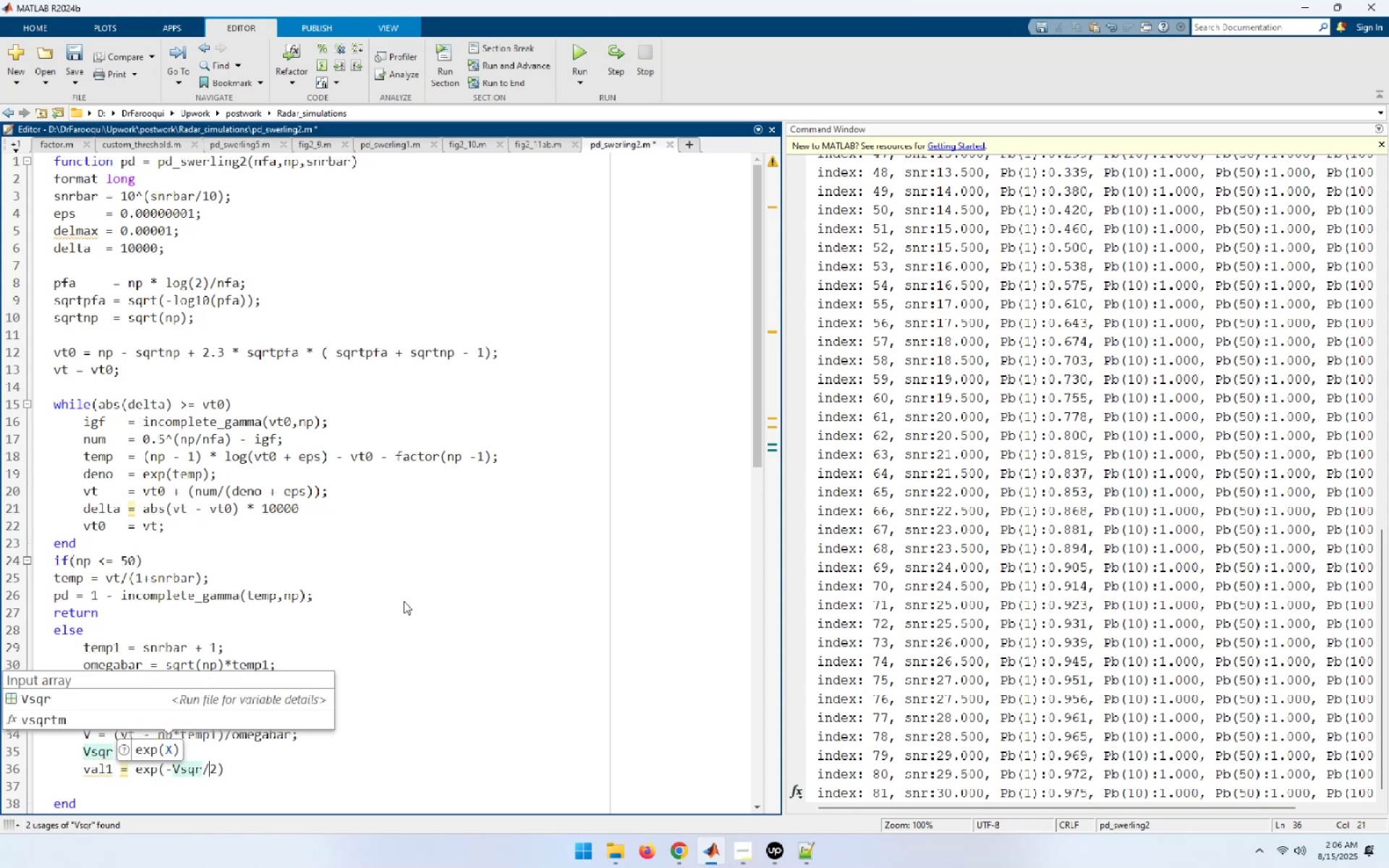 
key(ArrowRight)
 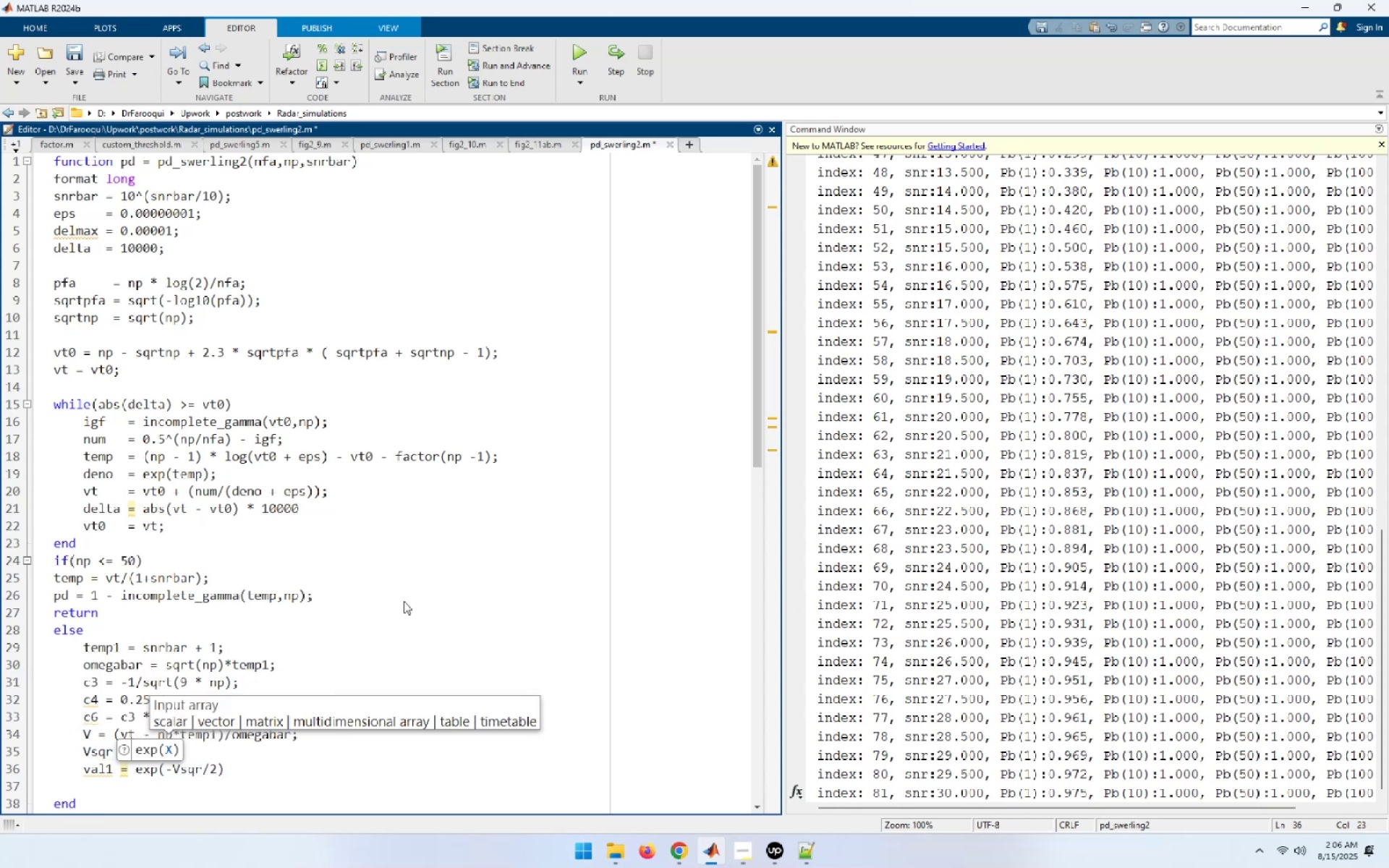 
key(ArrowRight)
 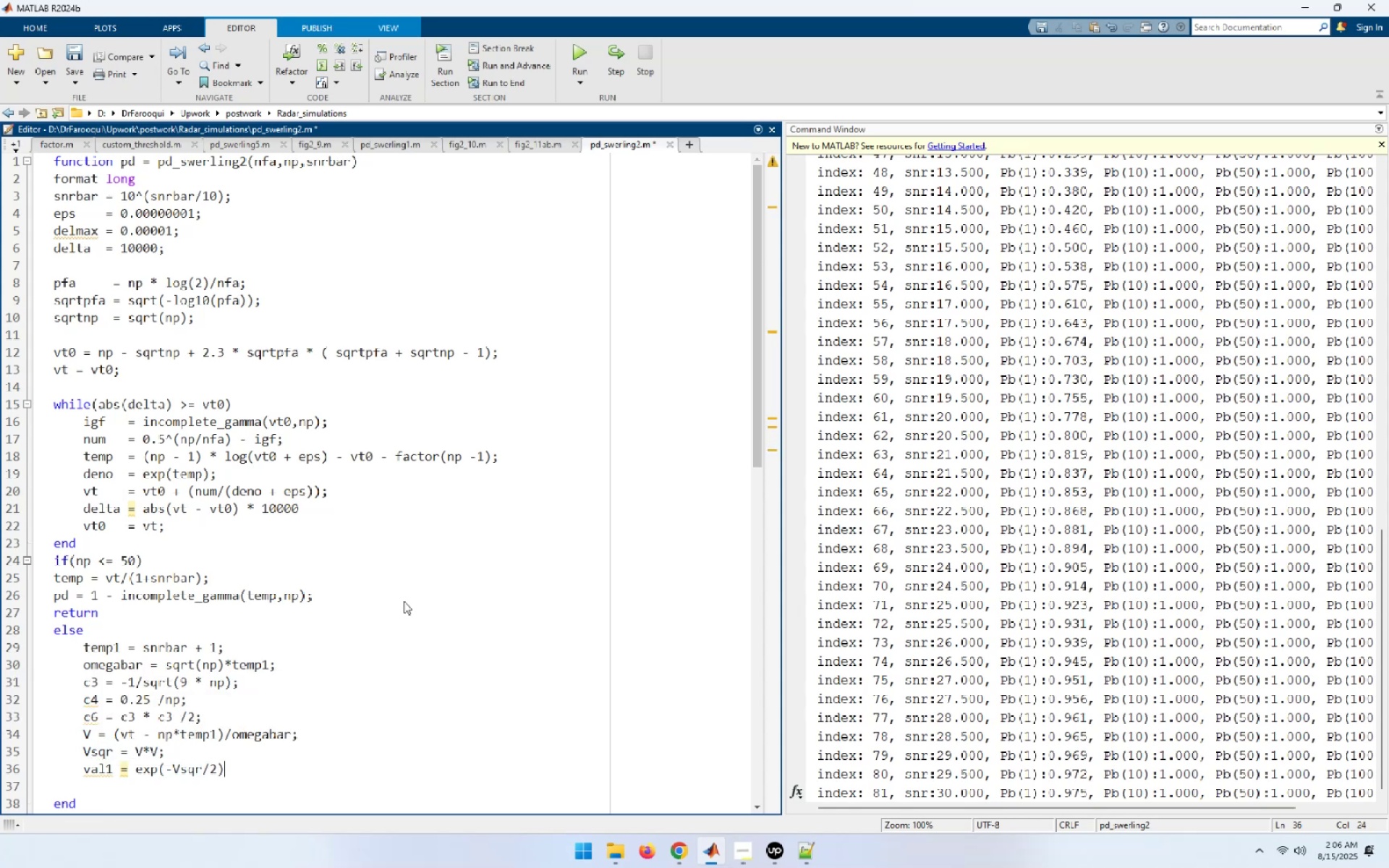 
type(/sqrt())
 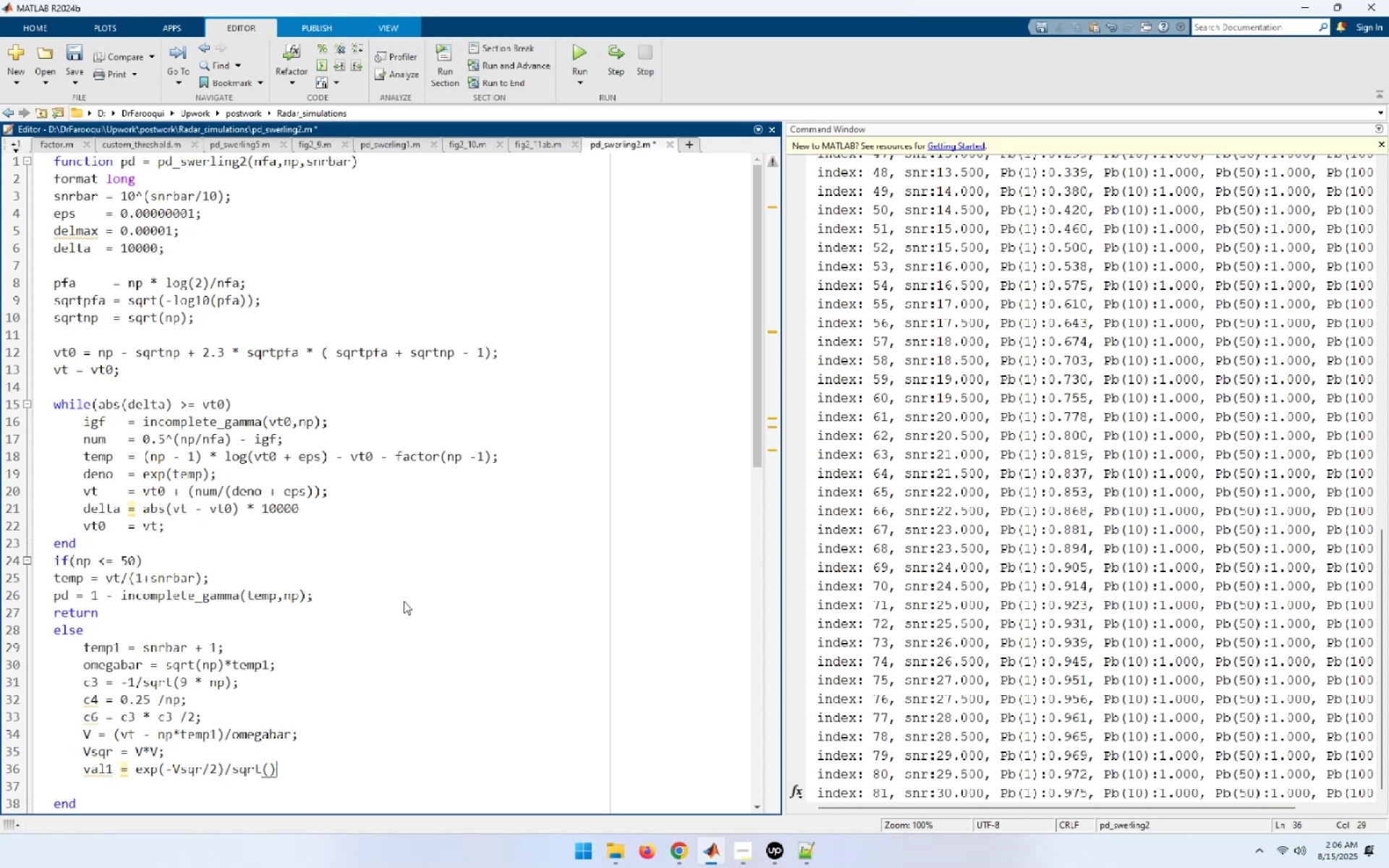 
key(ArrowLeft)
 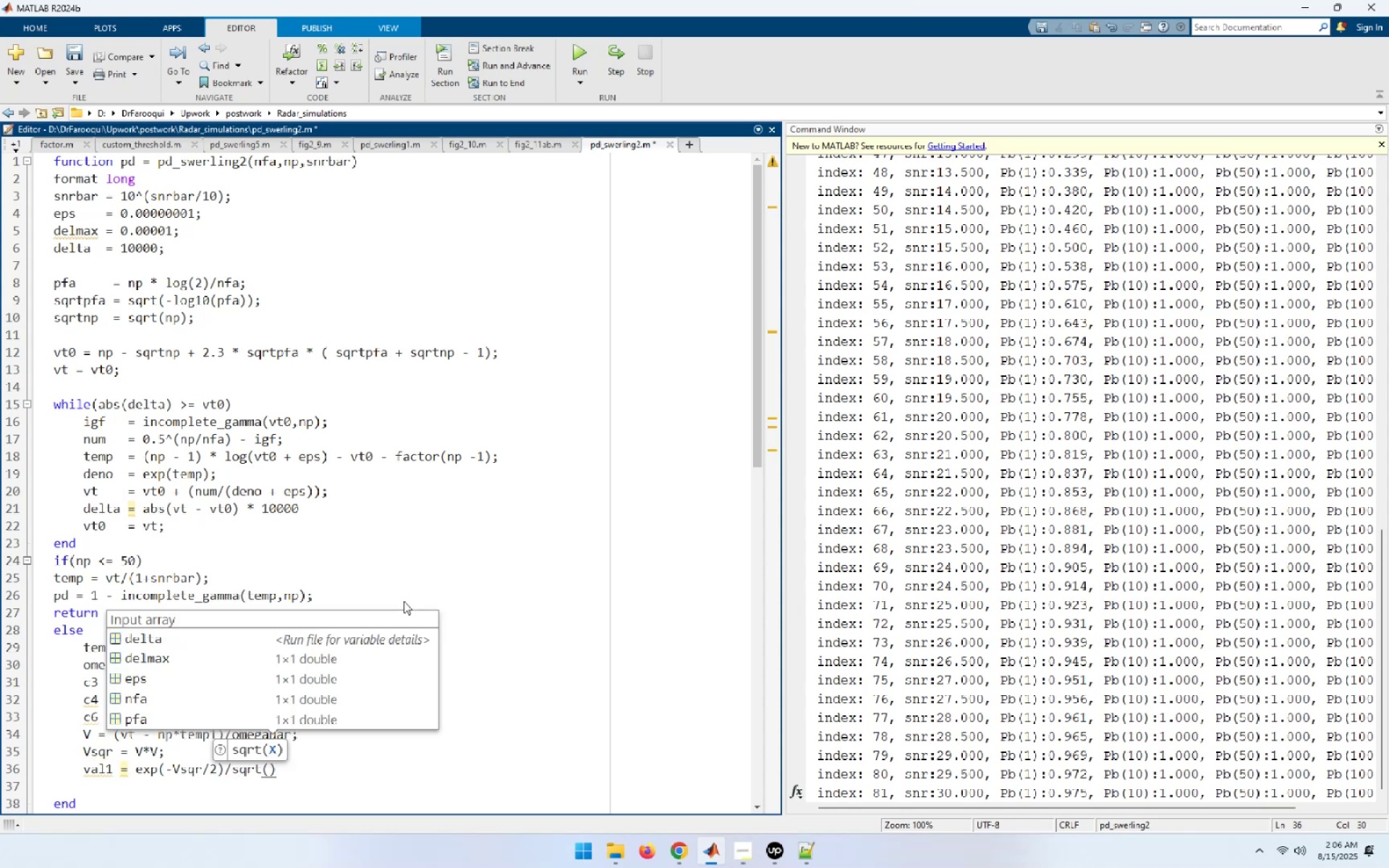 
type(2pi)
 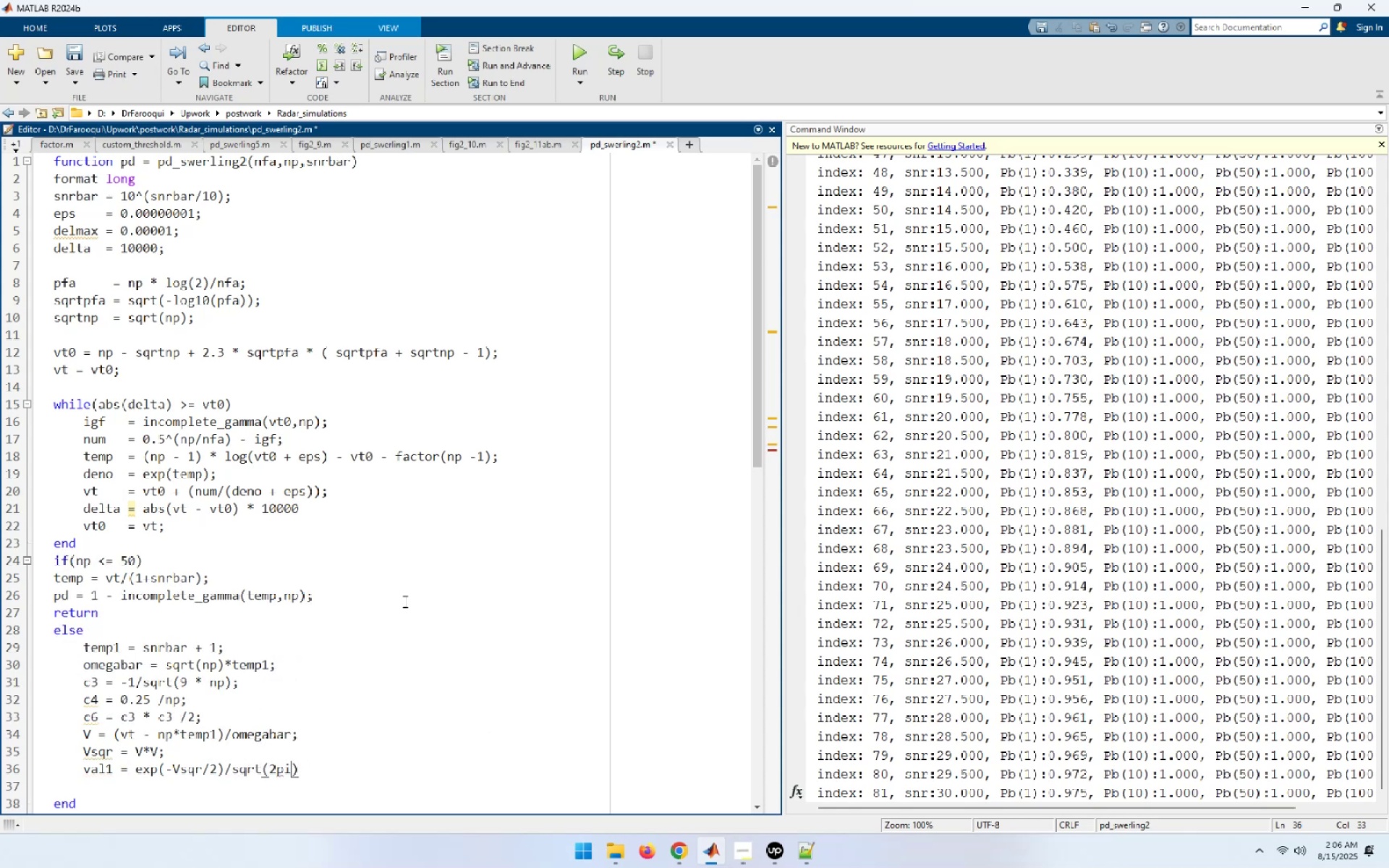 
key(ArrowLeft)
 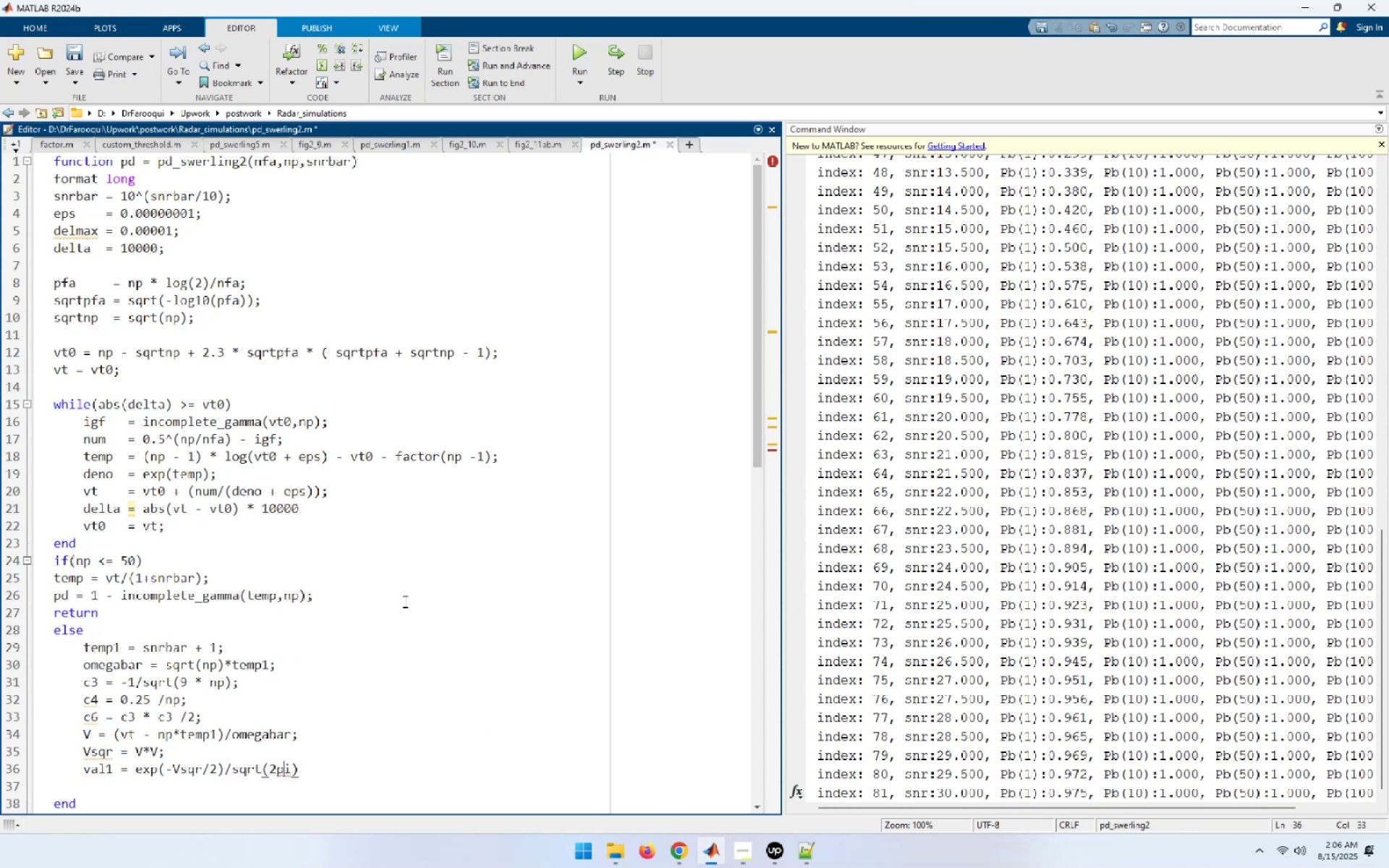 
key(ArrowLeft)
 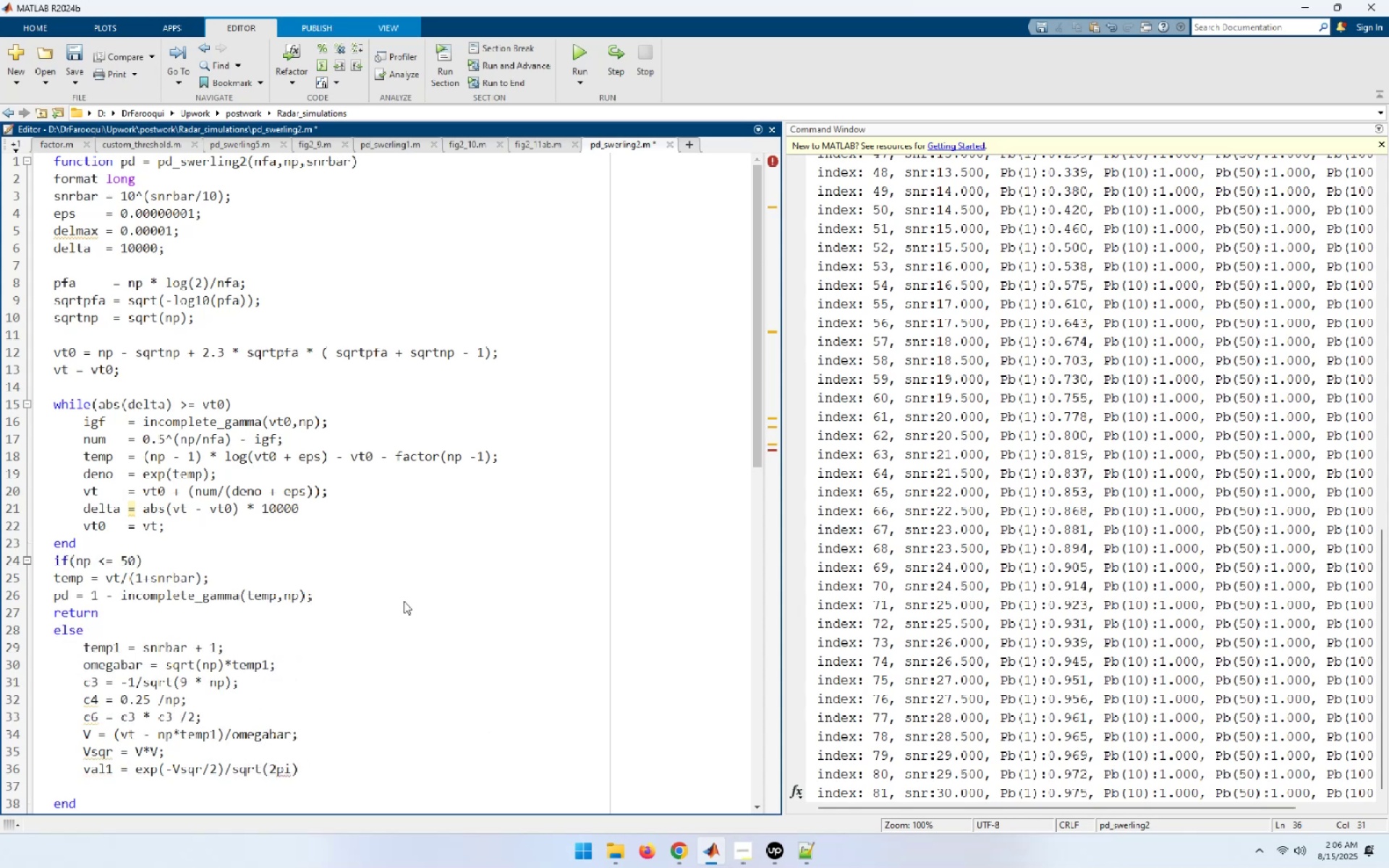 
key(NumpadMultiply)
 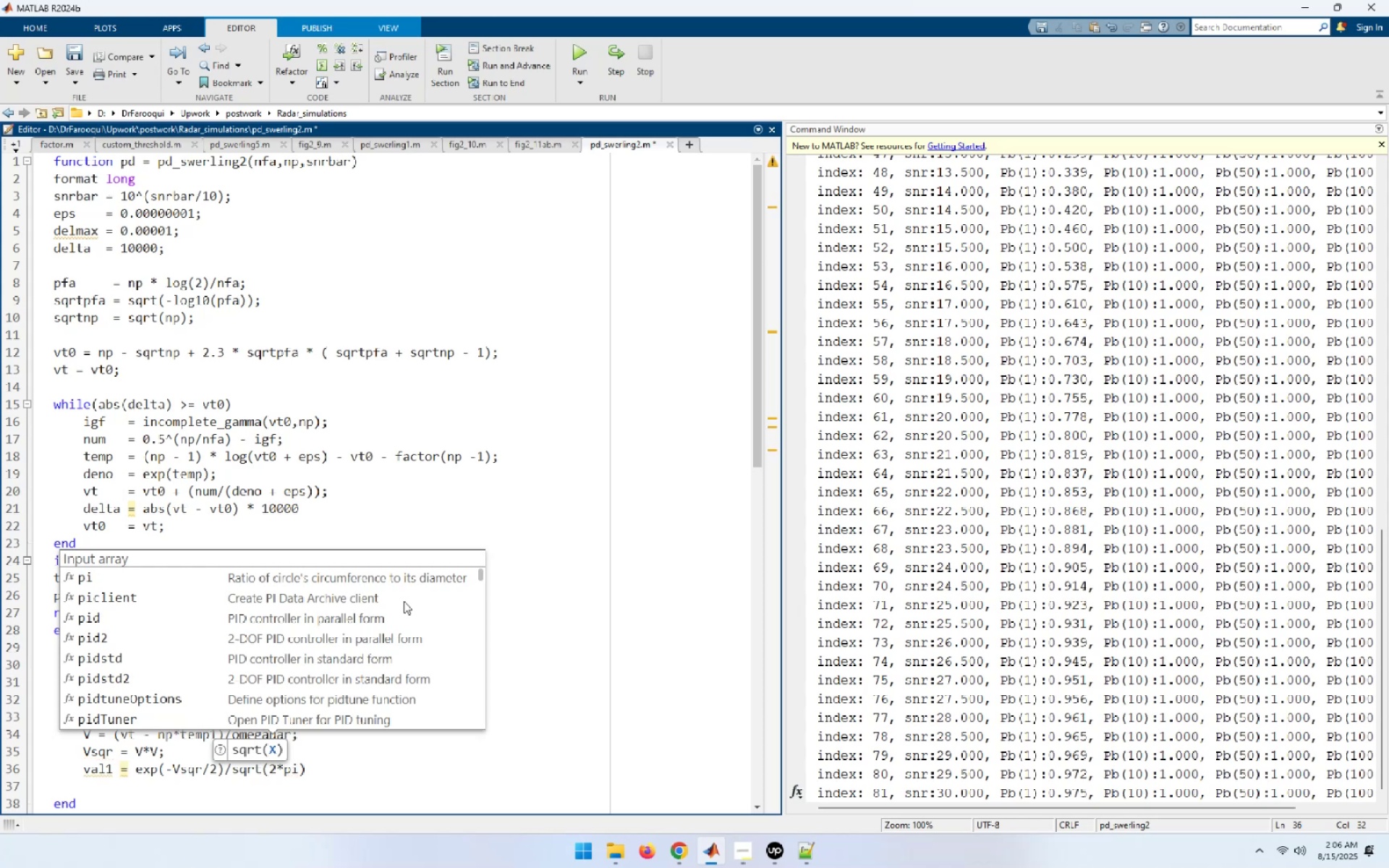 
key(End)
 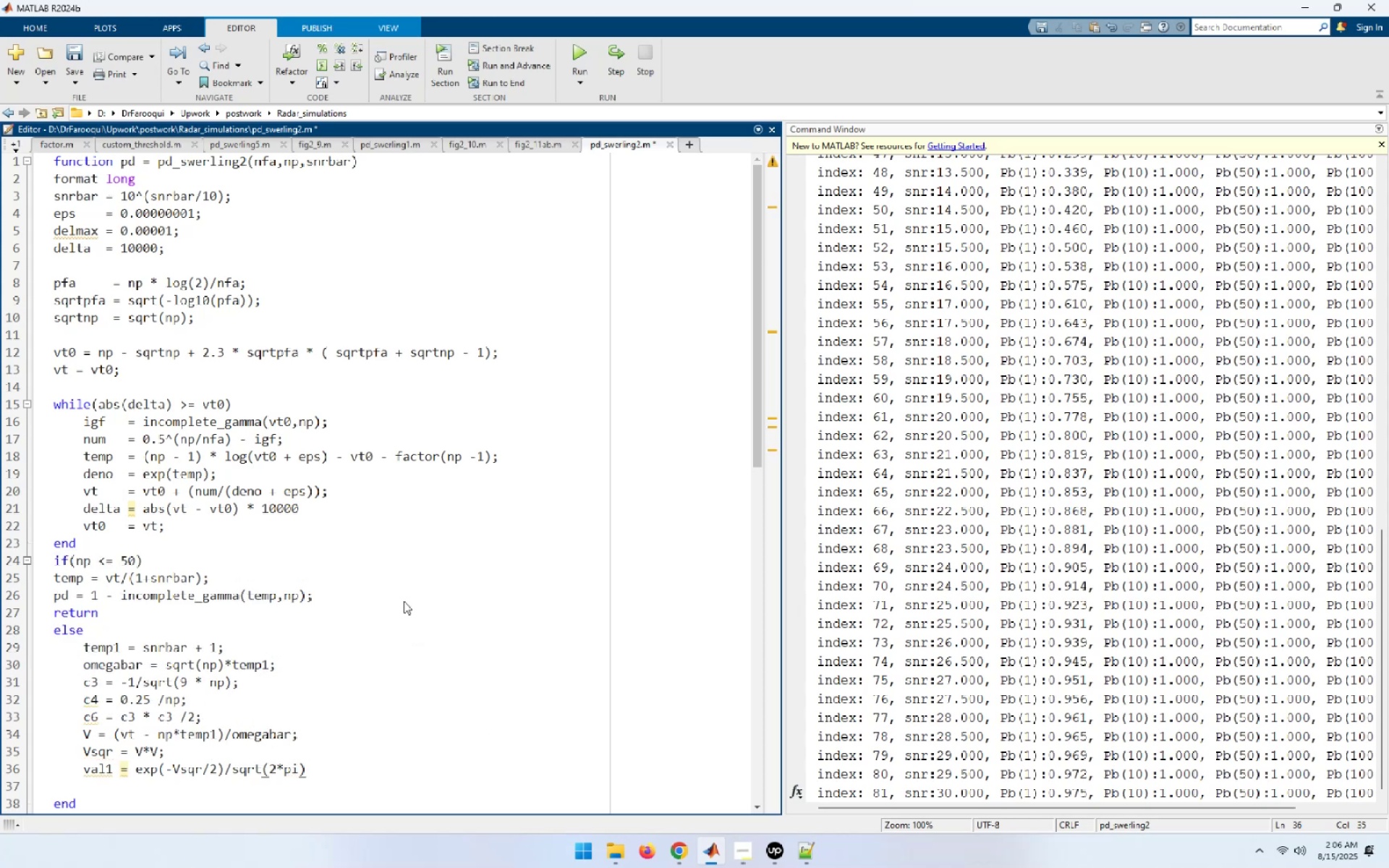 
key(NumpadEnter)
 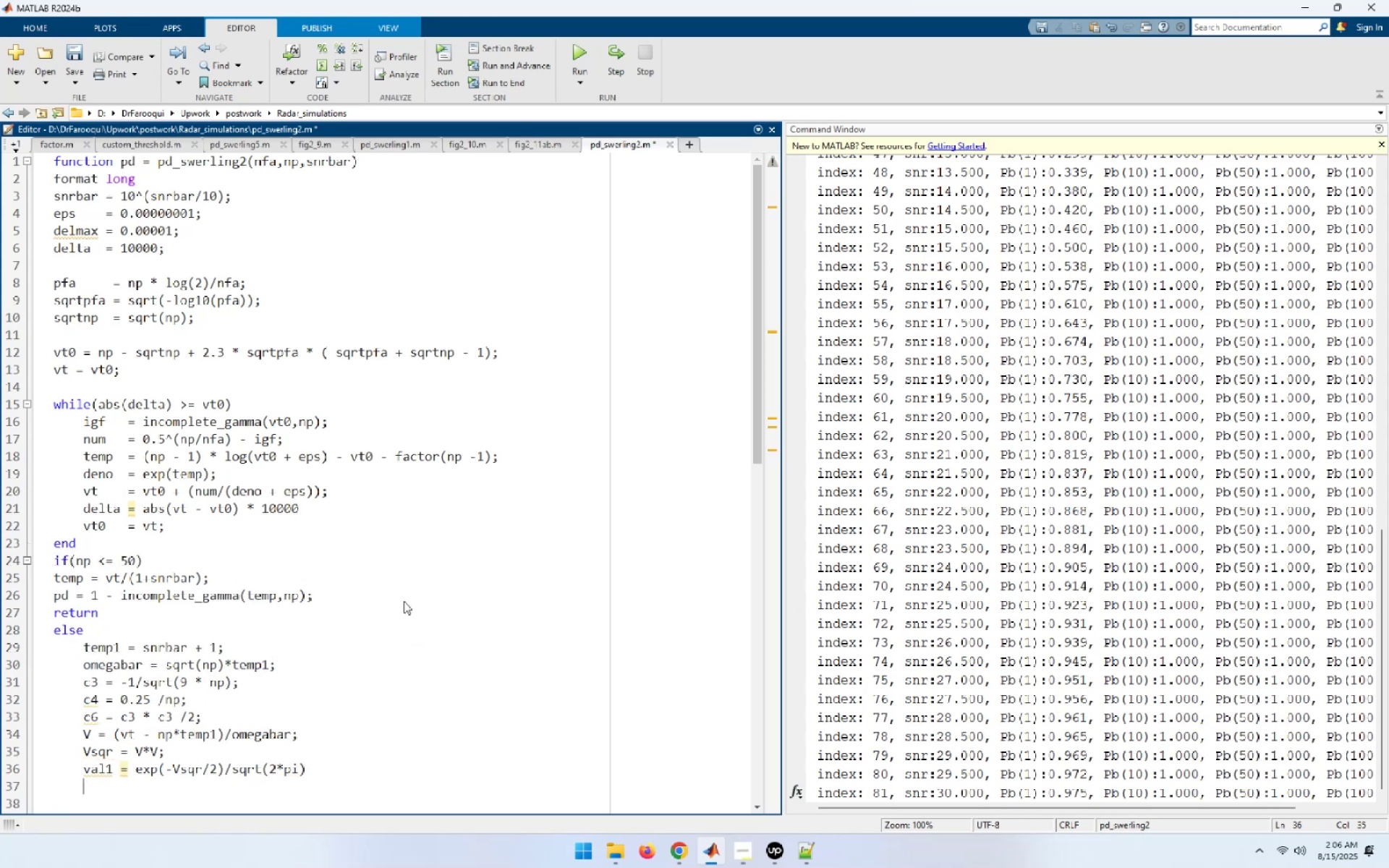 
key(ArrowUp)
 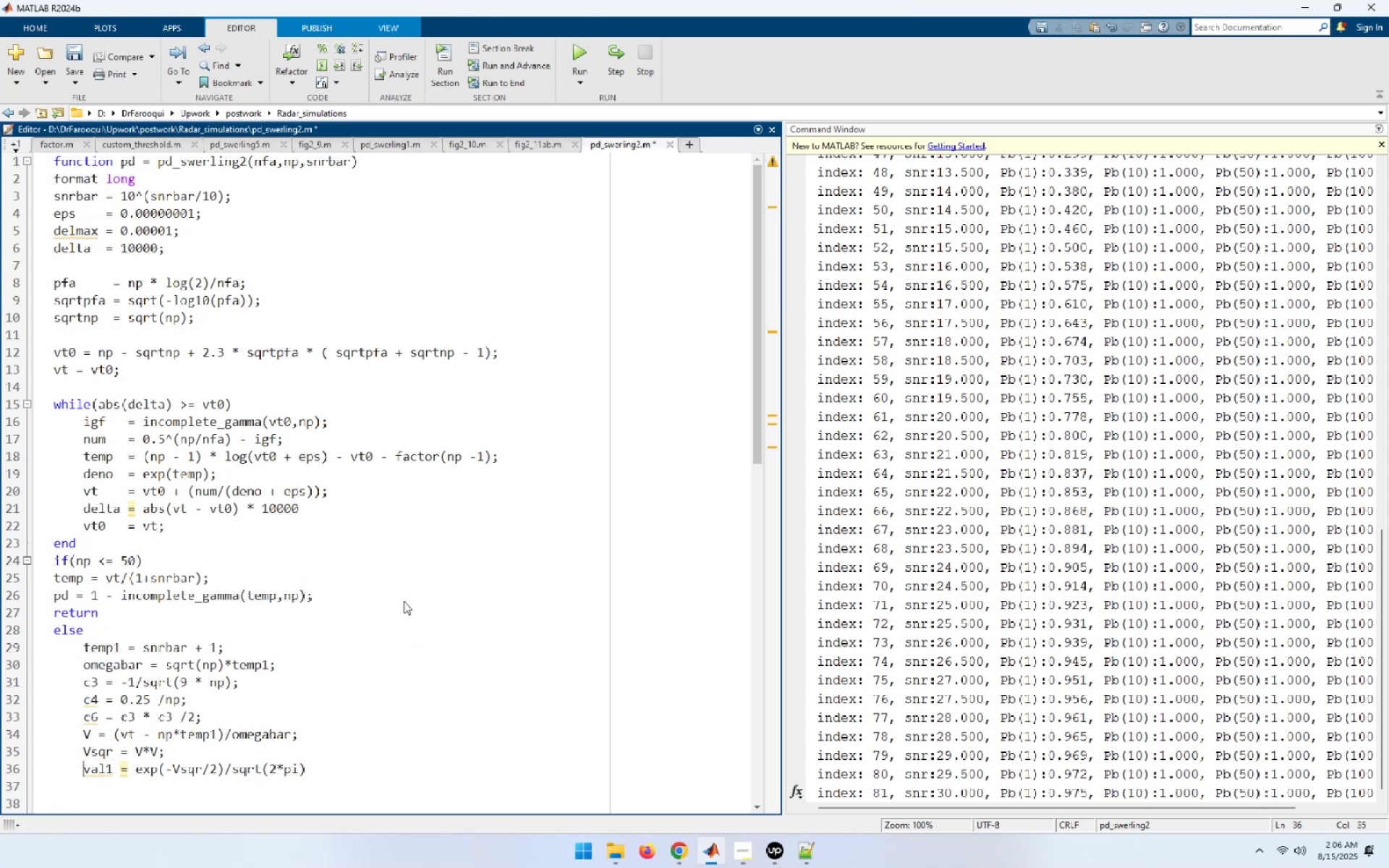 
key(End)
 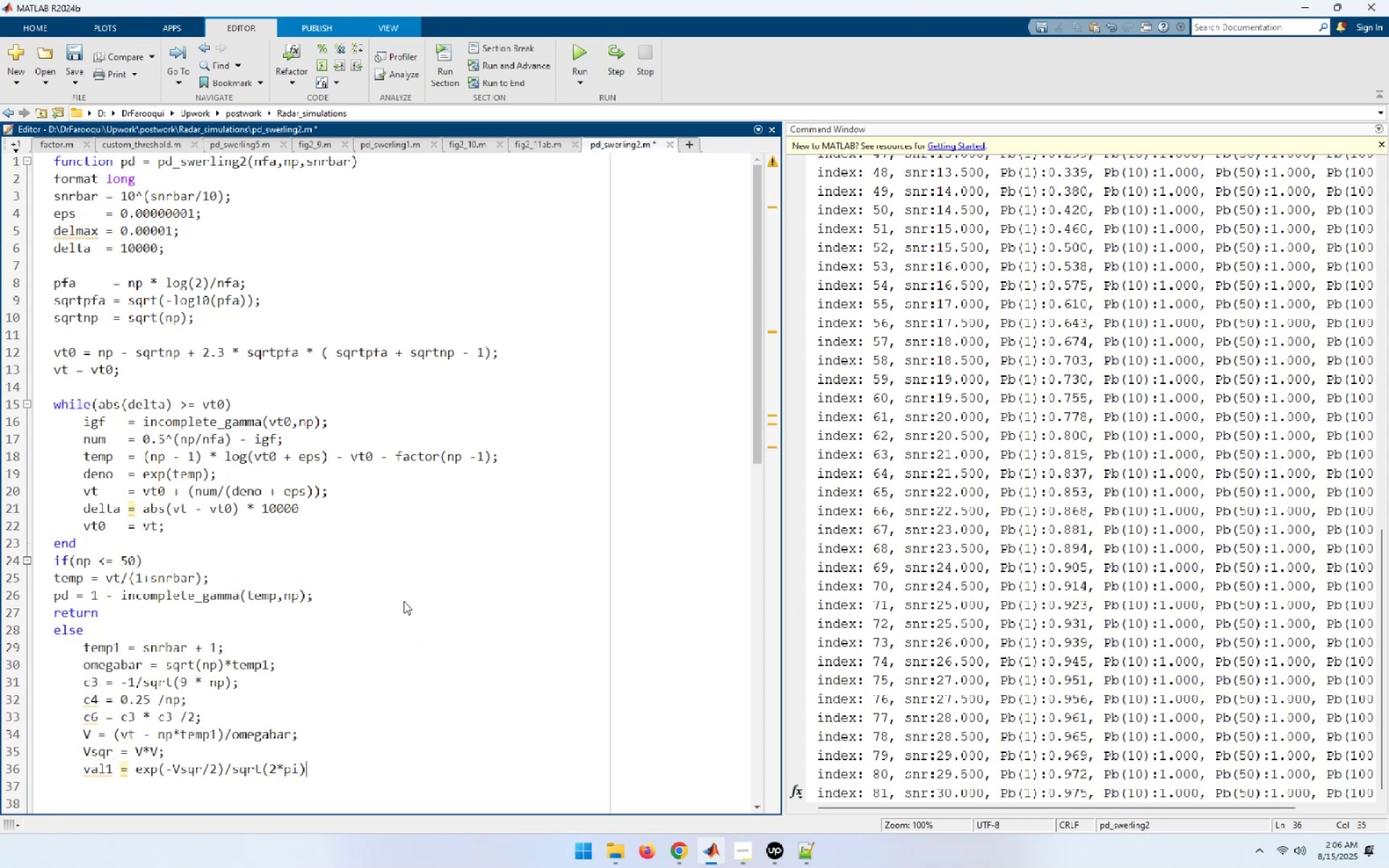 
key(Semicolon)
 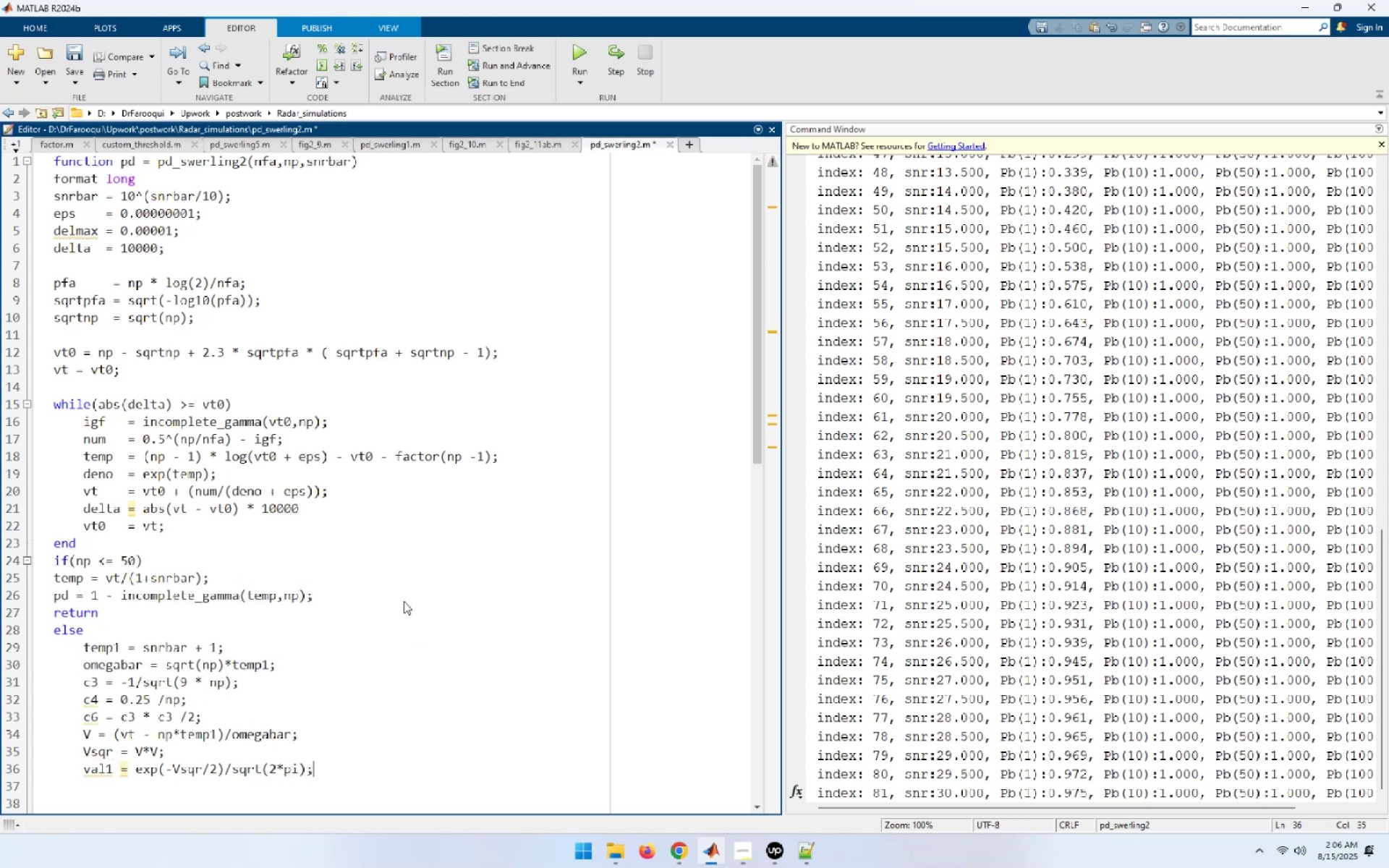 
key(Enter)
 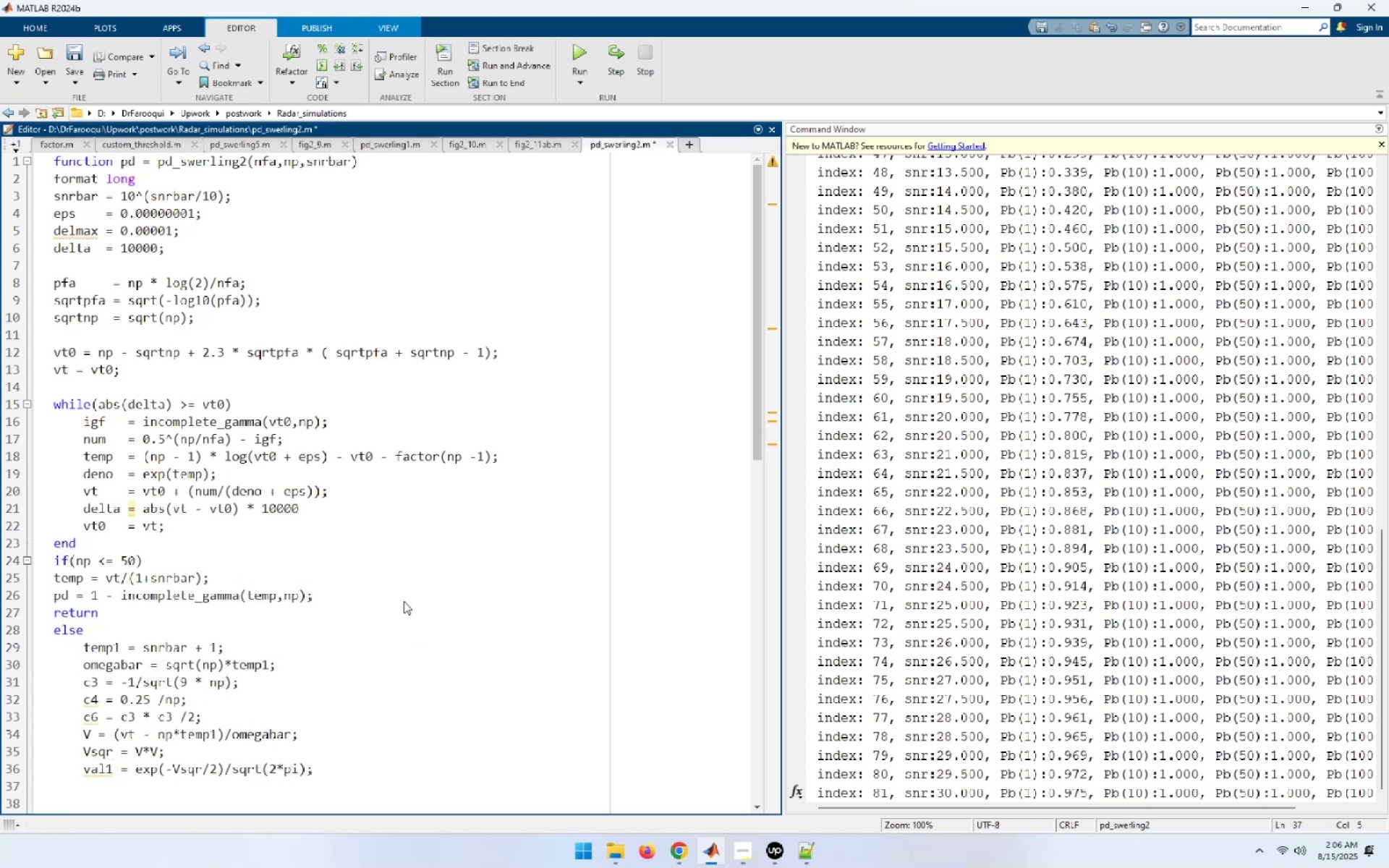 
type(val12)
key(Backspace)
type( = c3 * ())
 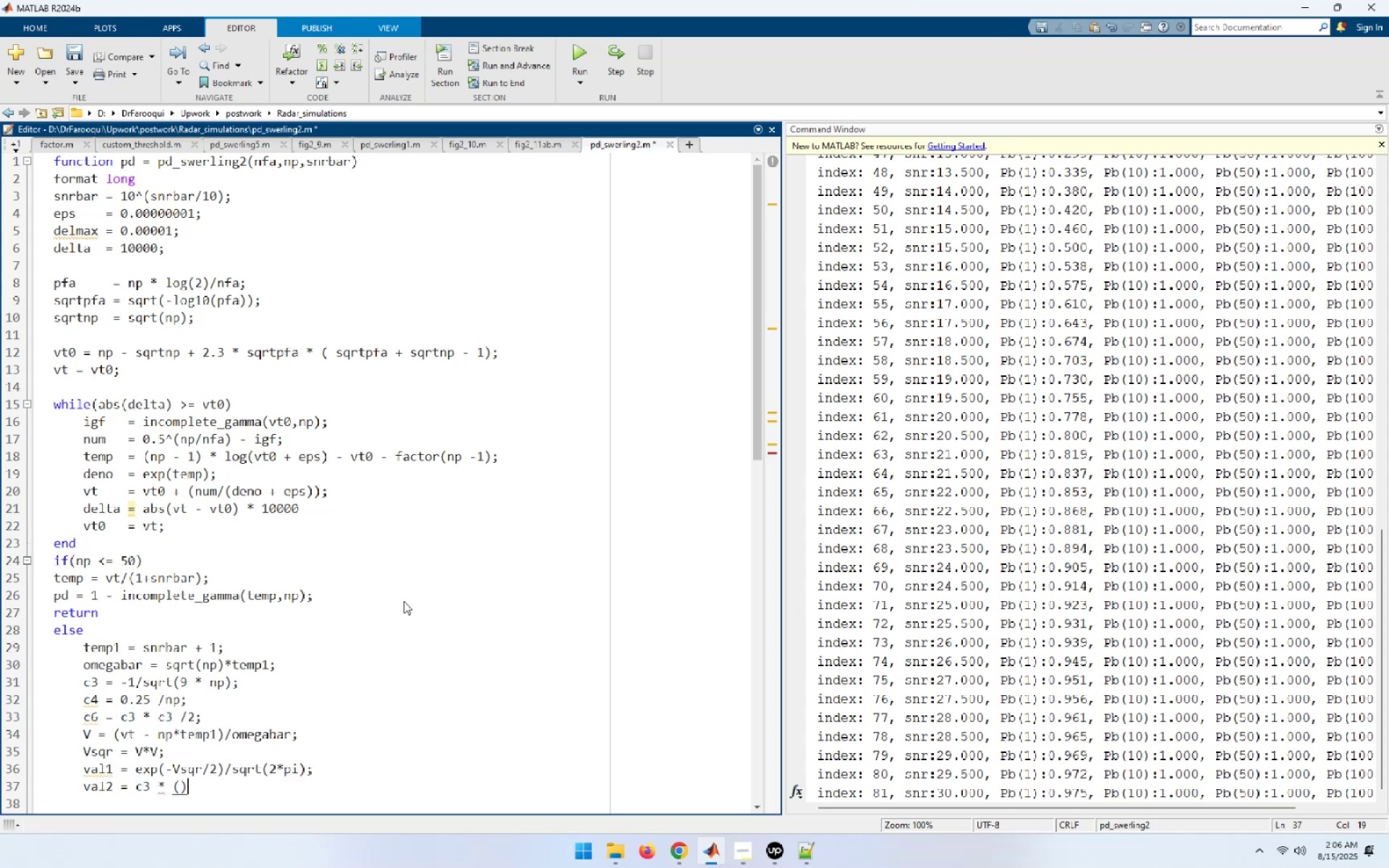 
key(ArrowLeft)
 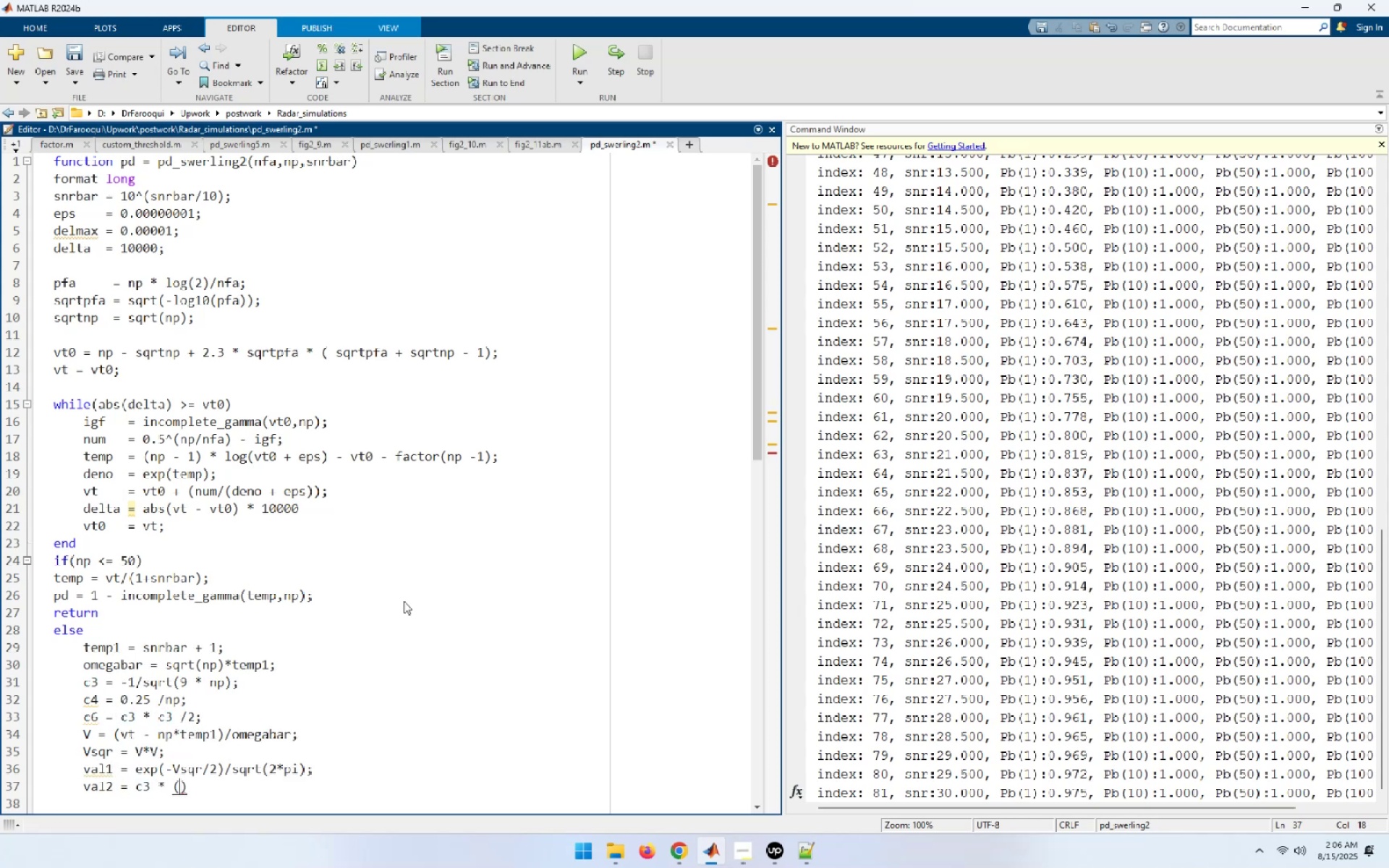 
type(V2 -1)
 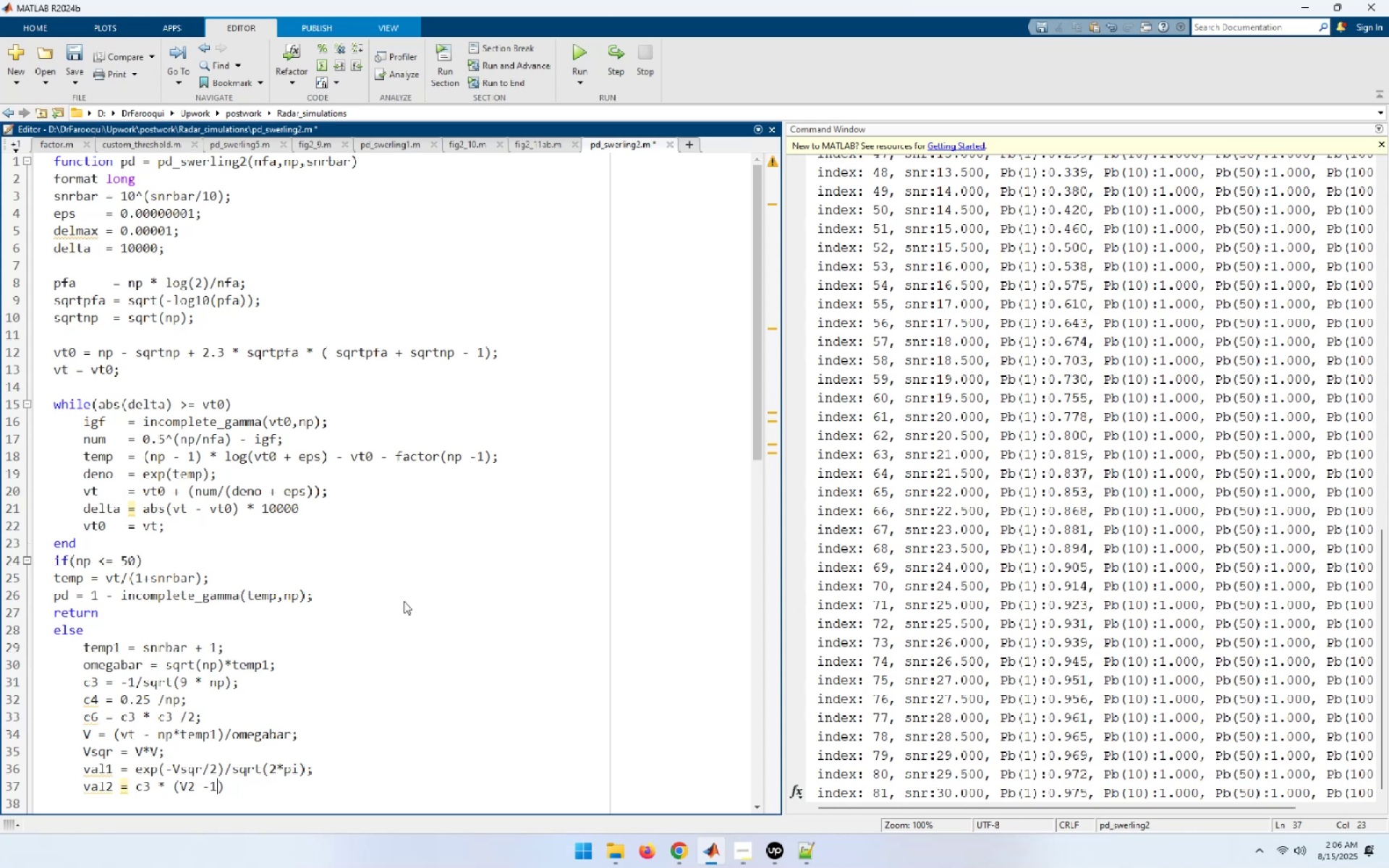 
key(ArrowRight)
 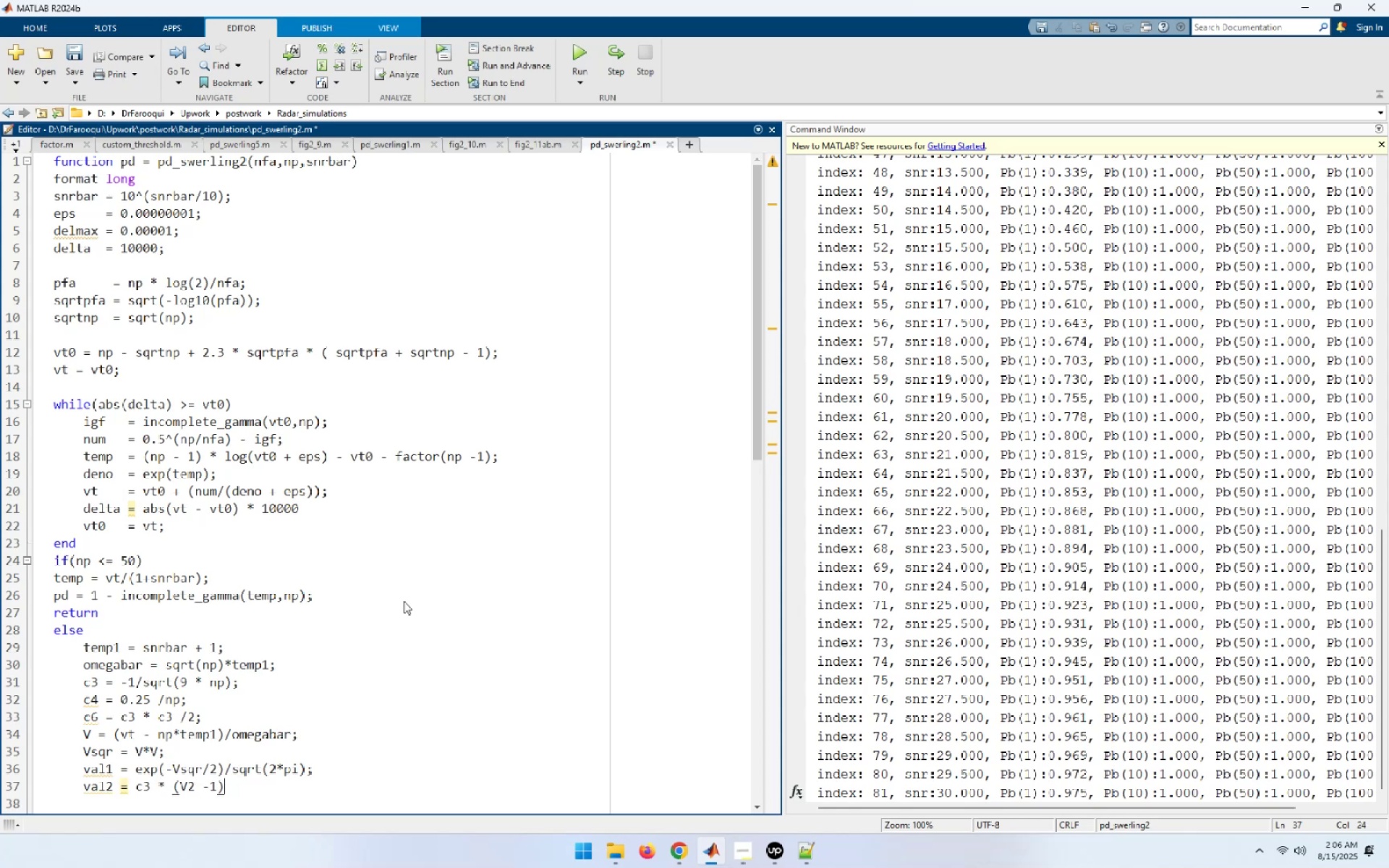 
type( + c4 * V * ())
 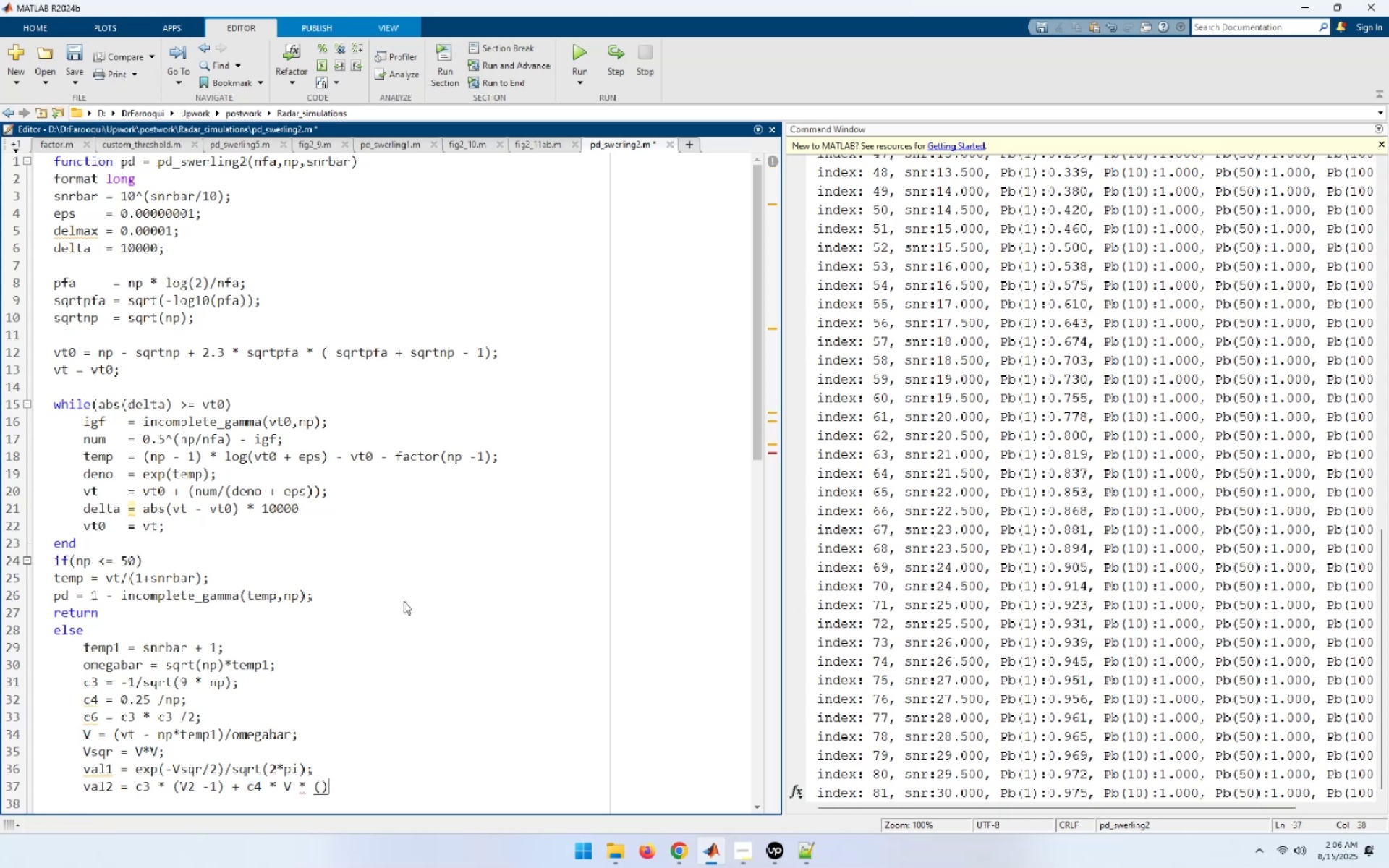 
key(ArrowLeft)
 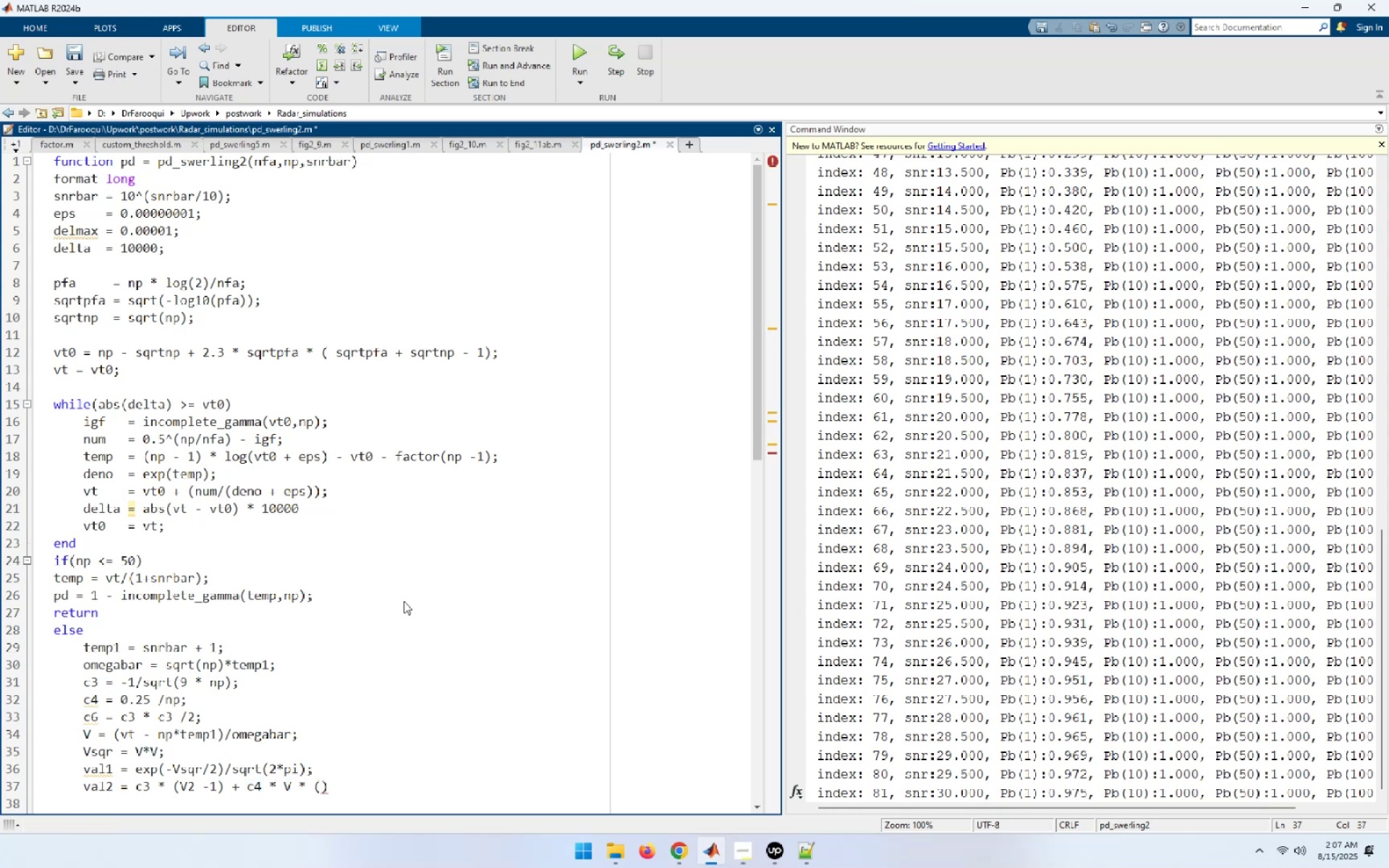 
type(3 - V^2[End] - c6 * V * ())
 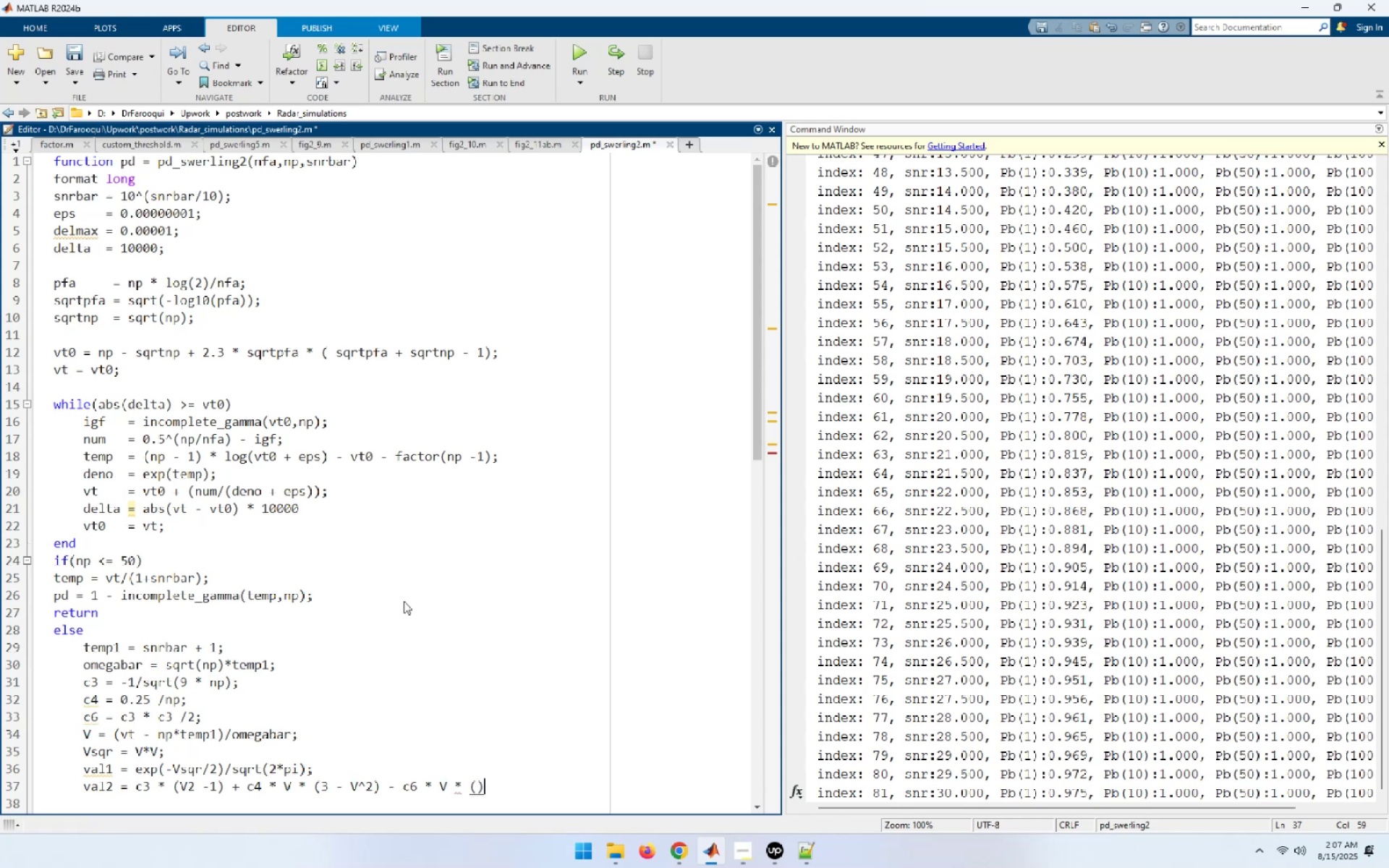 
key(ArrowLeft)
 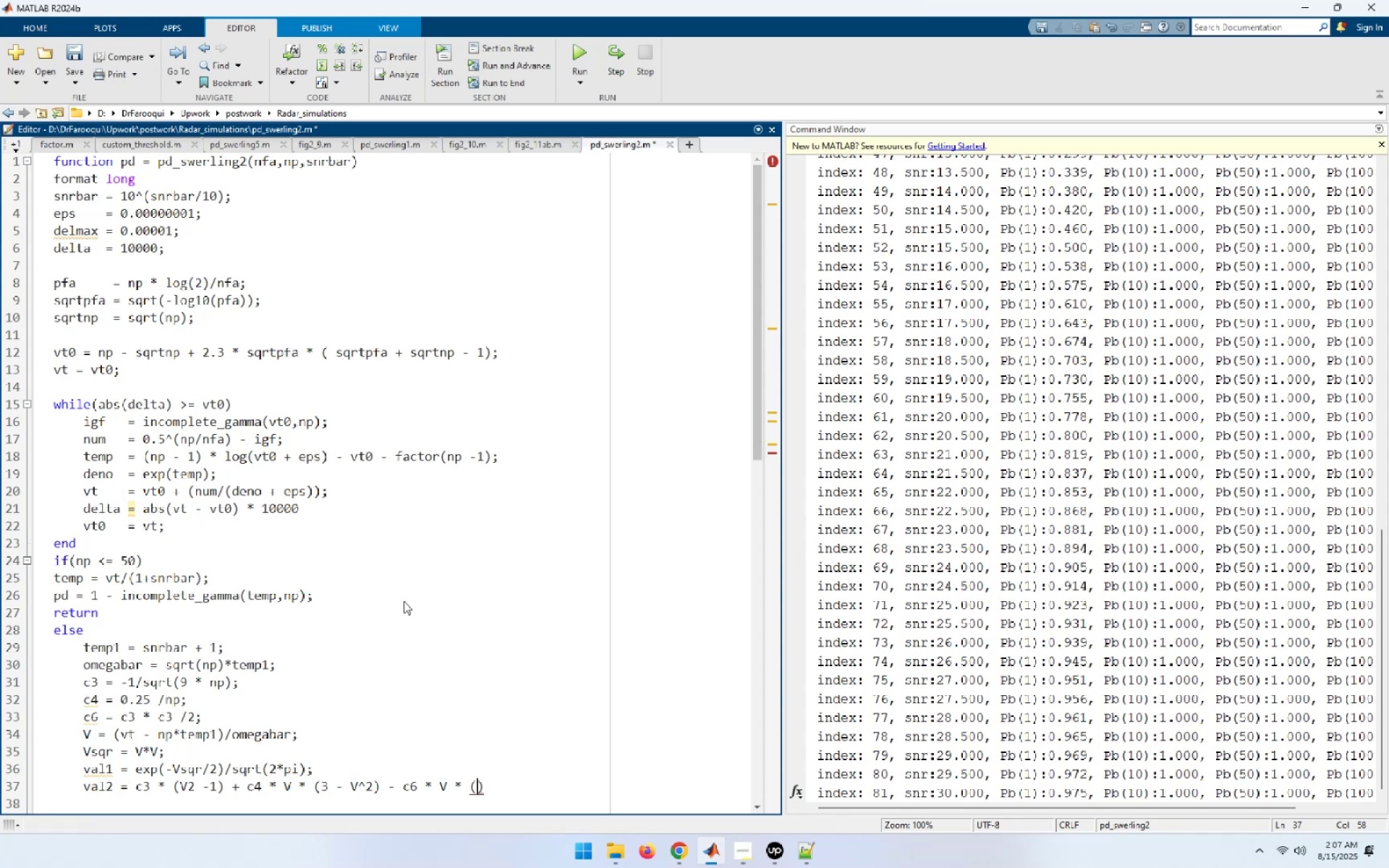 
type(V^4 -10 *)
 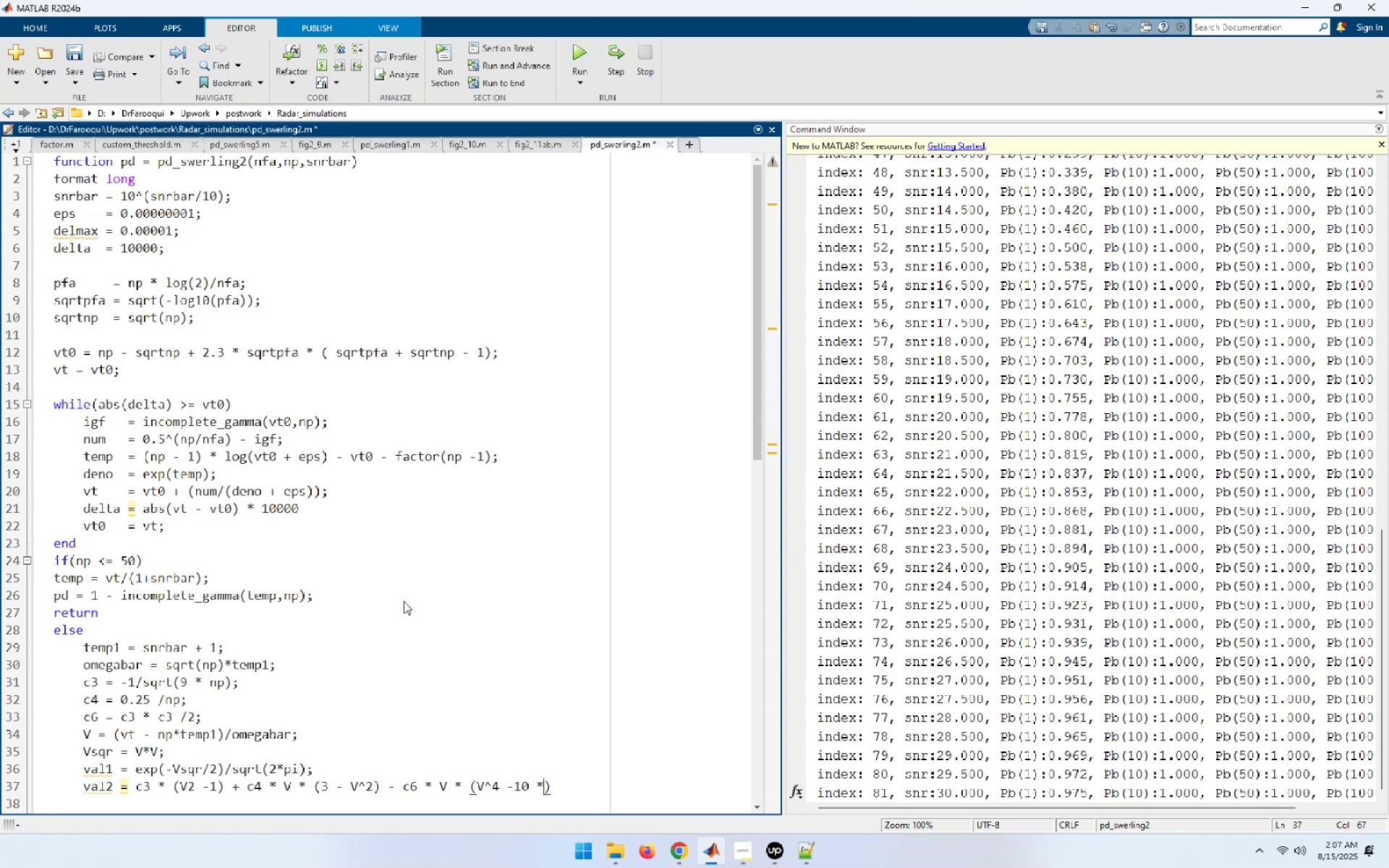 
wait(10.46)
 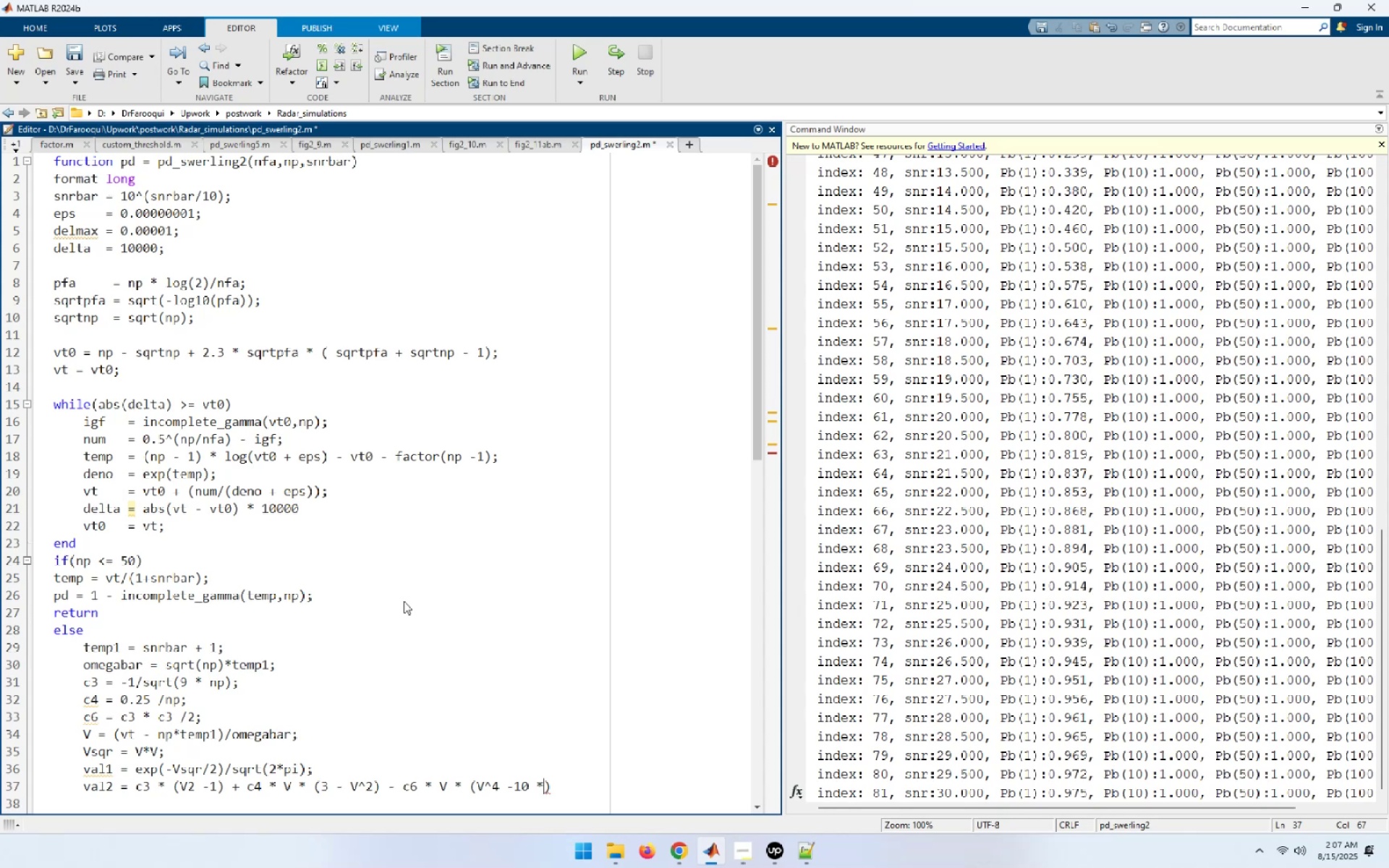 
type(V2+15)
 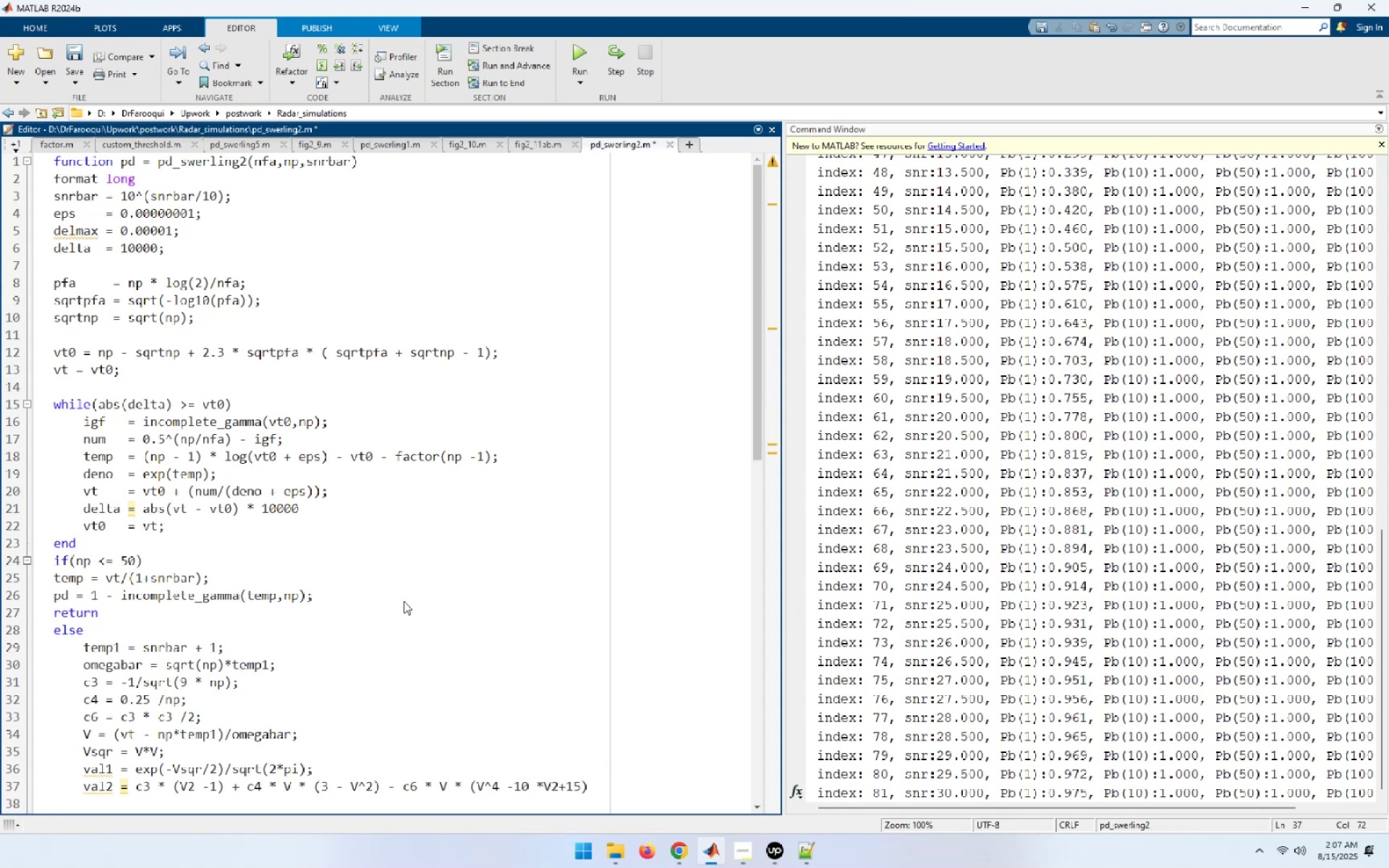 
wait(6.24)
 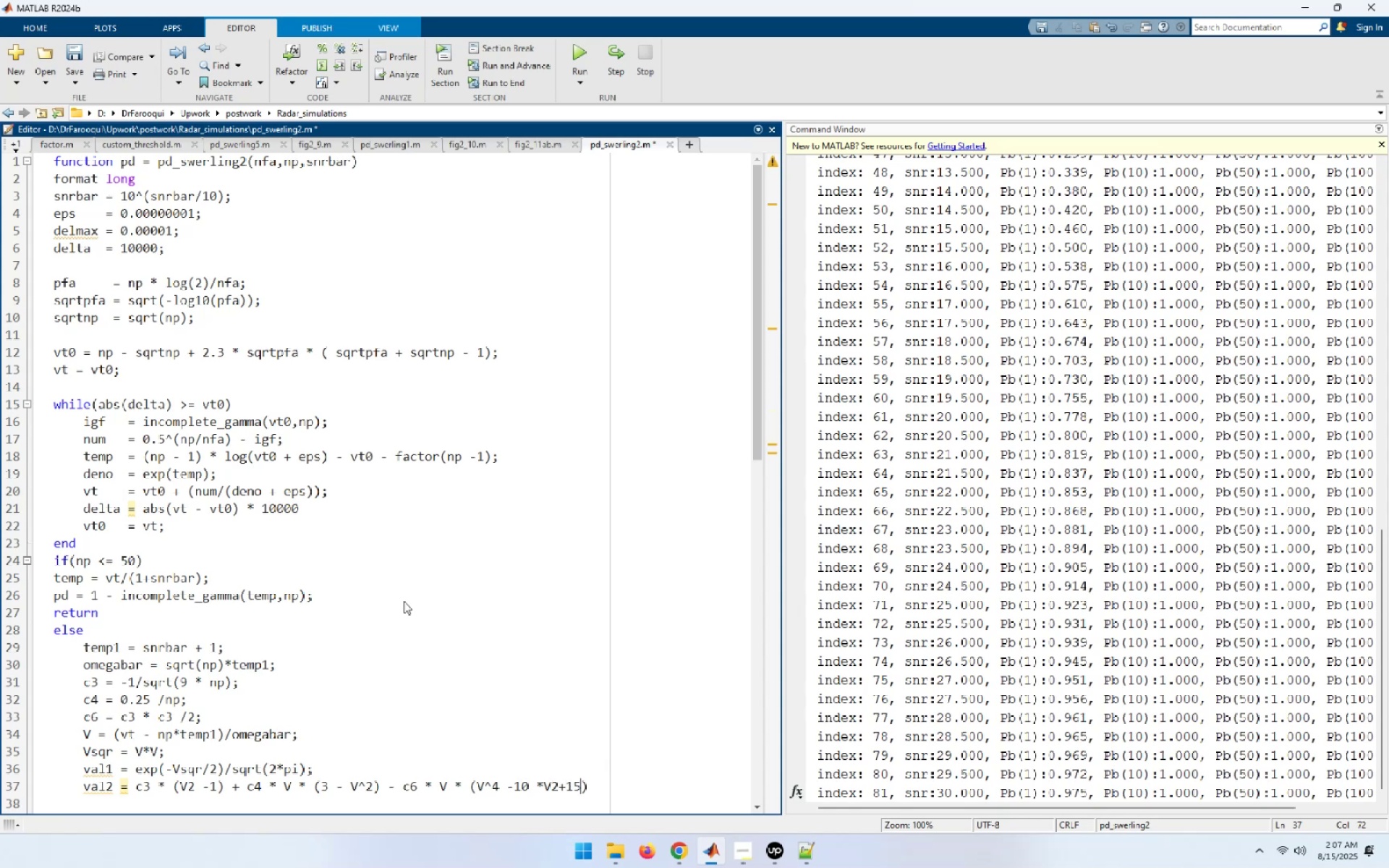 
left_click([593, 786])
 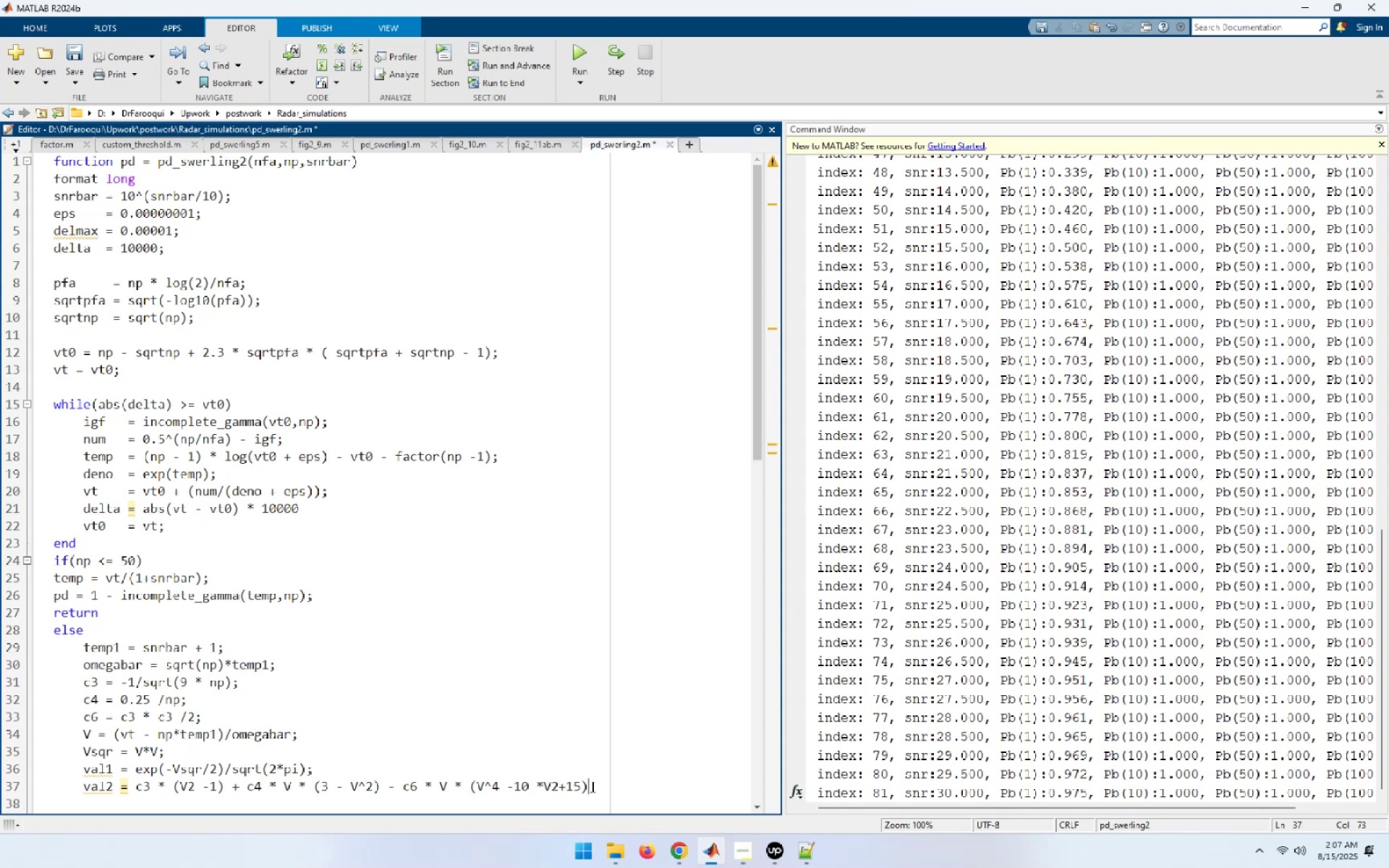 
key(Semicolon)
 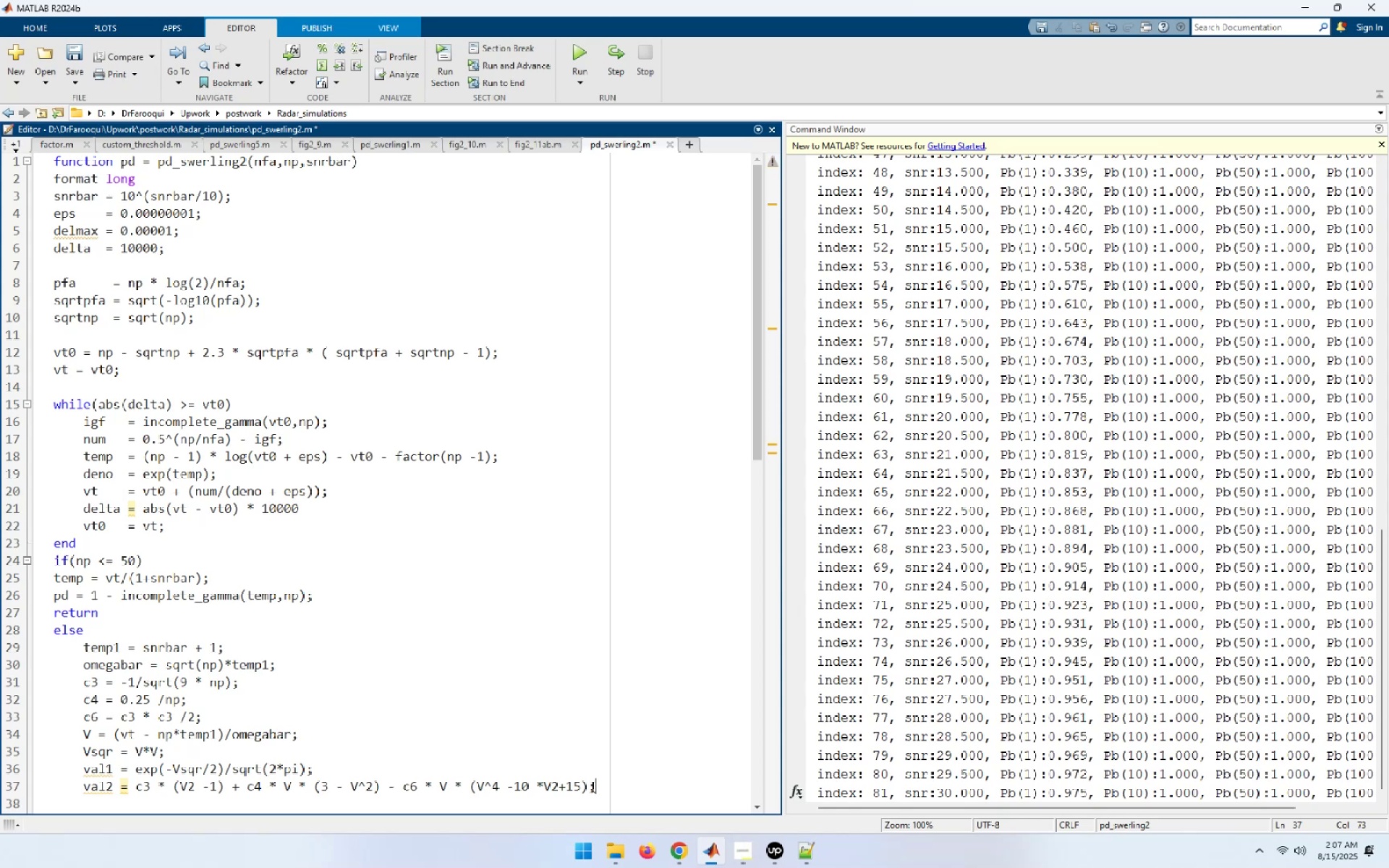 
key(Enter)
 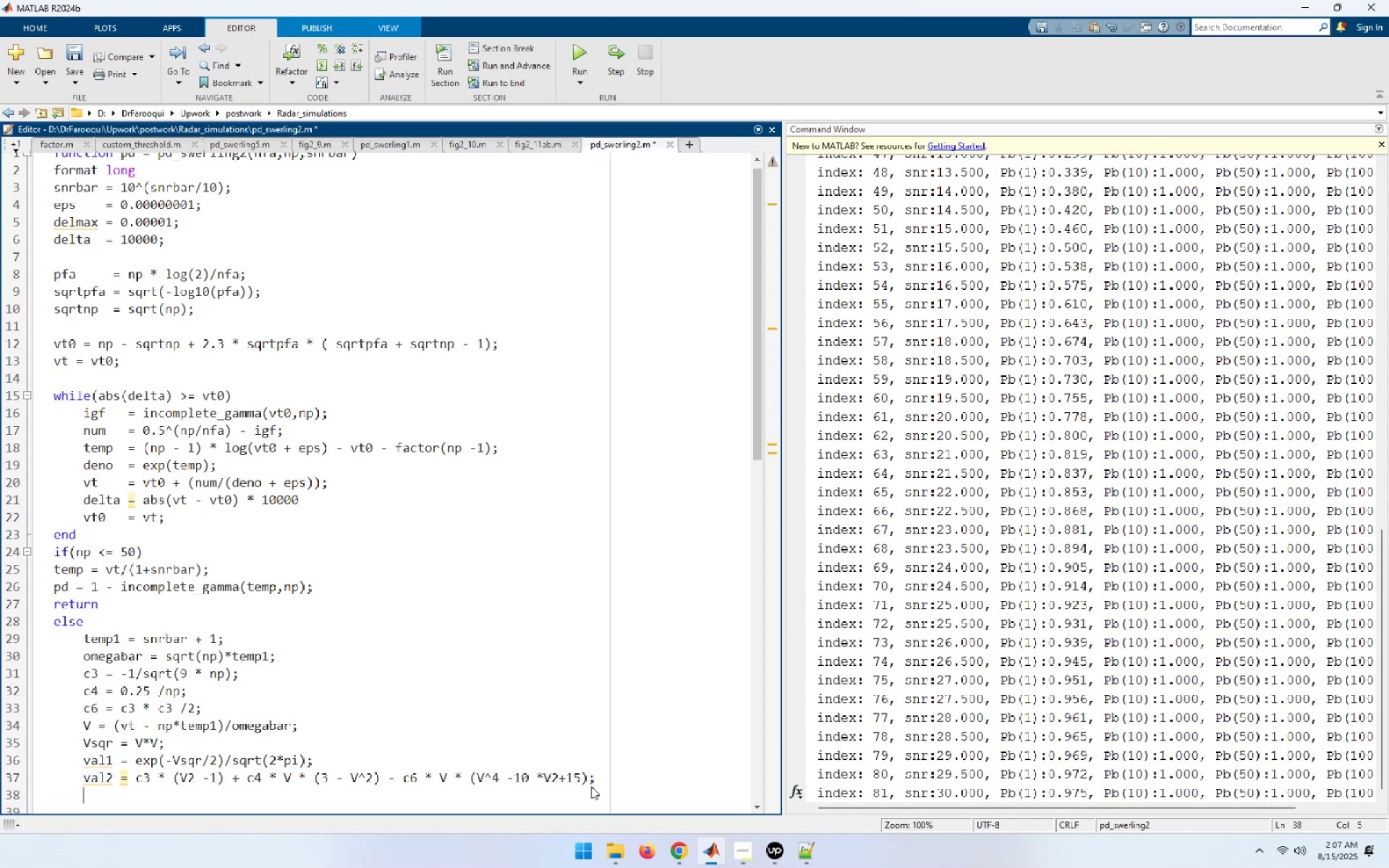 
type(q = 0.5 *erfc)
 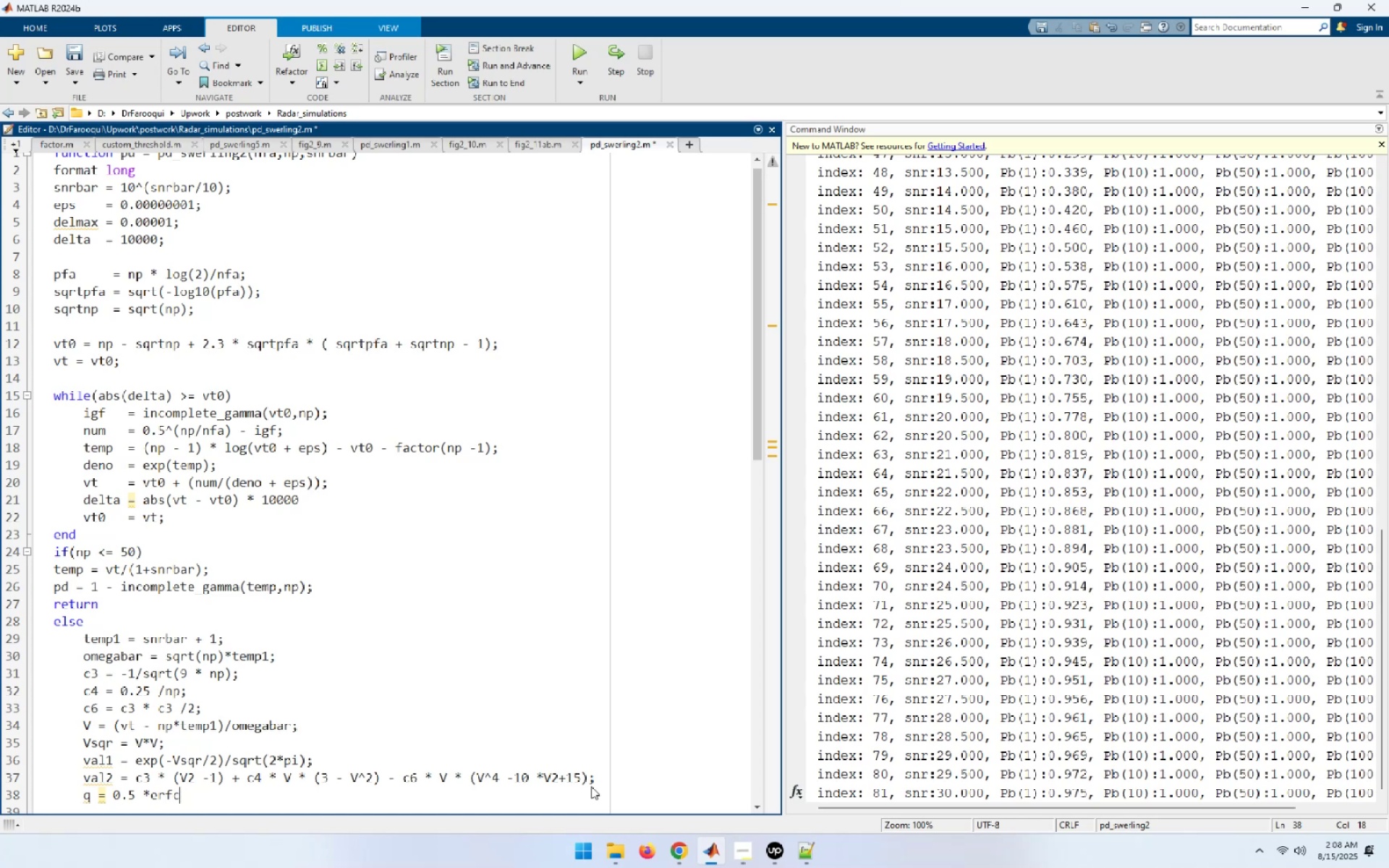 
key(Shift+9)
 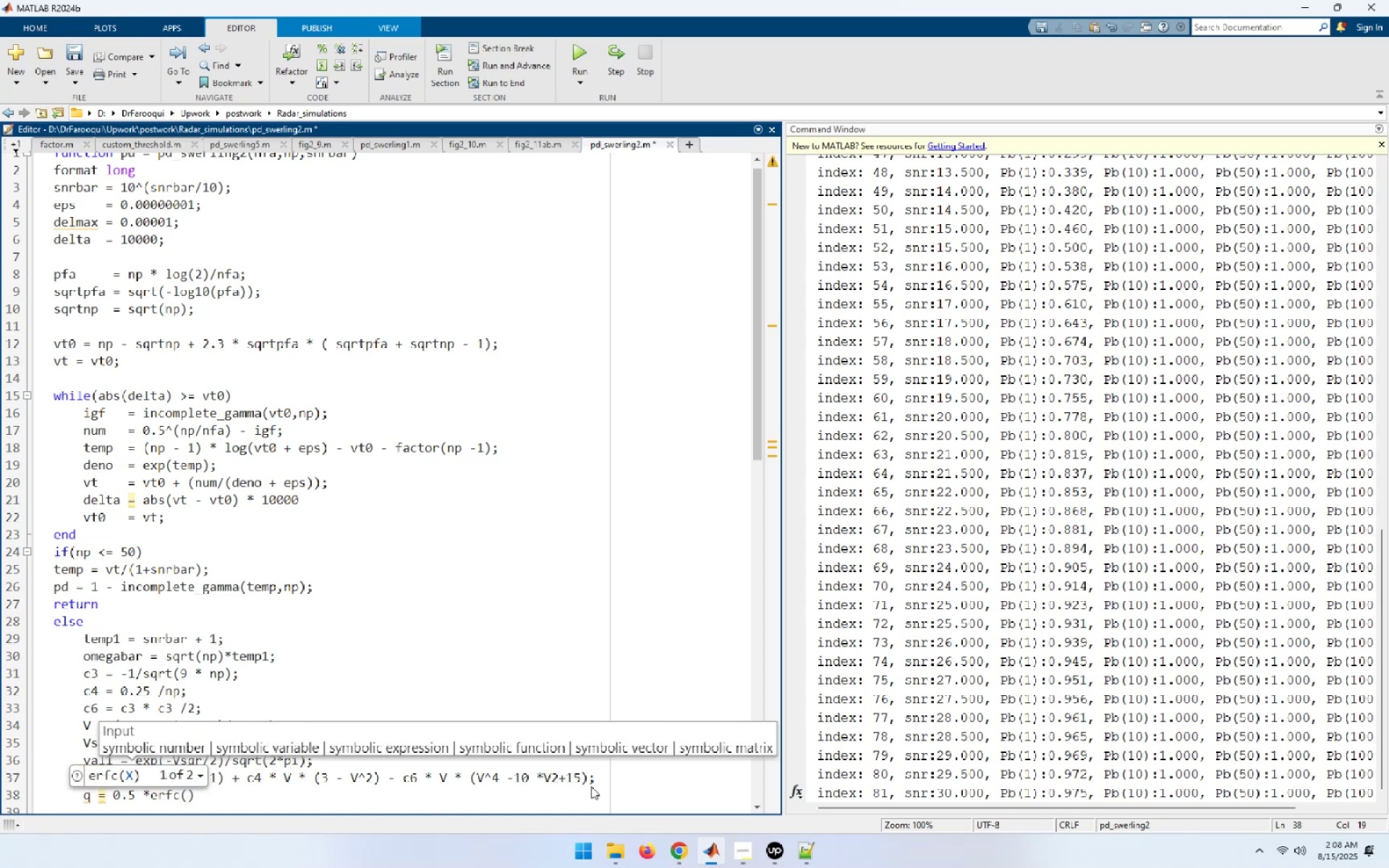 
type(V/sqrt(3))
 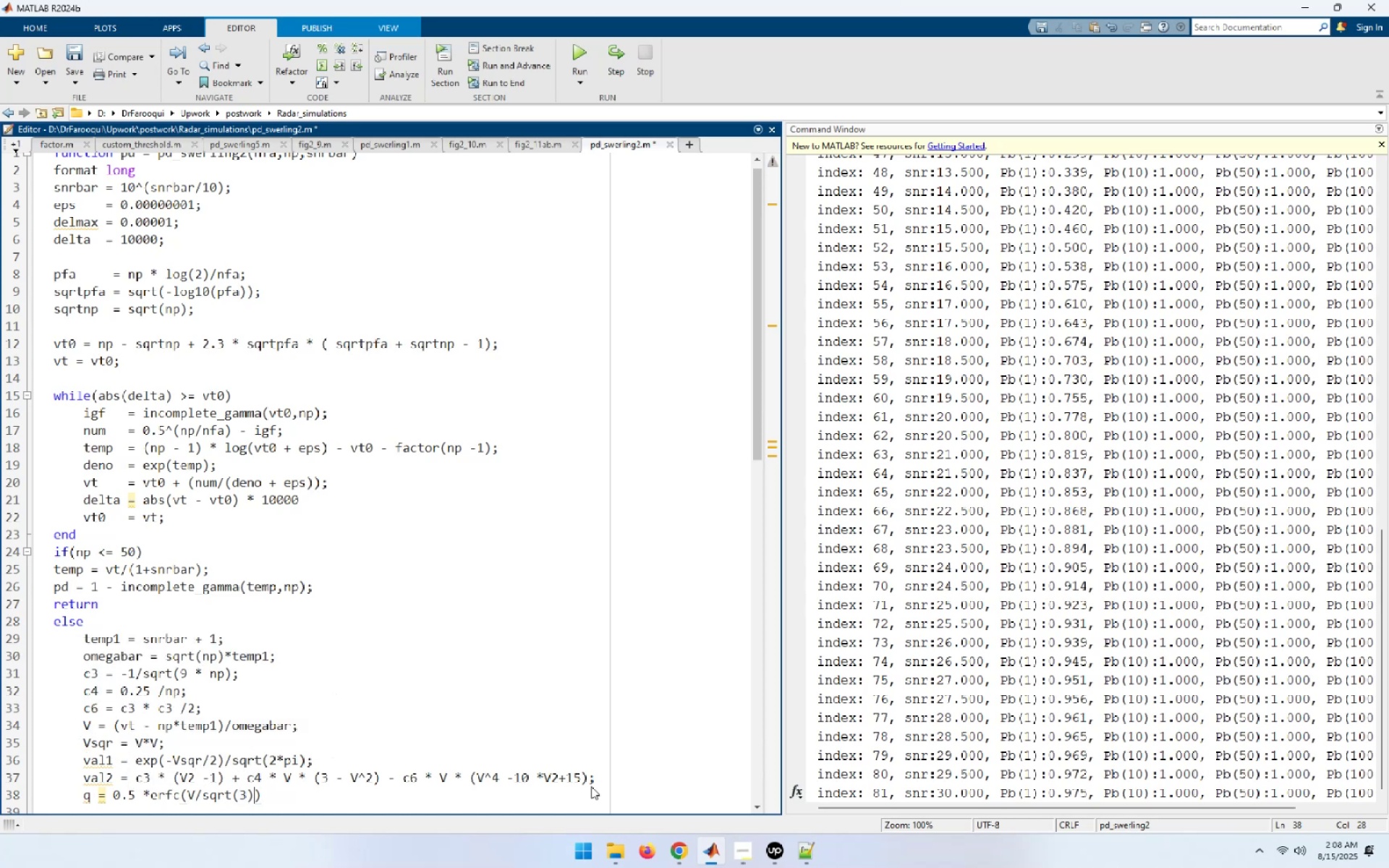 
key(ArrowLeft)
 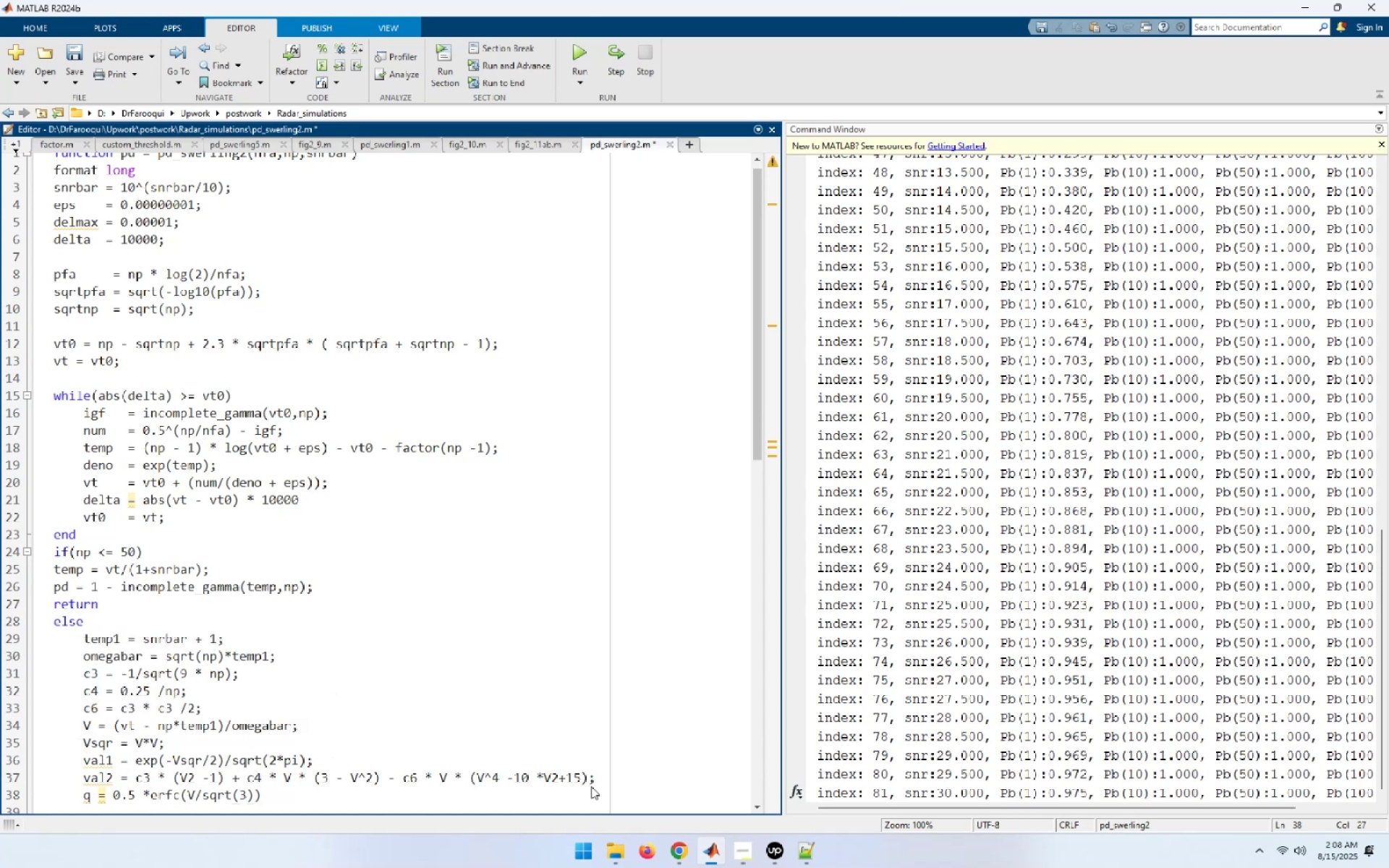 
key(2)
 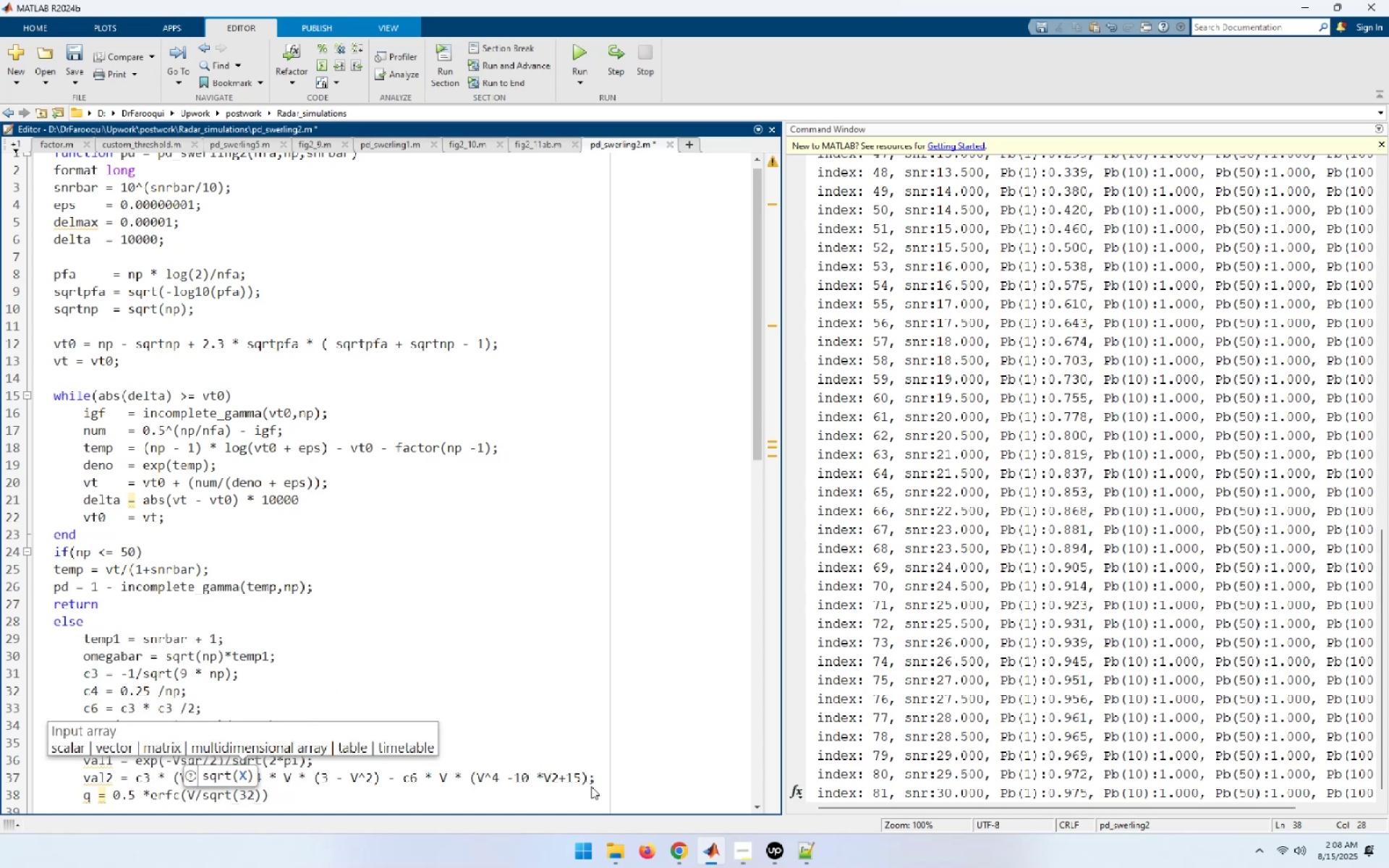 
key(ArrowLeft)
 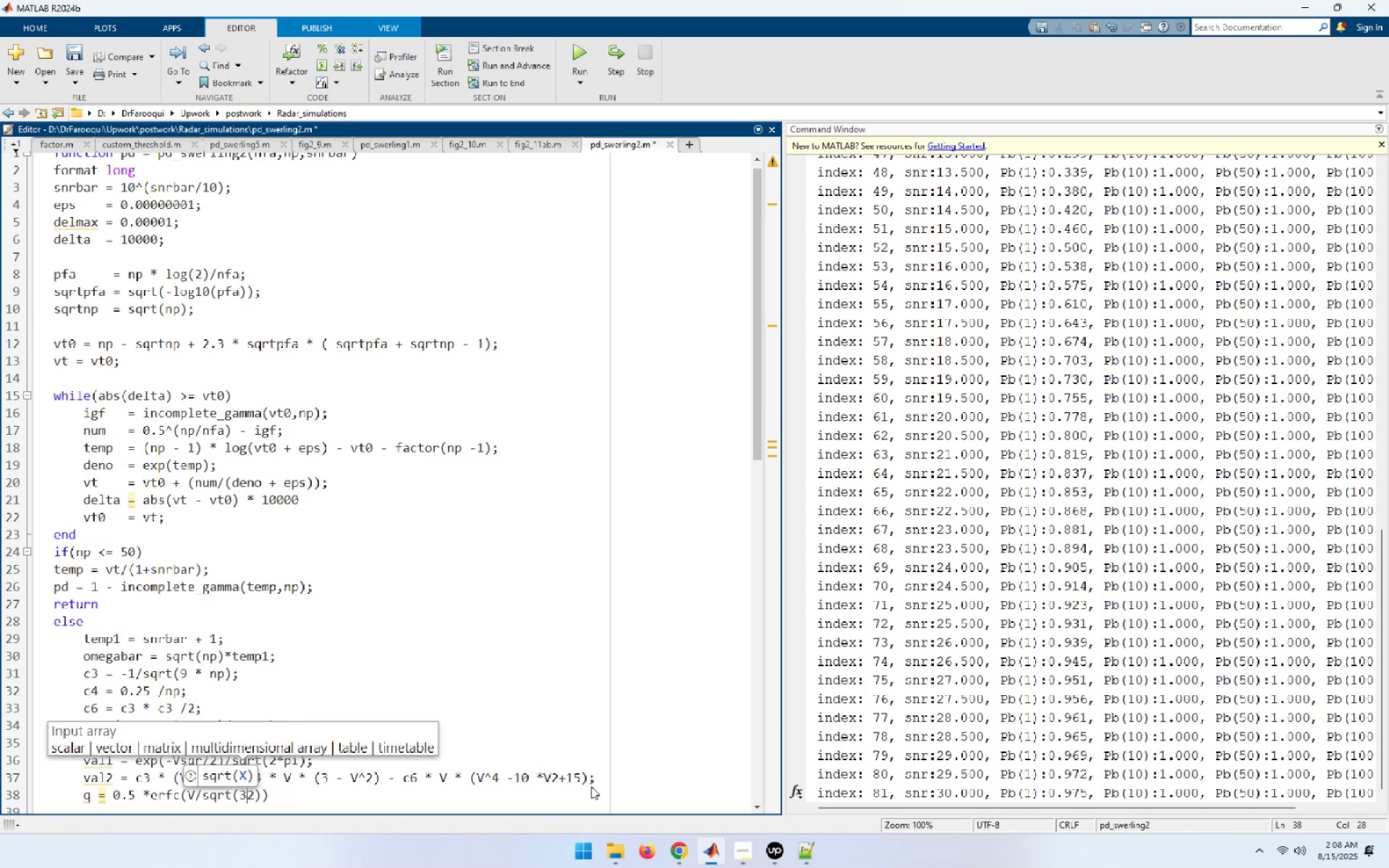 
key(Backspace)
 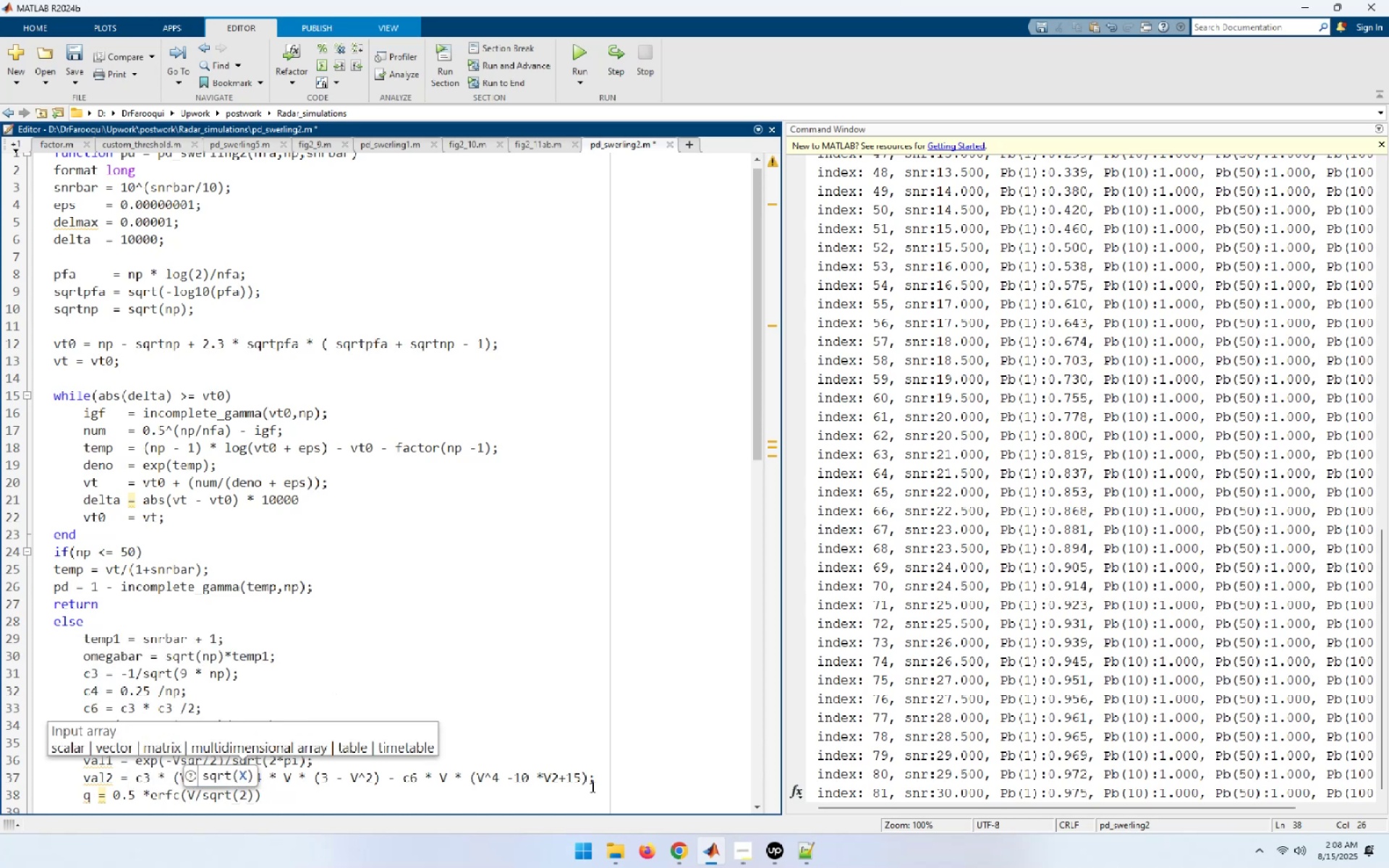 
key(End)
 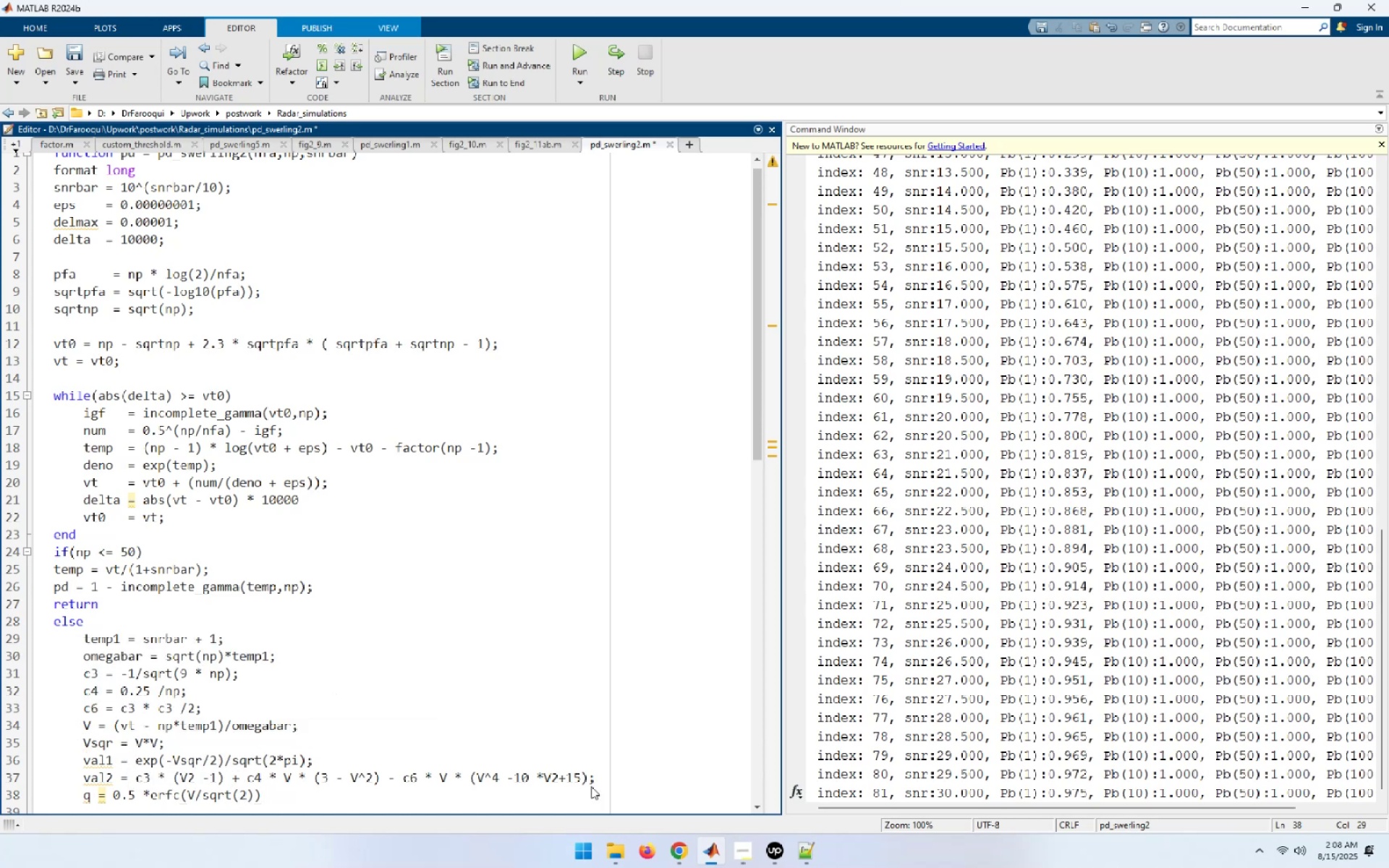 
key(Semicolon)
 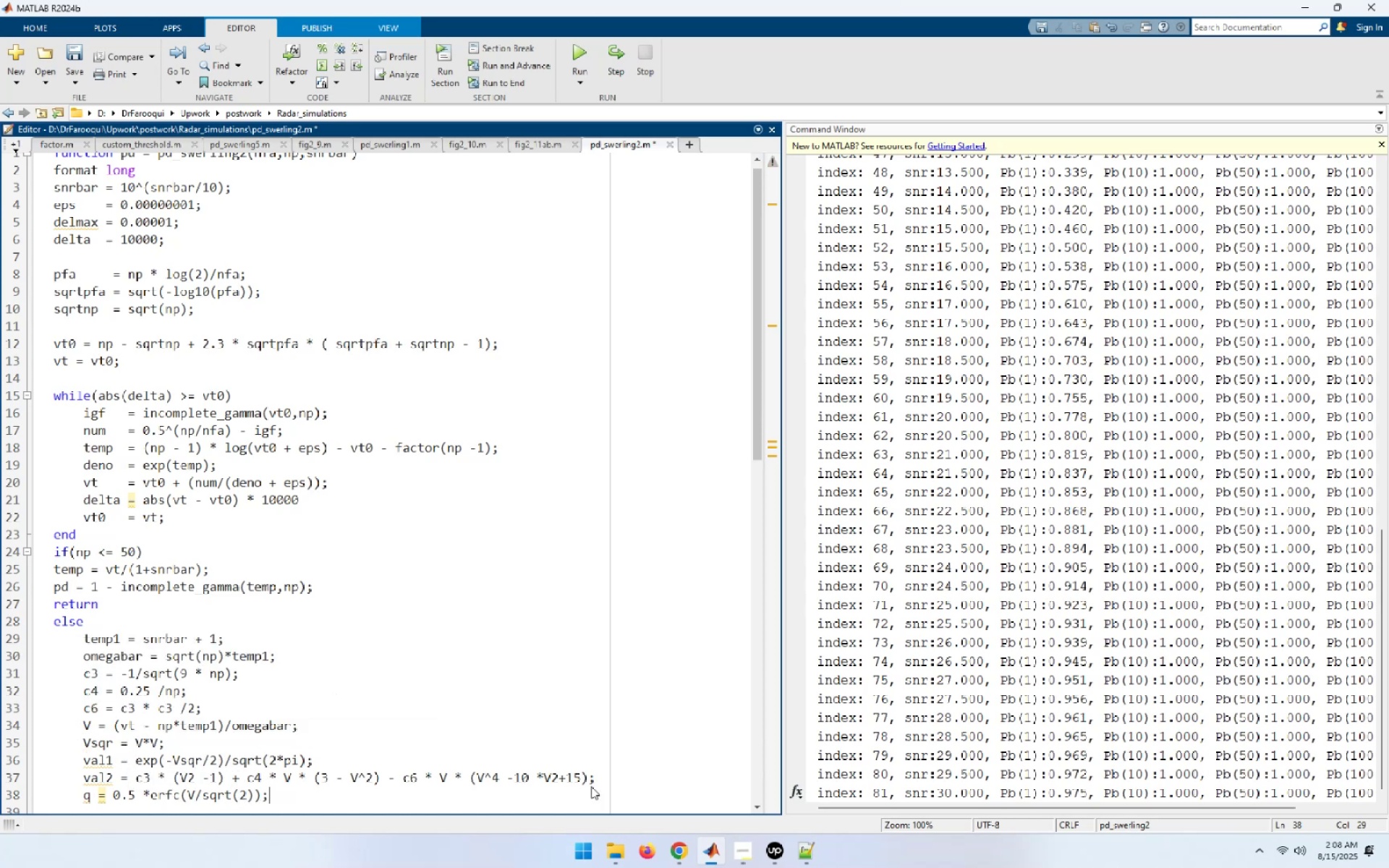 
key(Enter)
 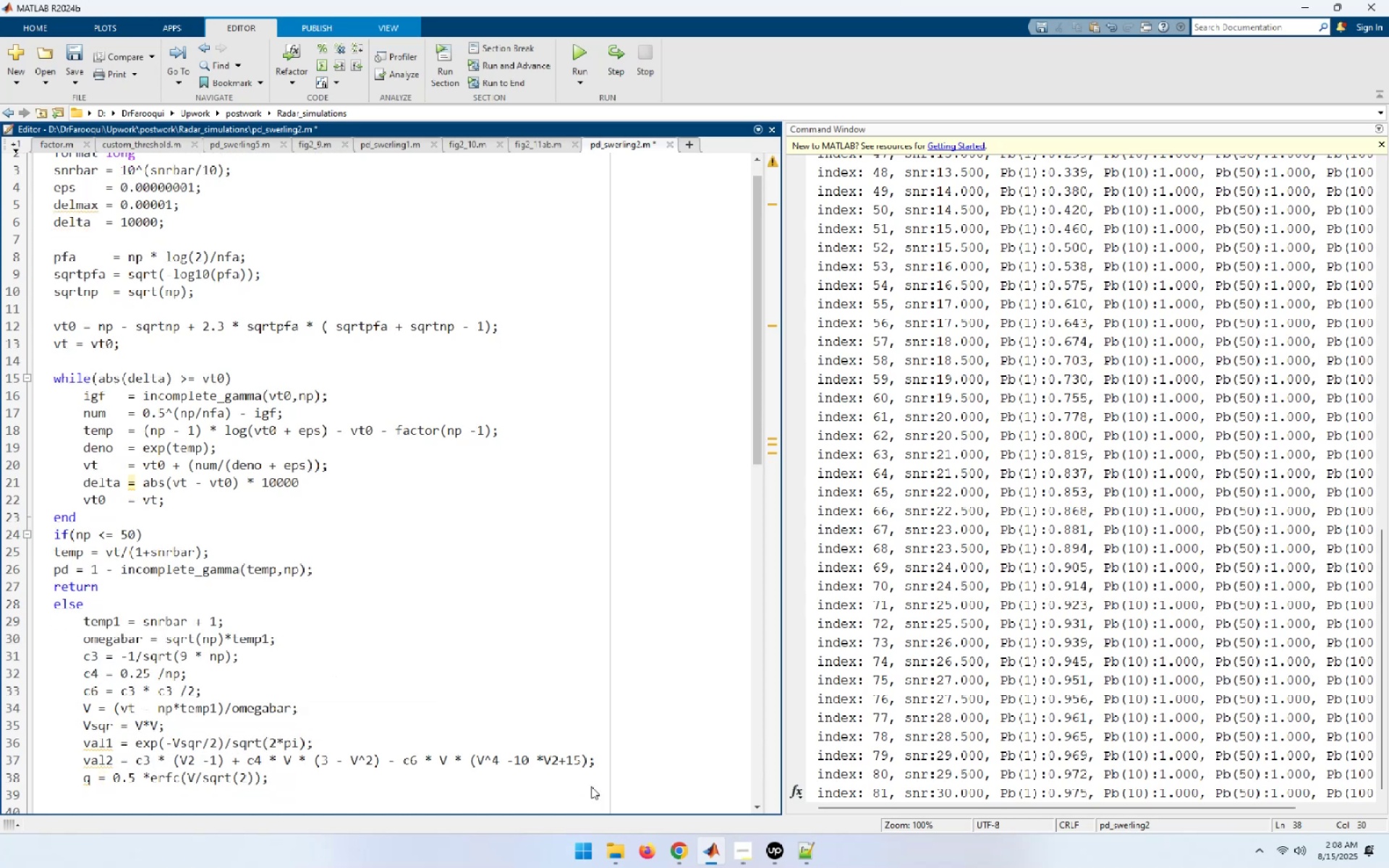 
type(pd = q - val1 * val2)
 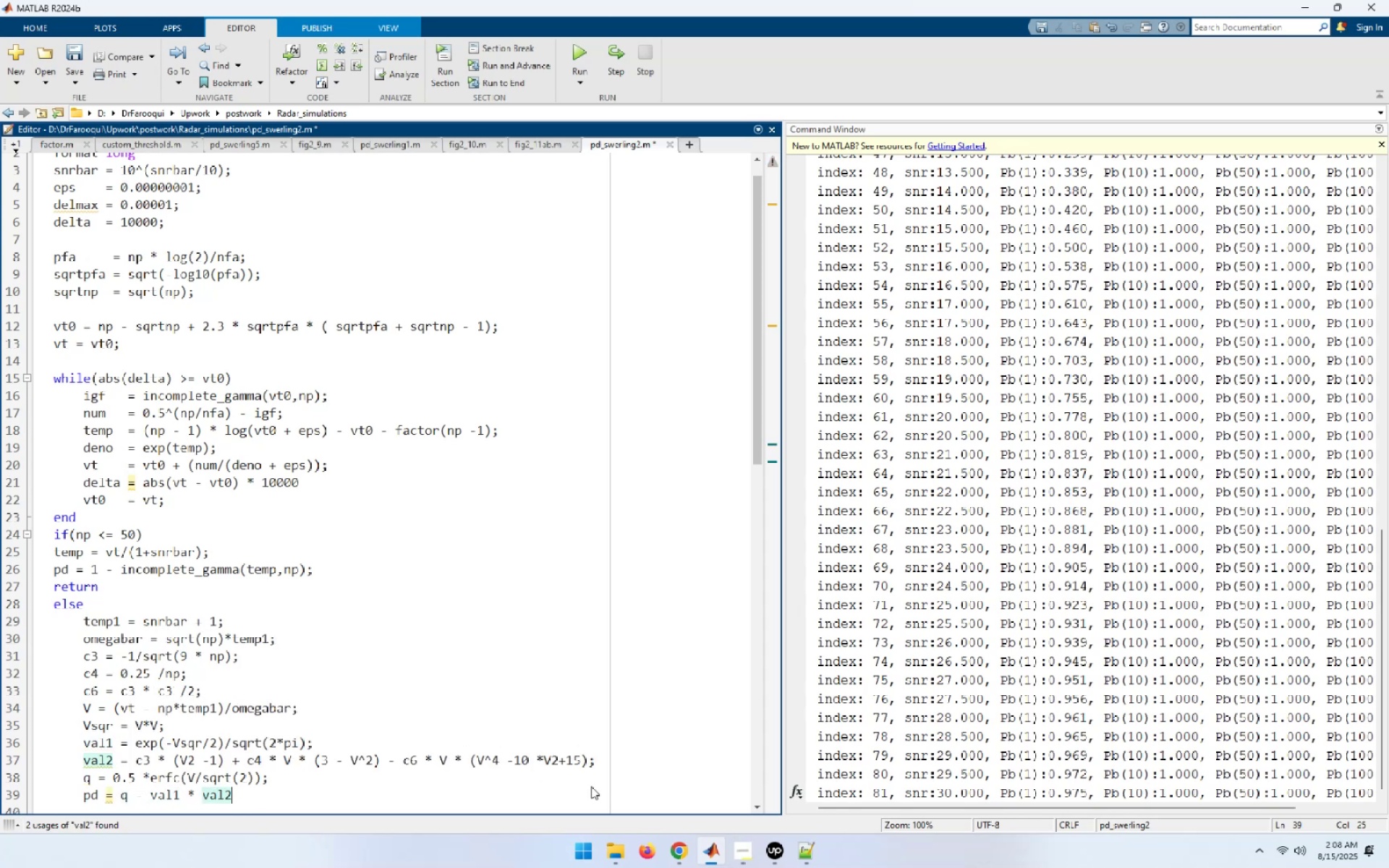 
wait(9.75)
 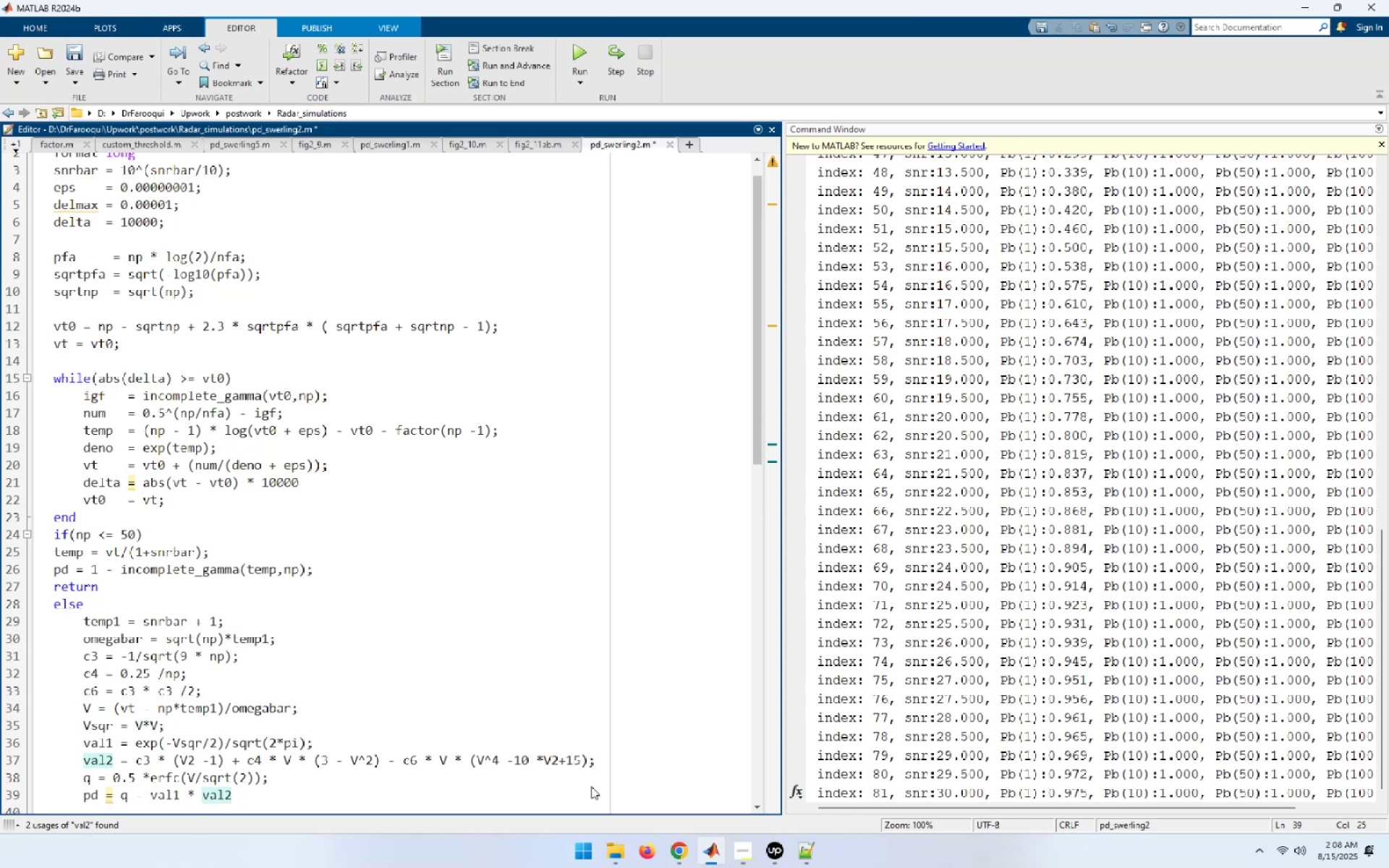 
key(Semicolon)
 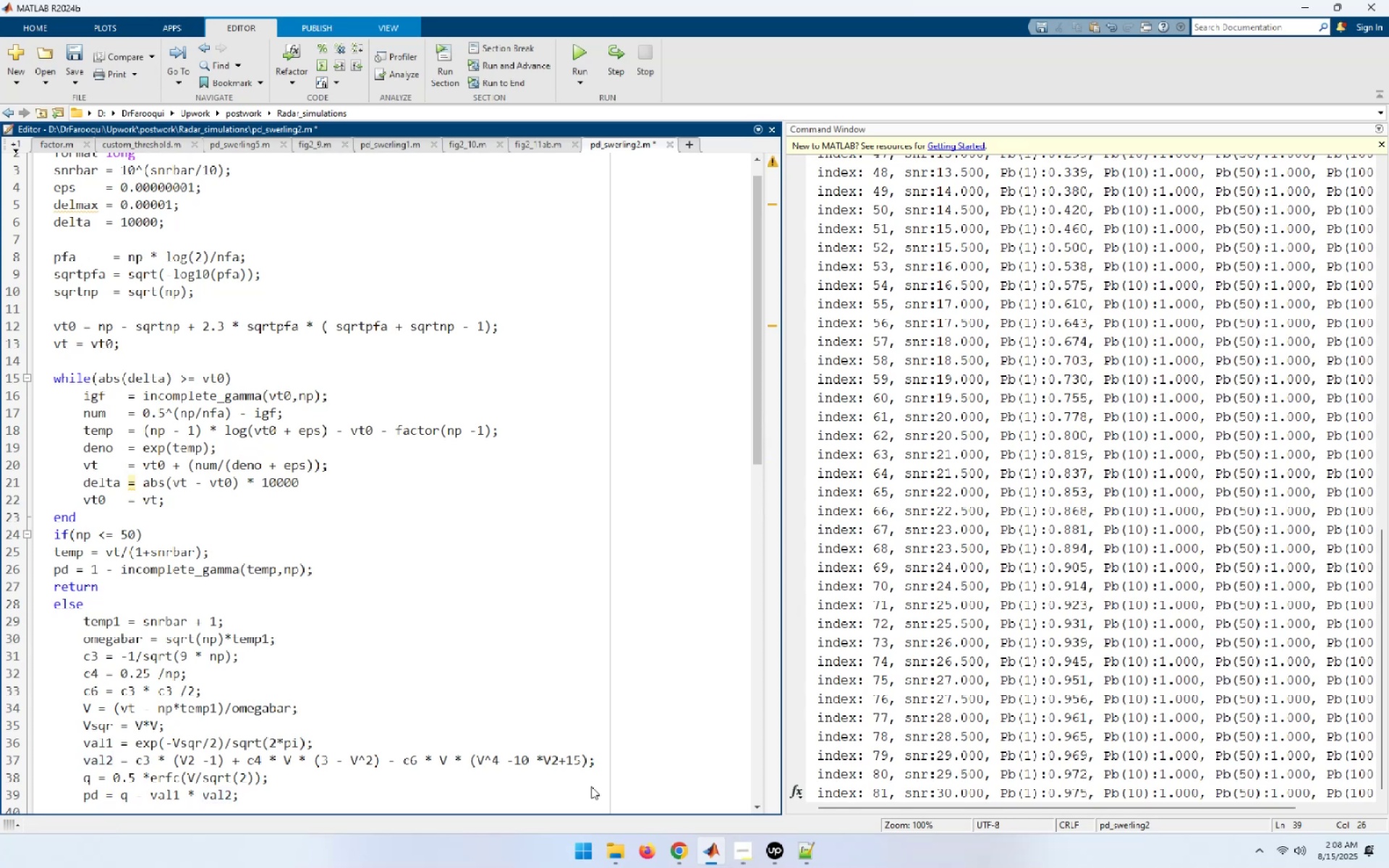 
key(ArrowDown)
 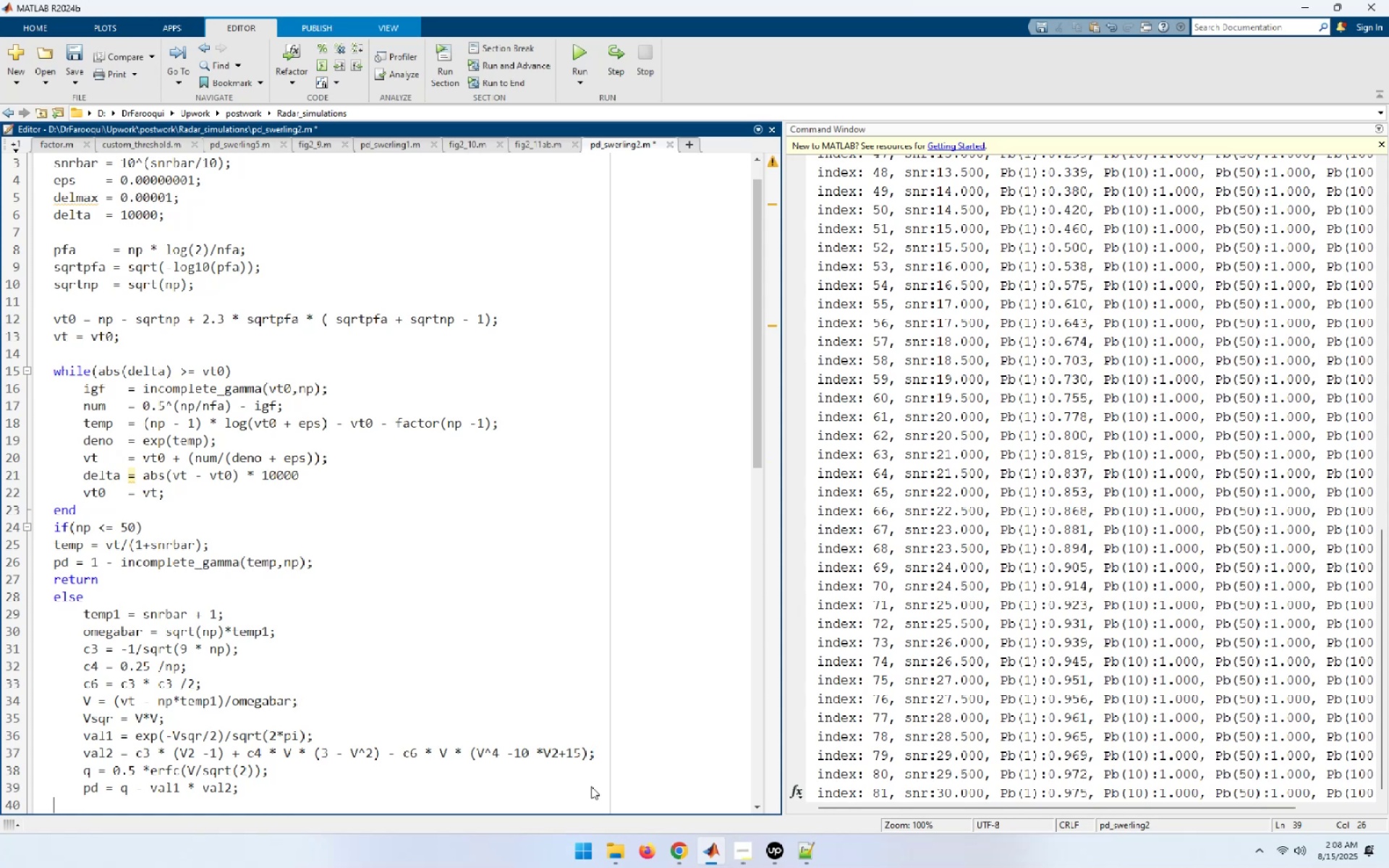 
key(ArrowDown)
 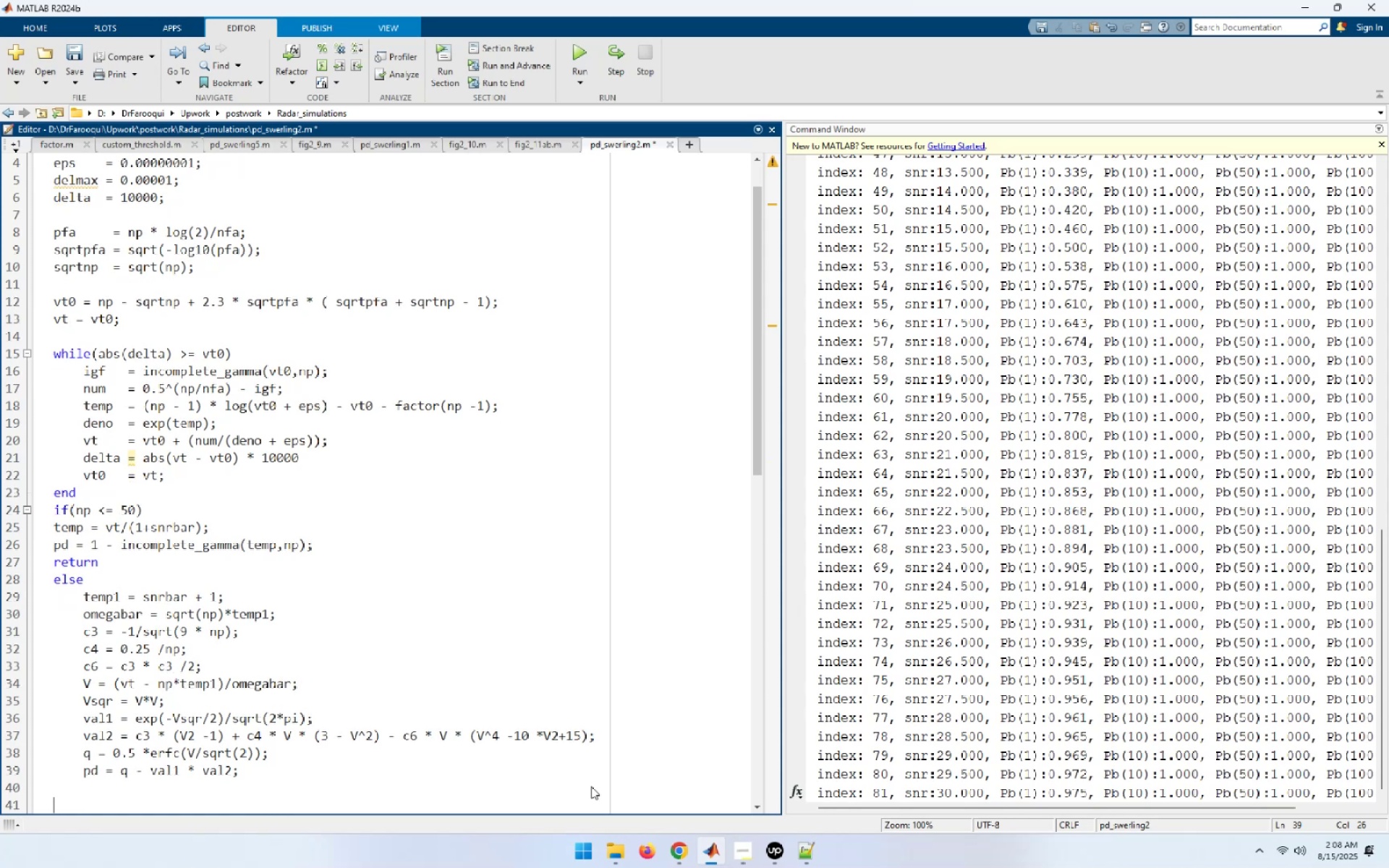 
hold_key(key=ArrowDown, duration=0.58)
 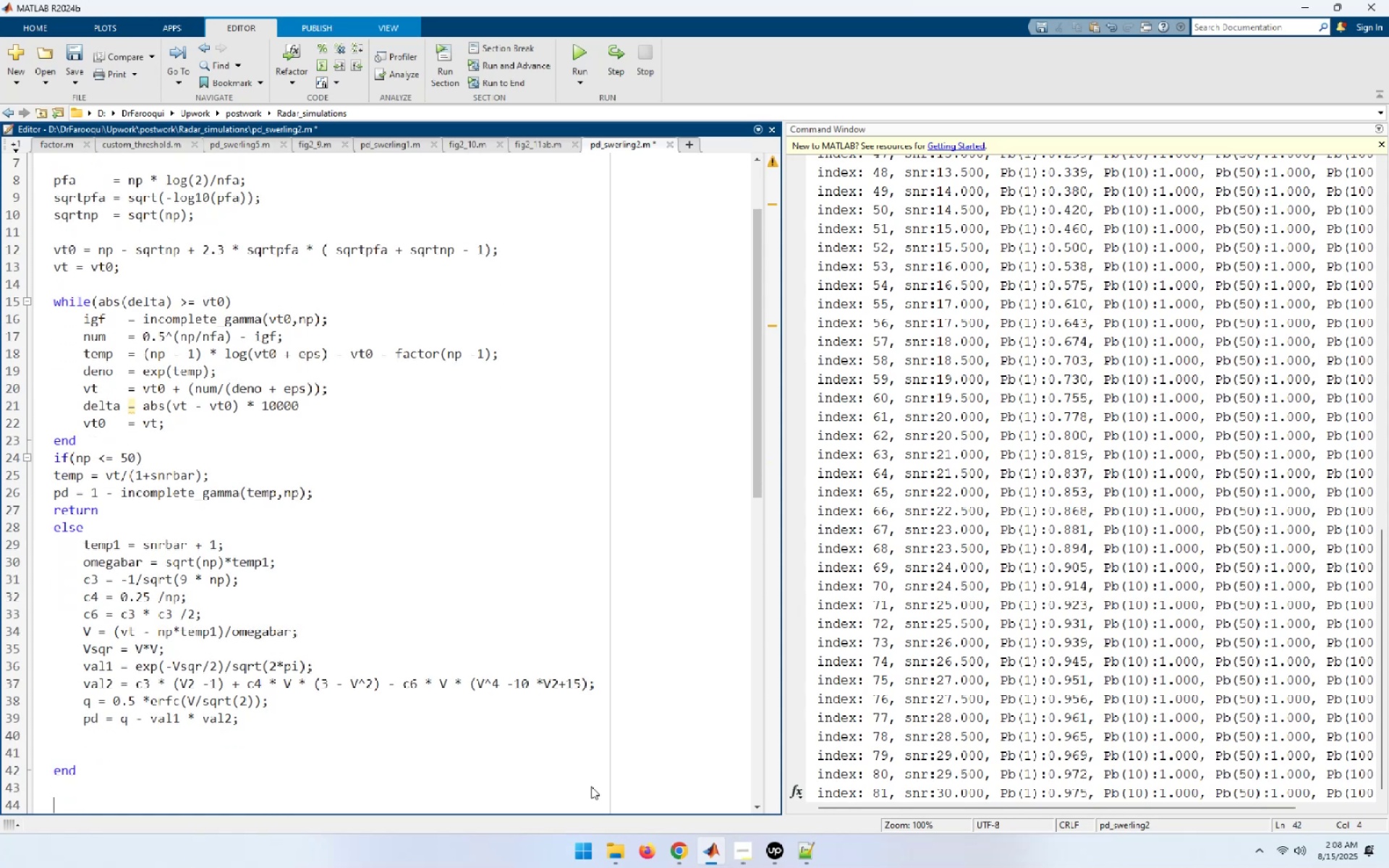 
key(ArrowUp)
 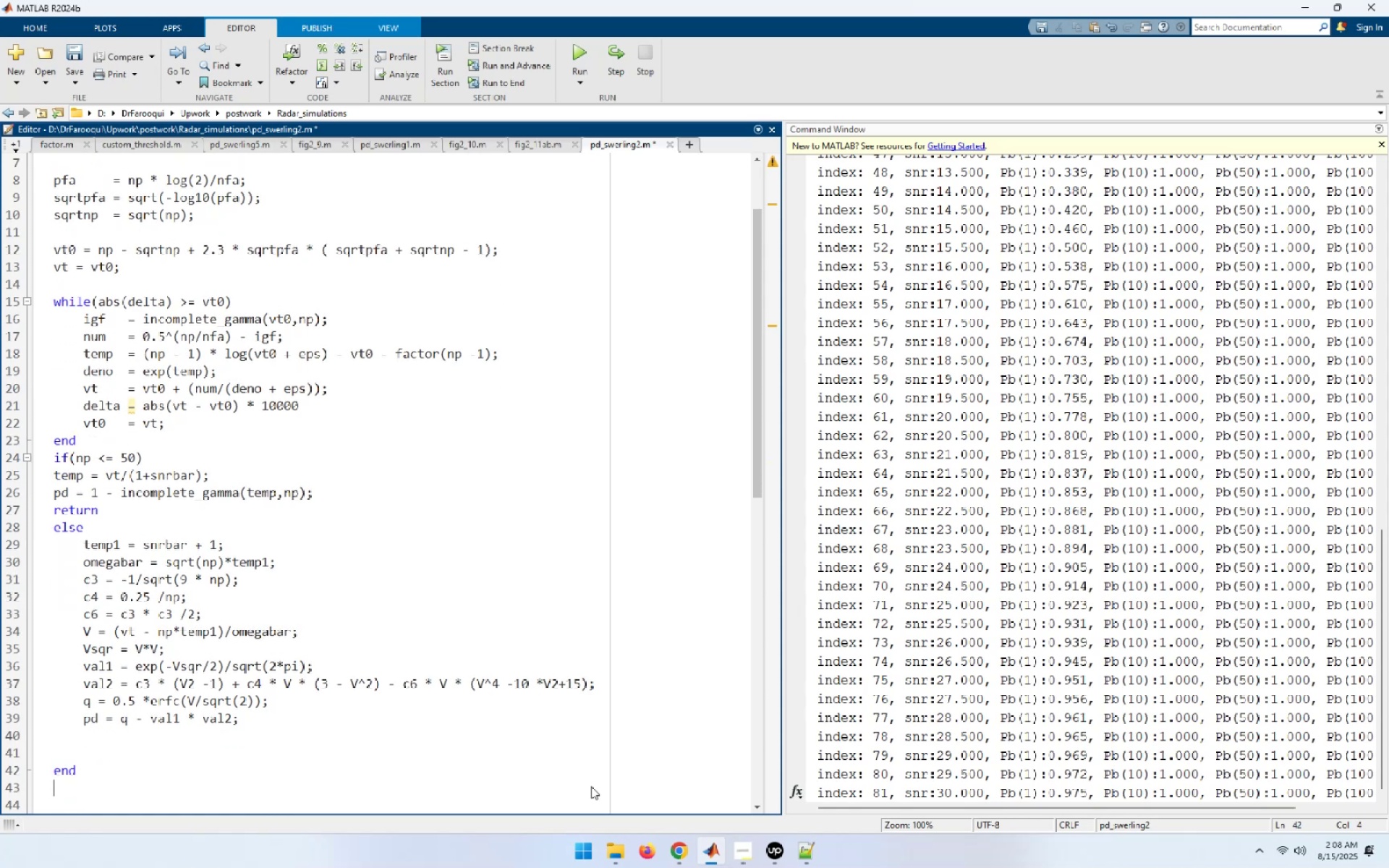 
key(ArrowUp)
 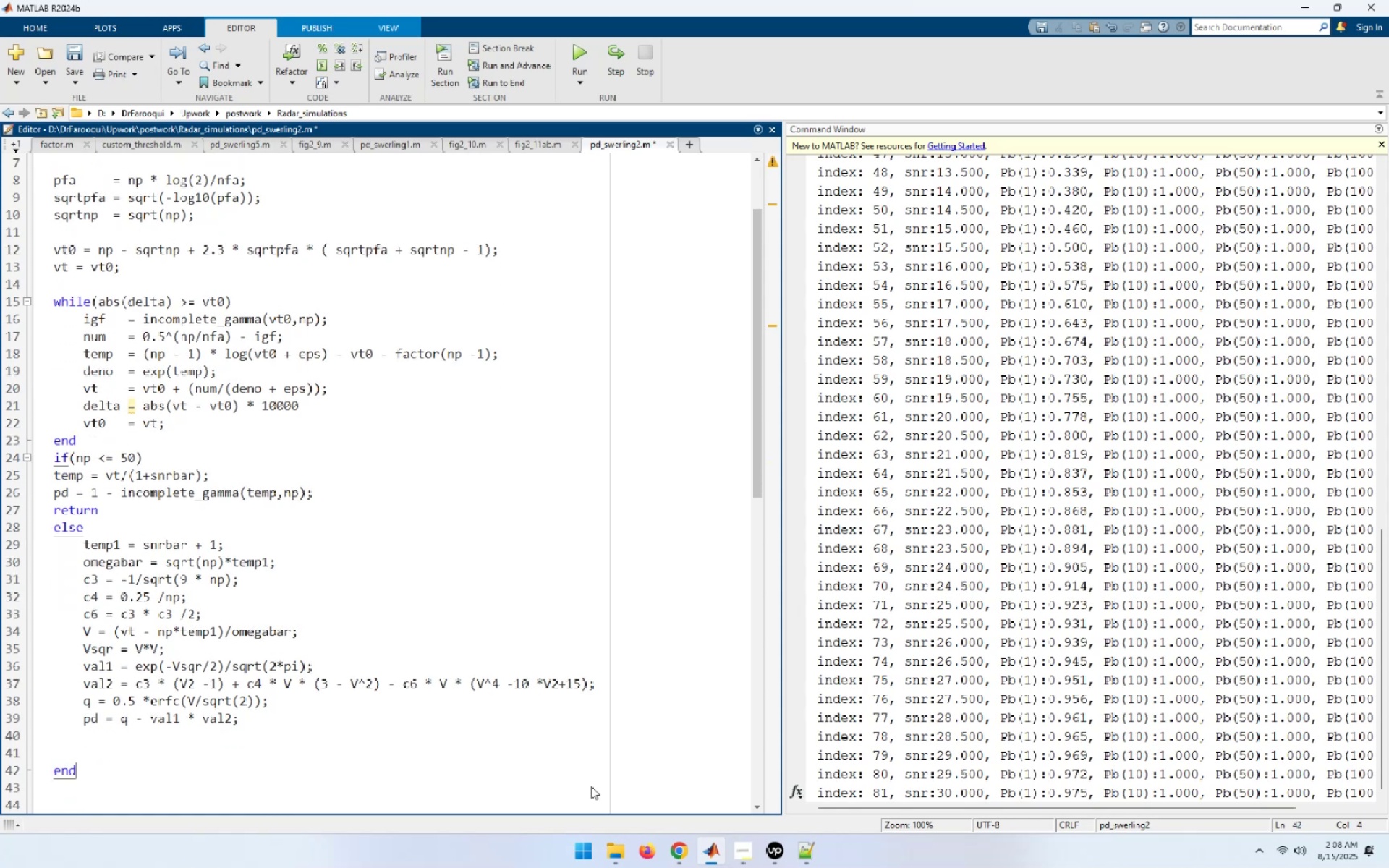 
key(ArrowUp)
 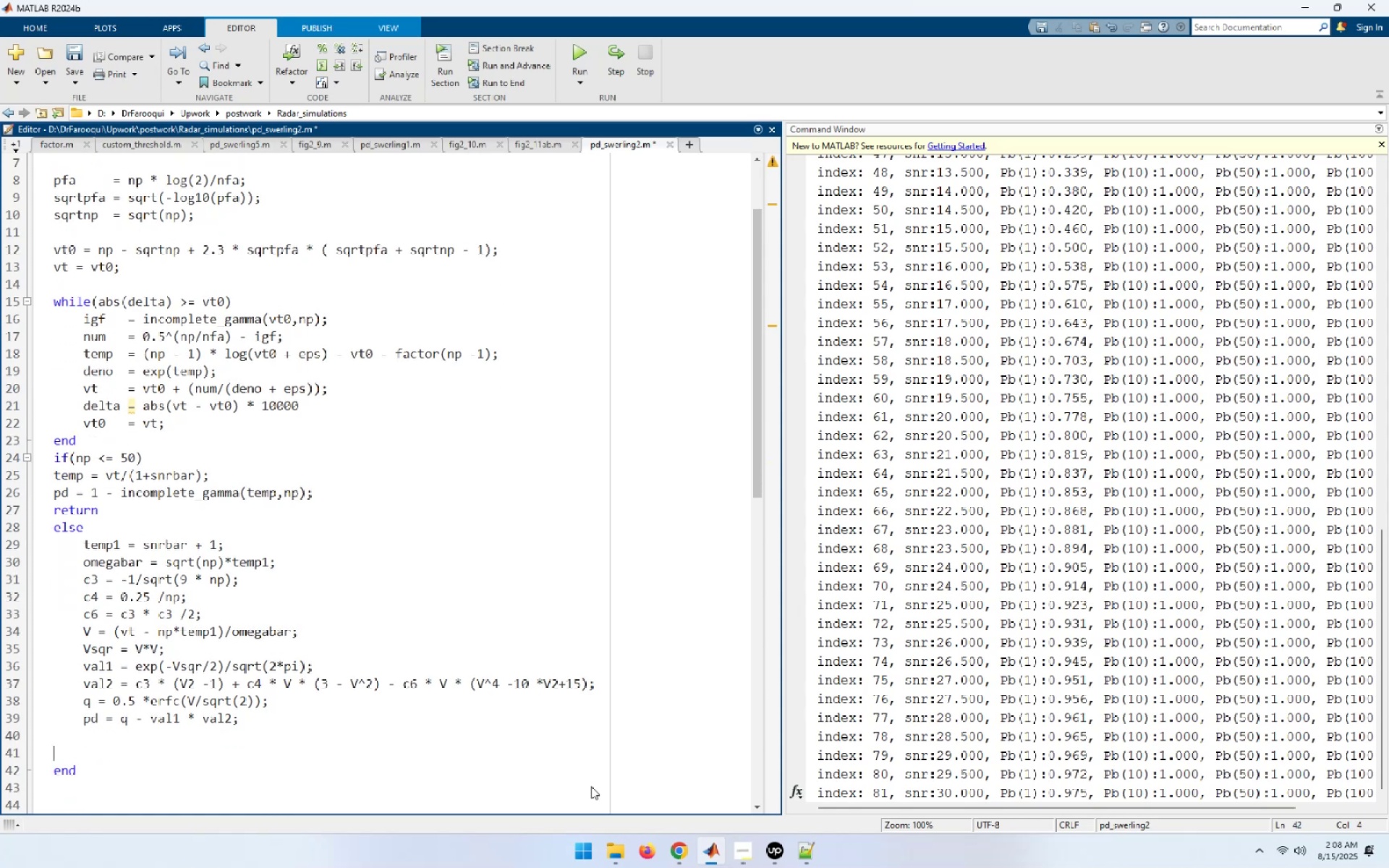 
key(ArrowUp)
 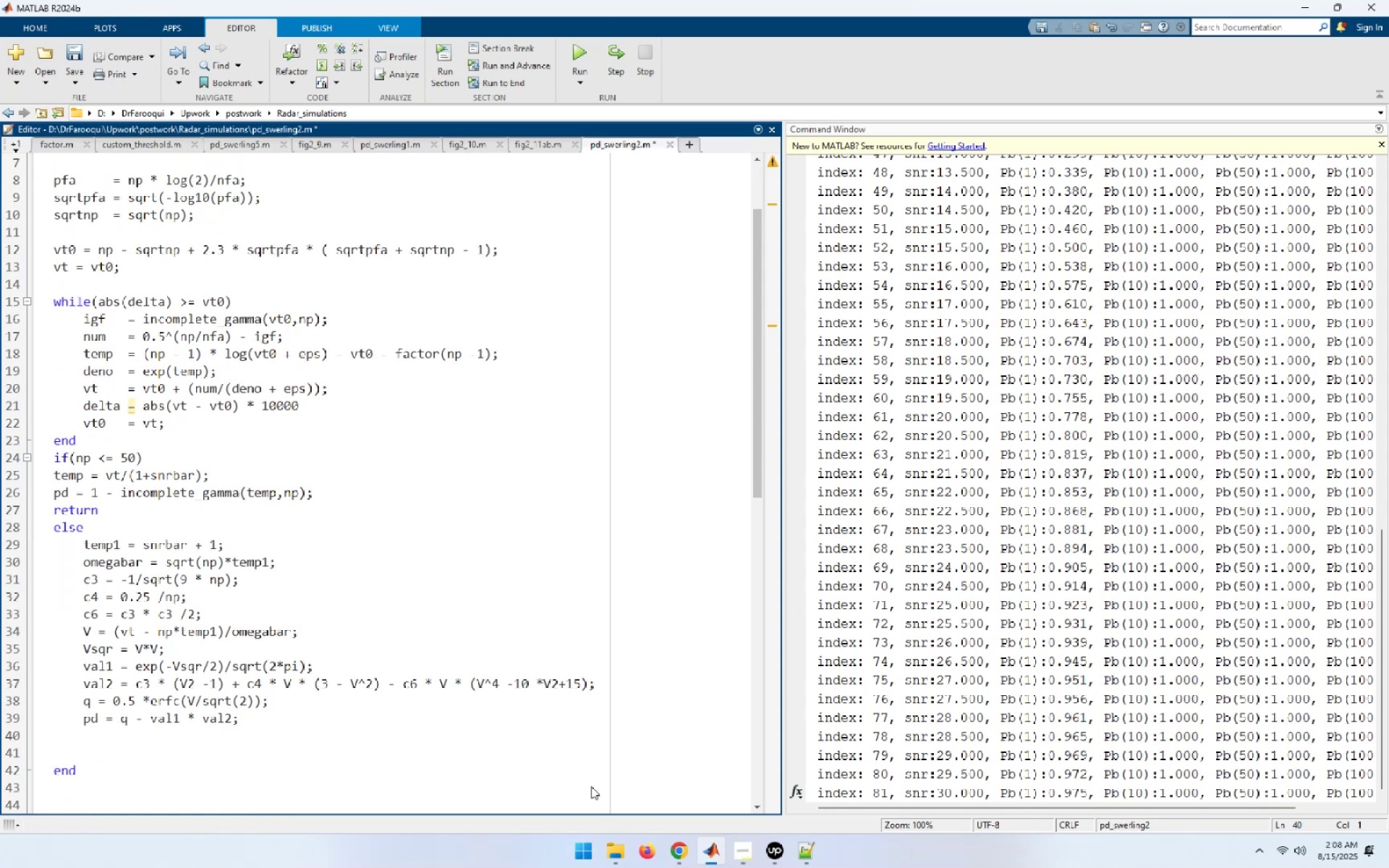 
type(end)
 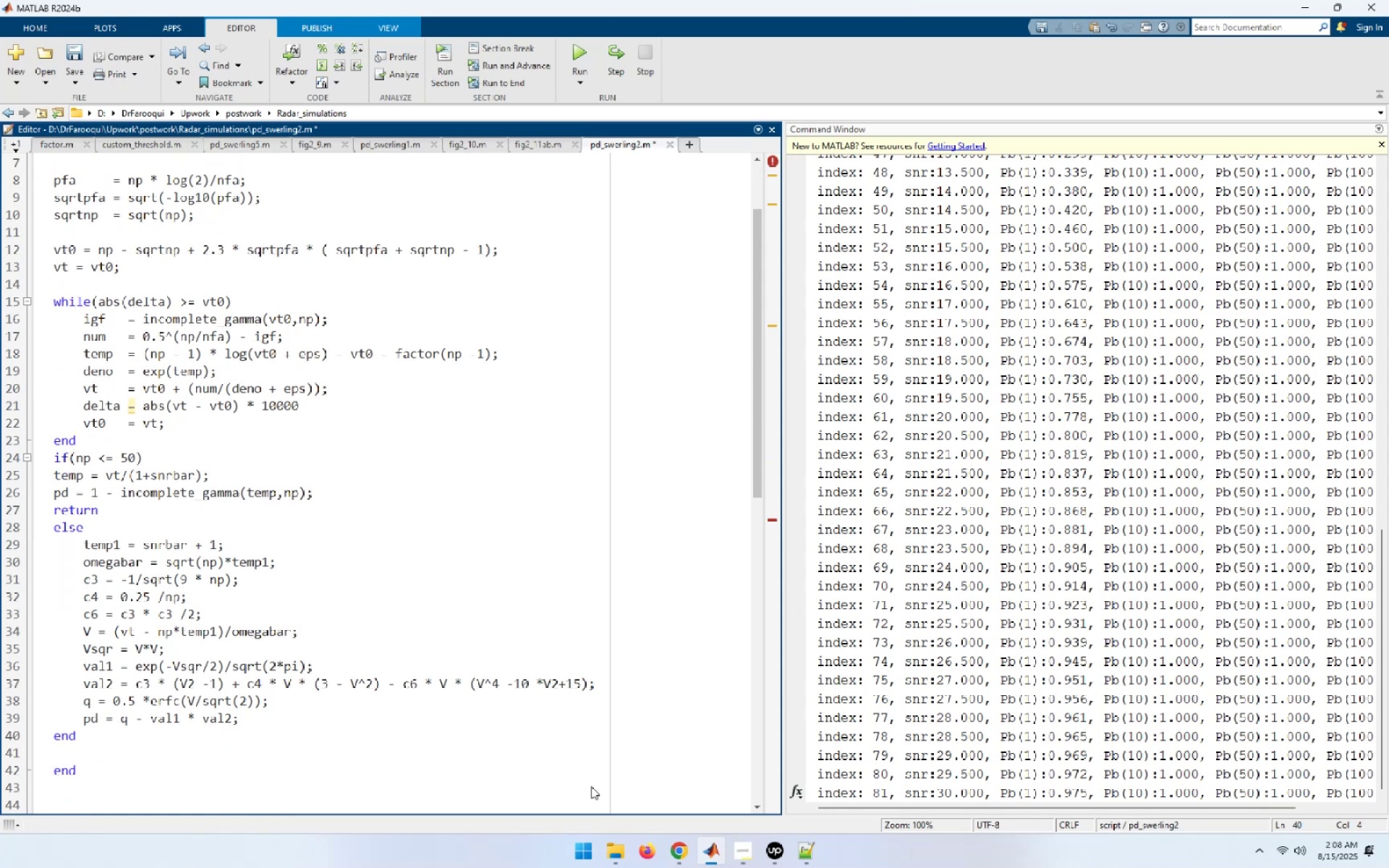 
wait(9.83)
 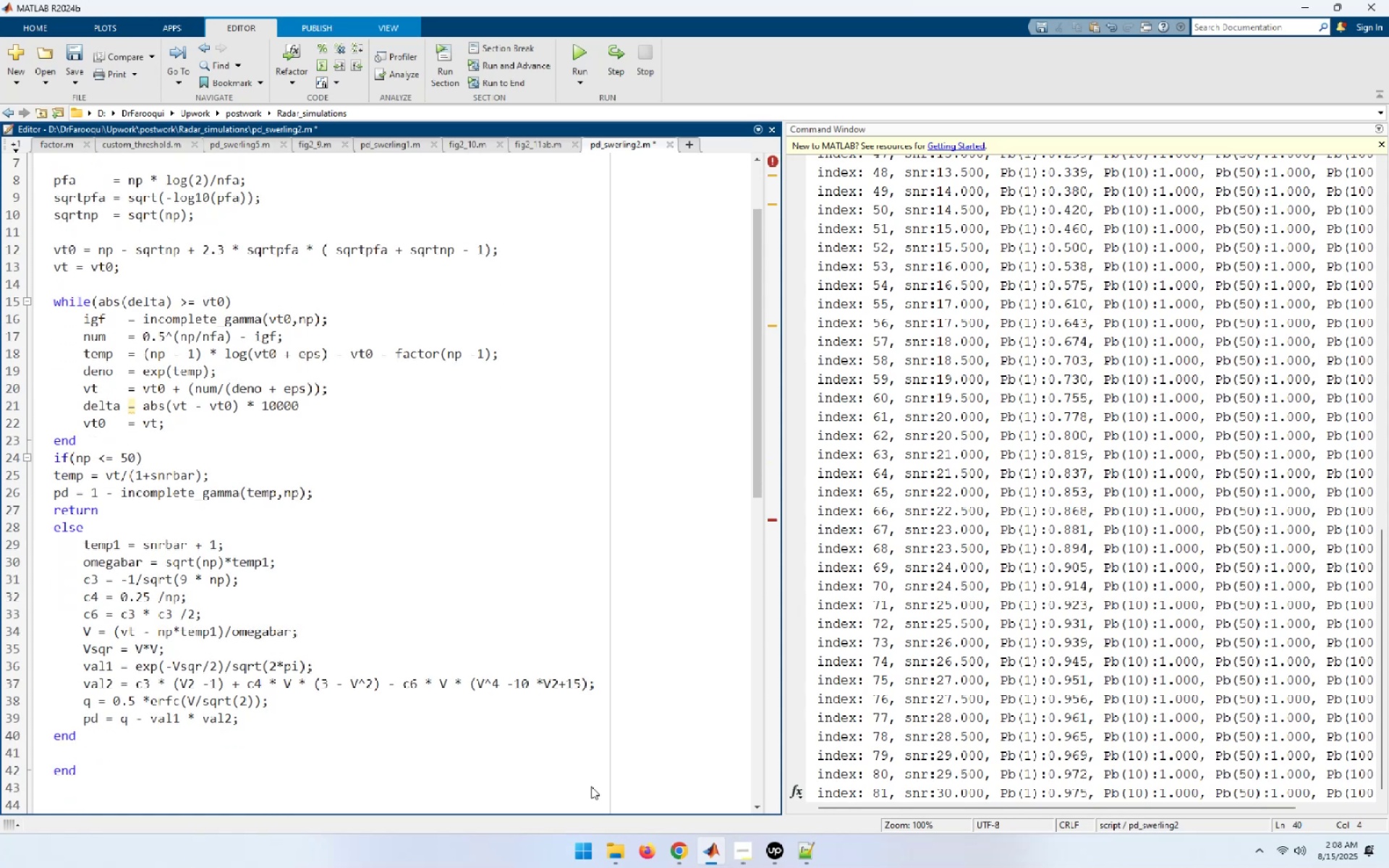 
key(Control+A)
 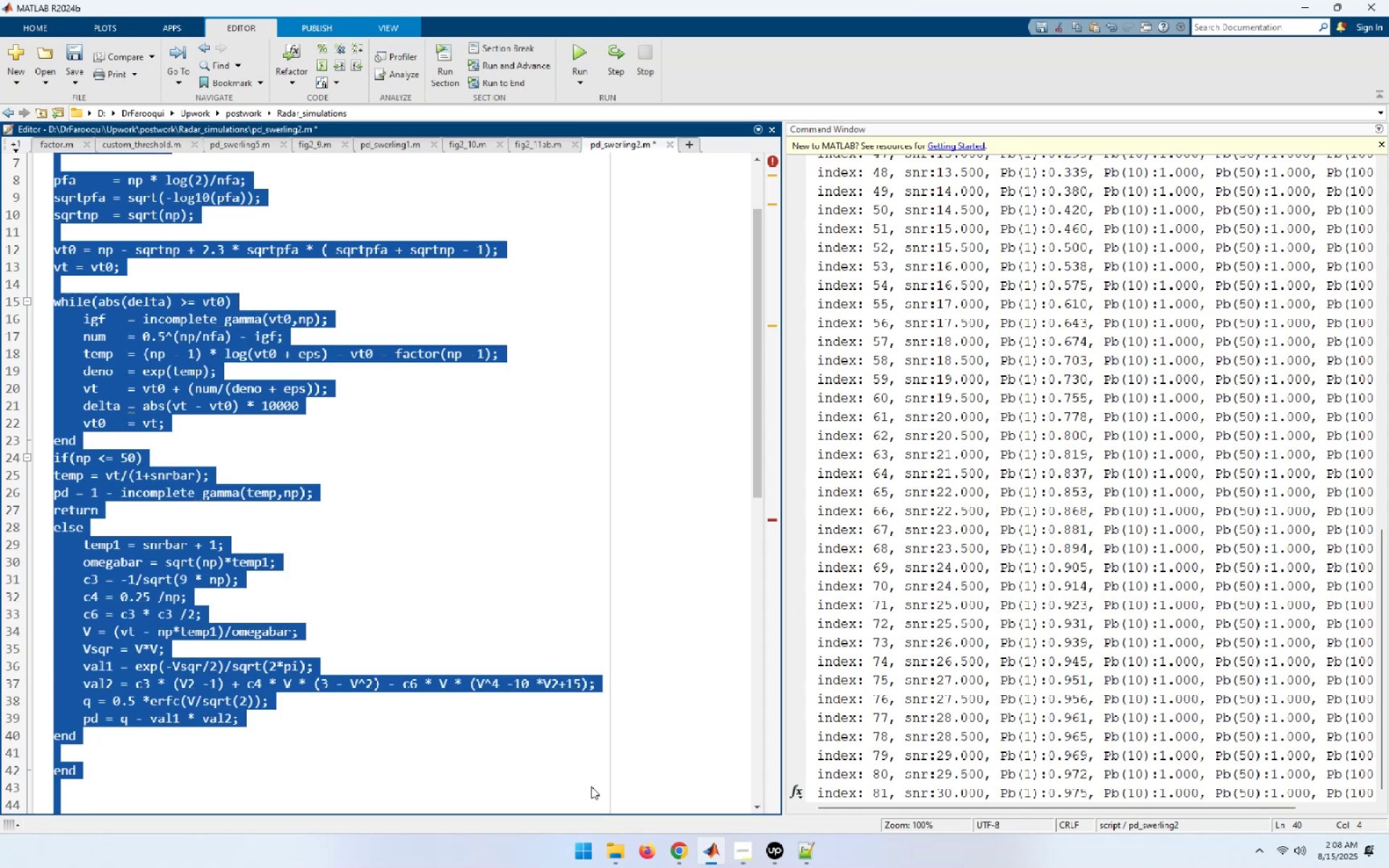 
key(Control+I)
 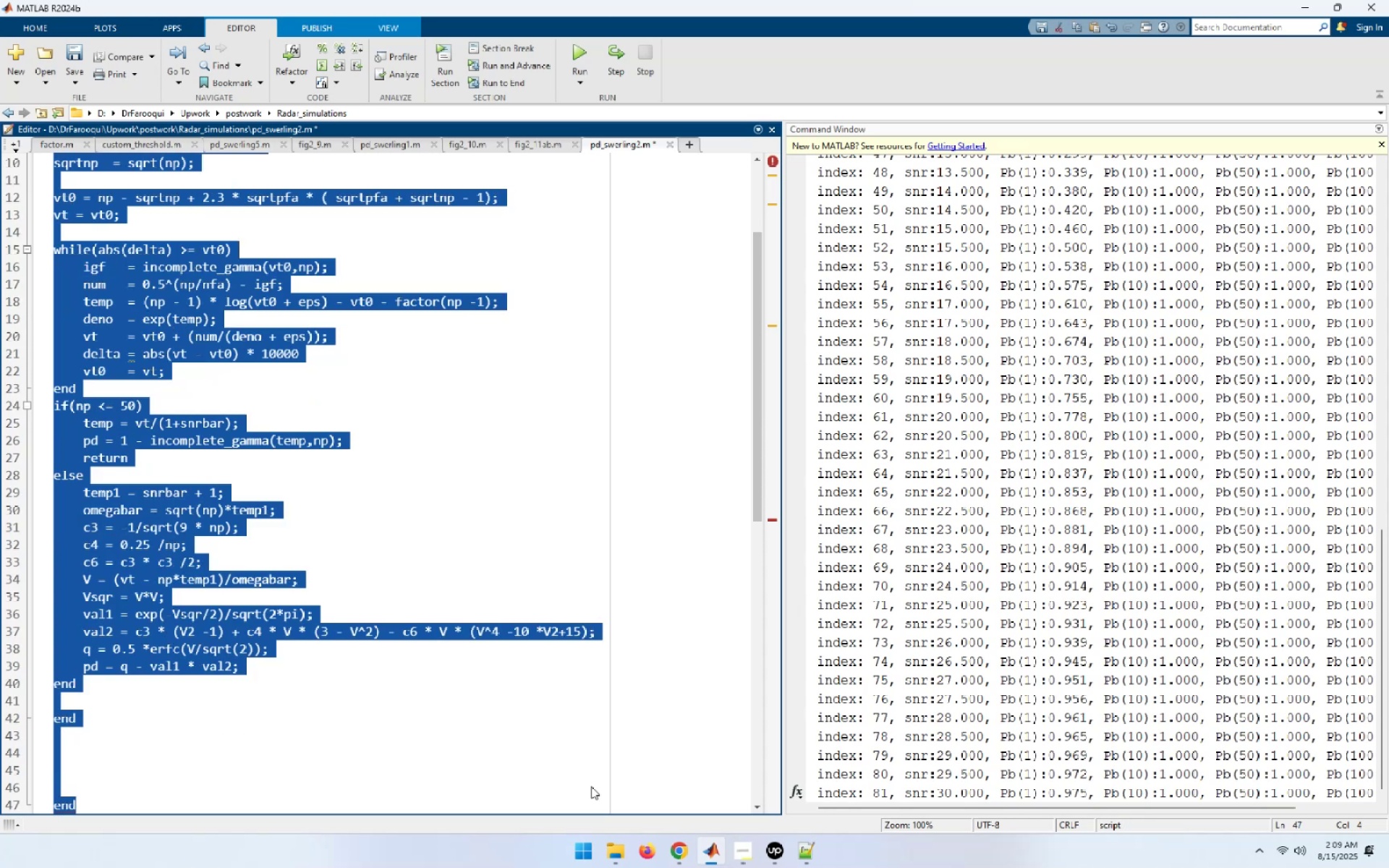 
key(ArrowDown)
 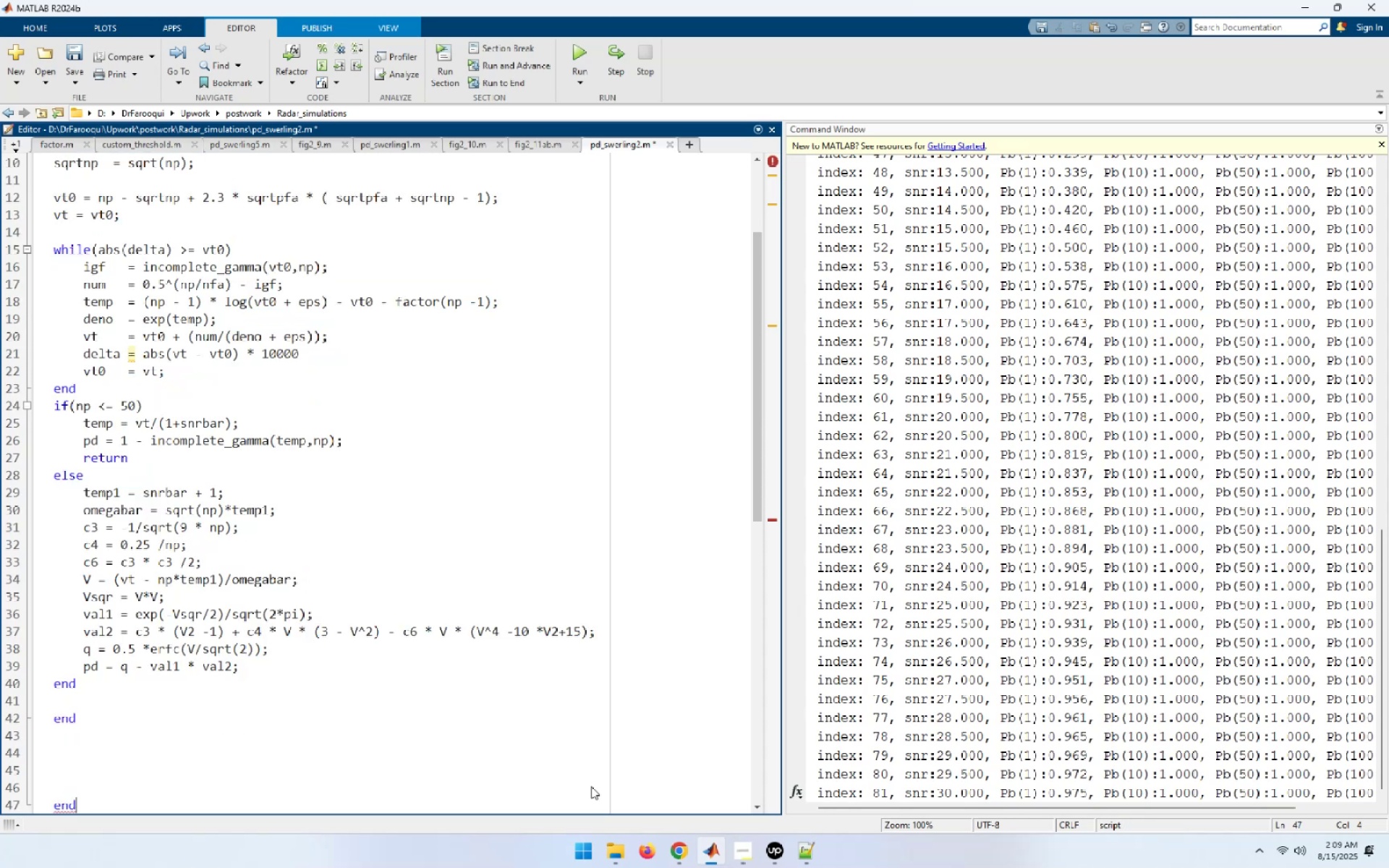 
key(ArrowUp)
 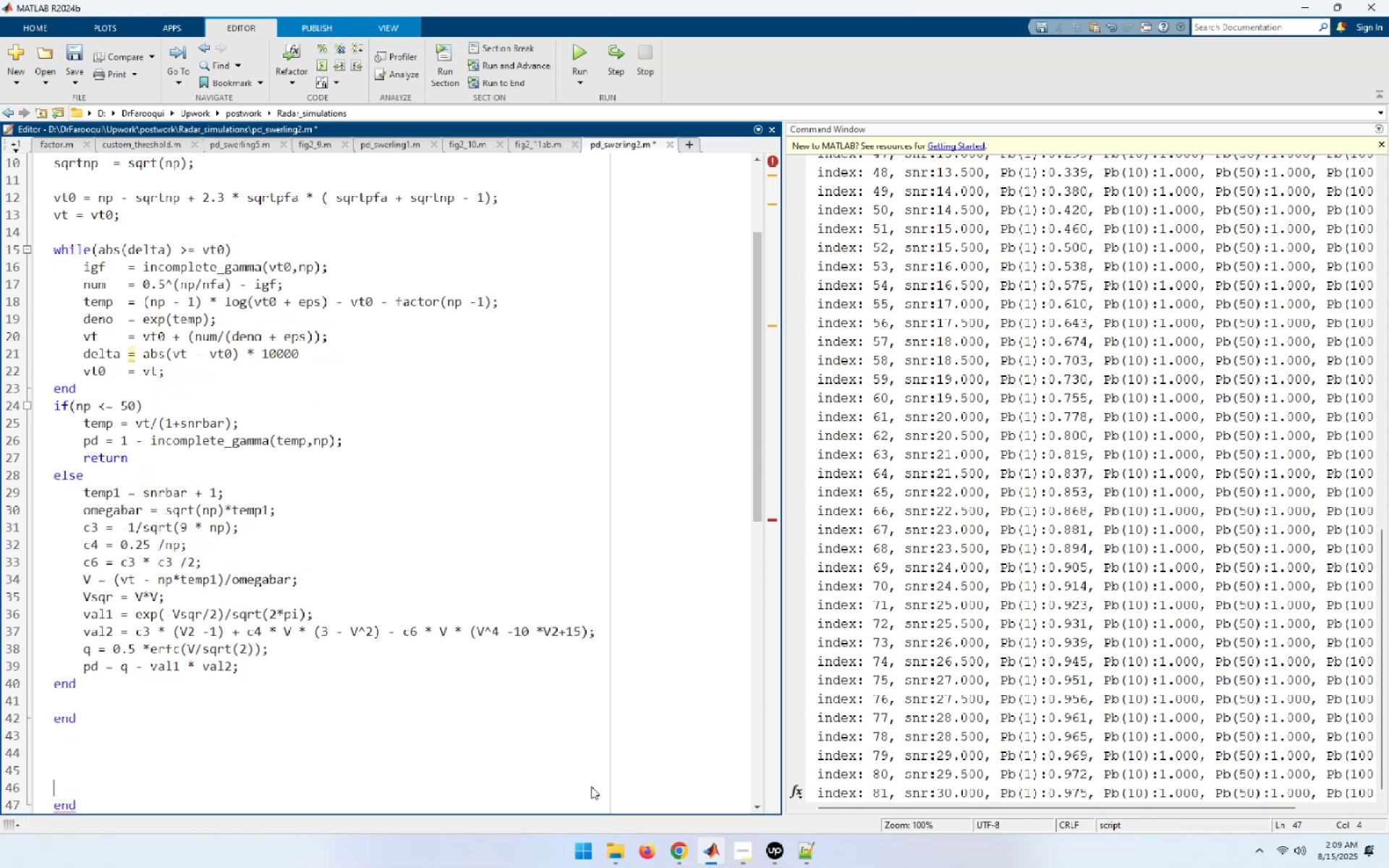 
key(ArrowUp)
 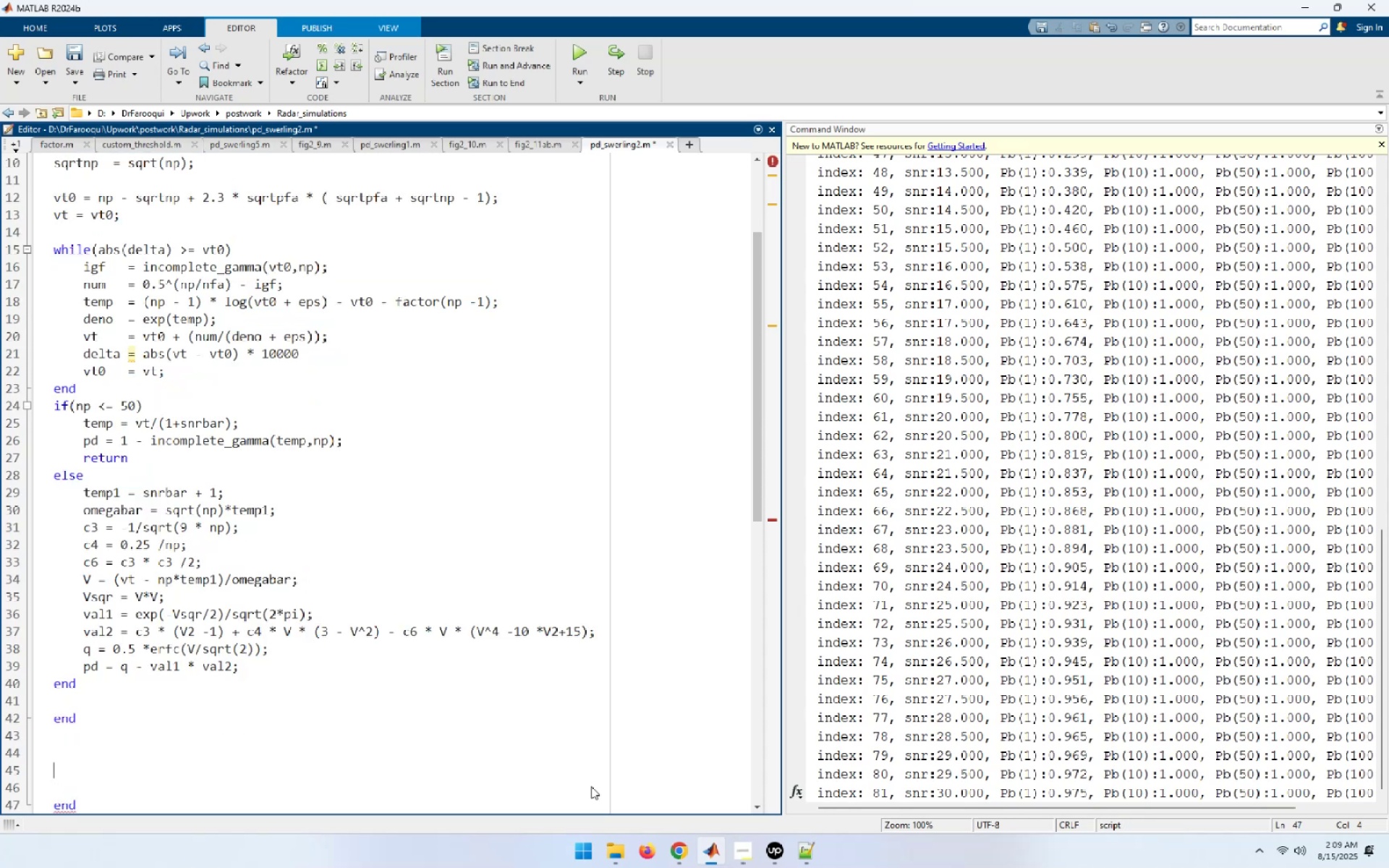 
key(ArrowUp)
 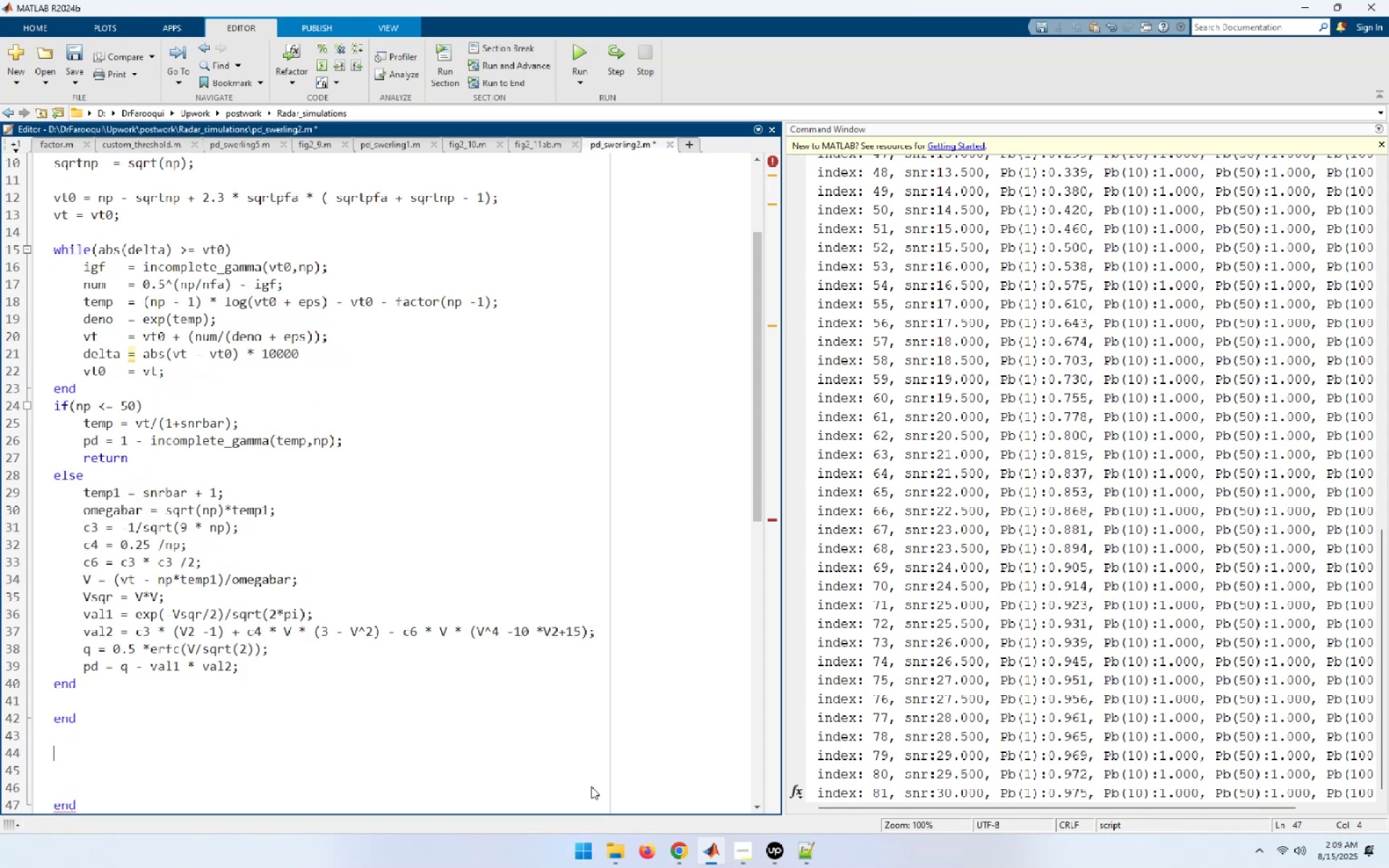 
key(ArrowUp)
 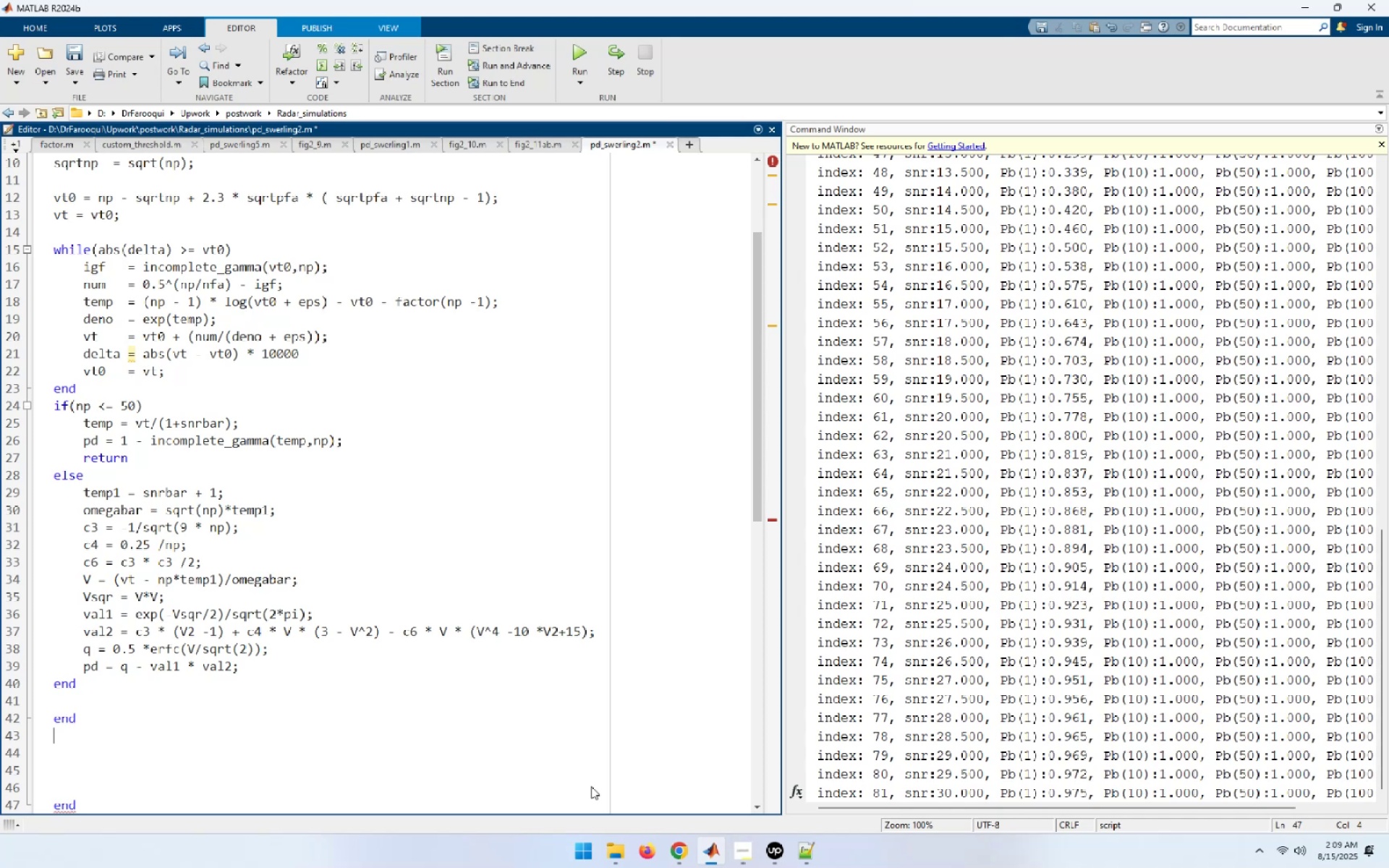 
key(ArrowUp)
 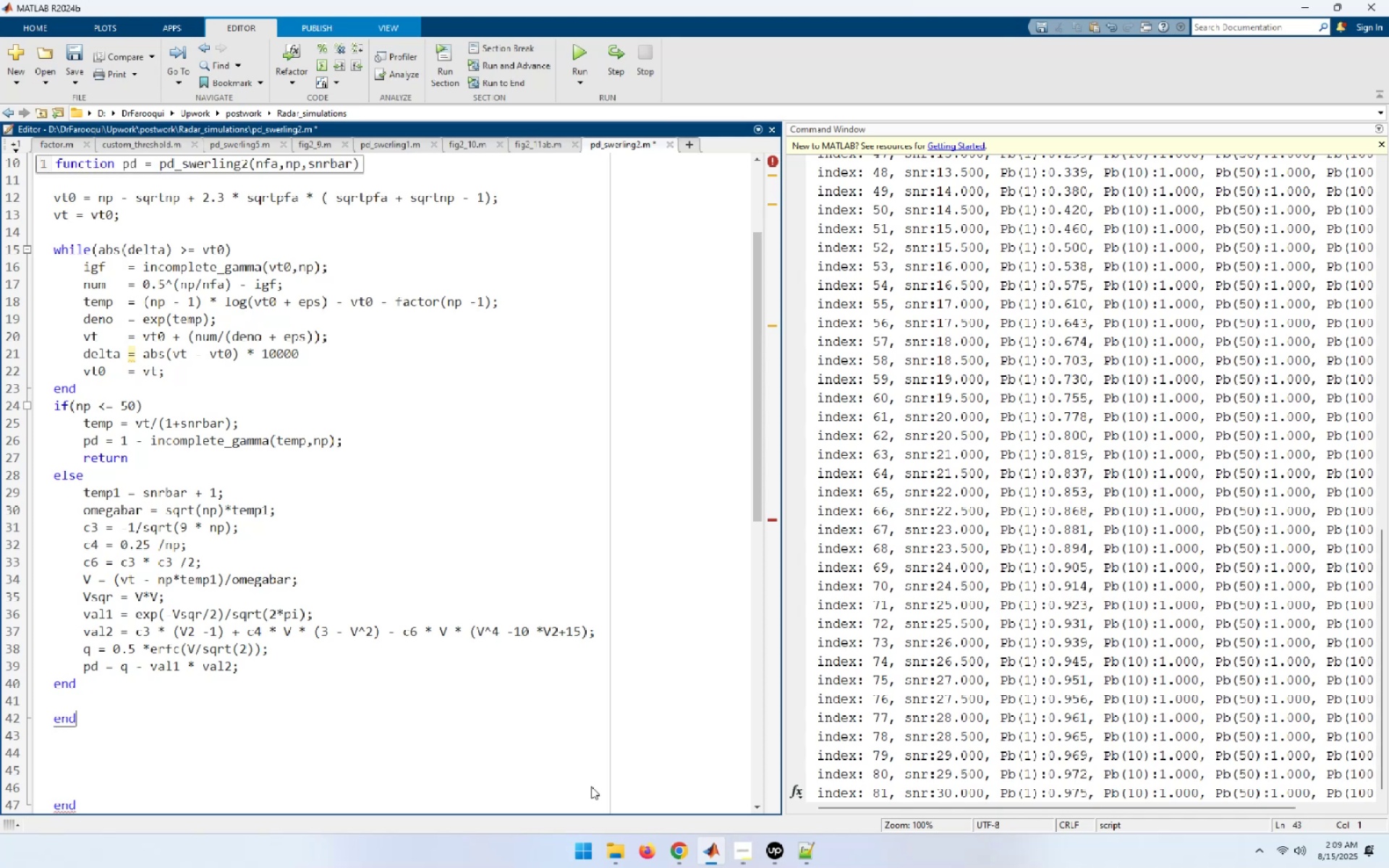 
key(End)
 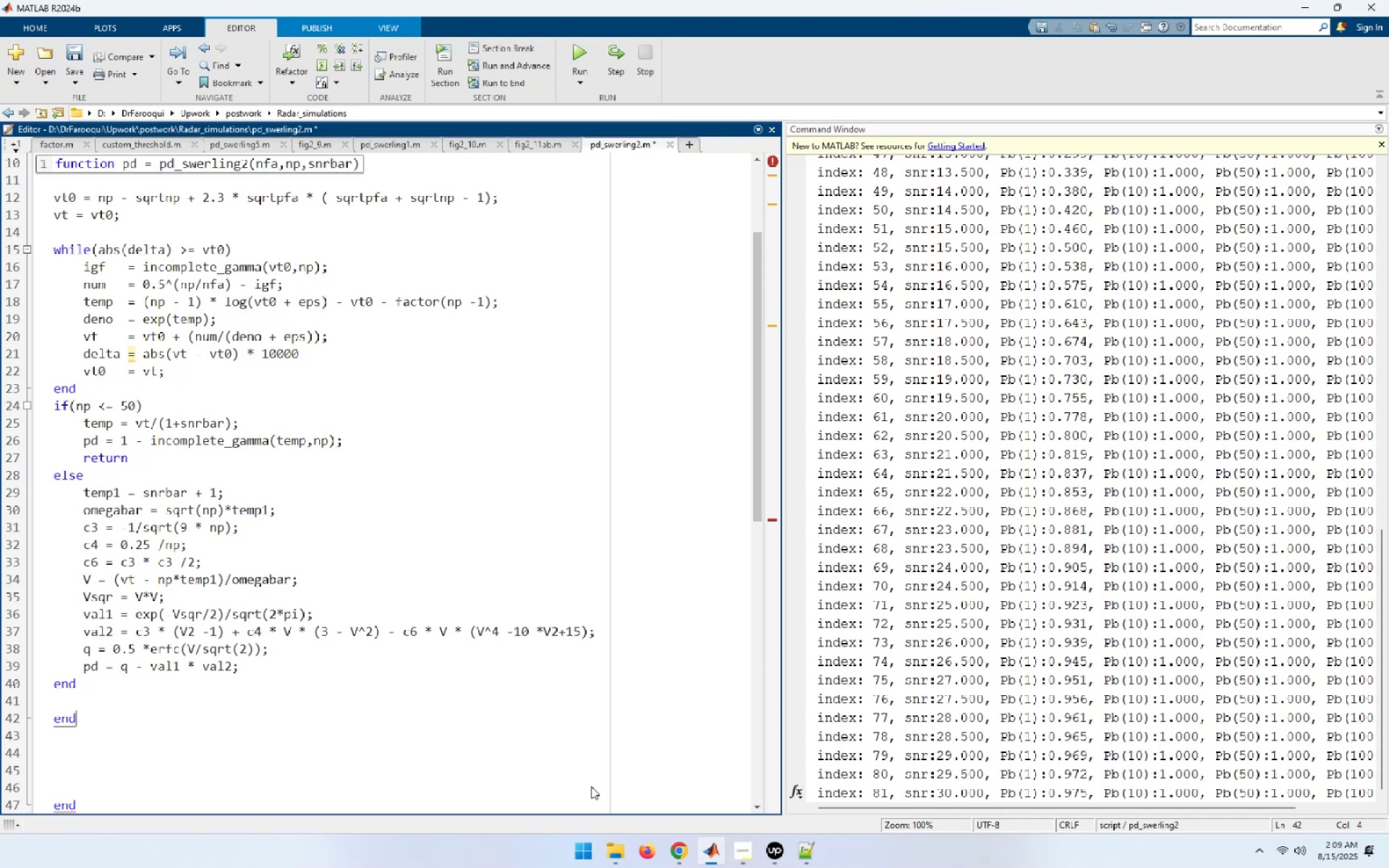 
key(Delete)
 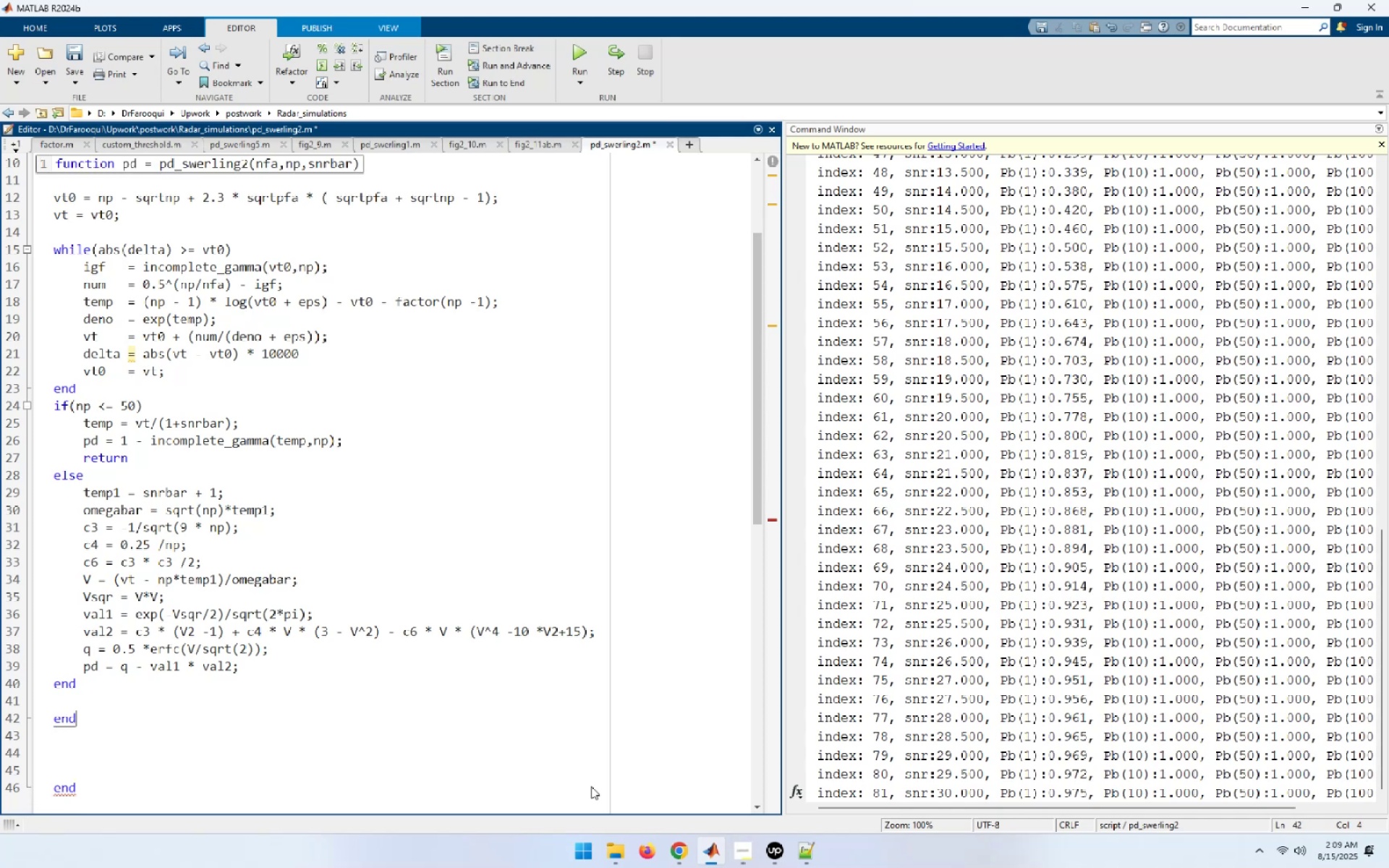 
key(End)
 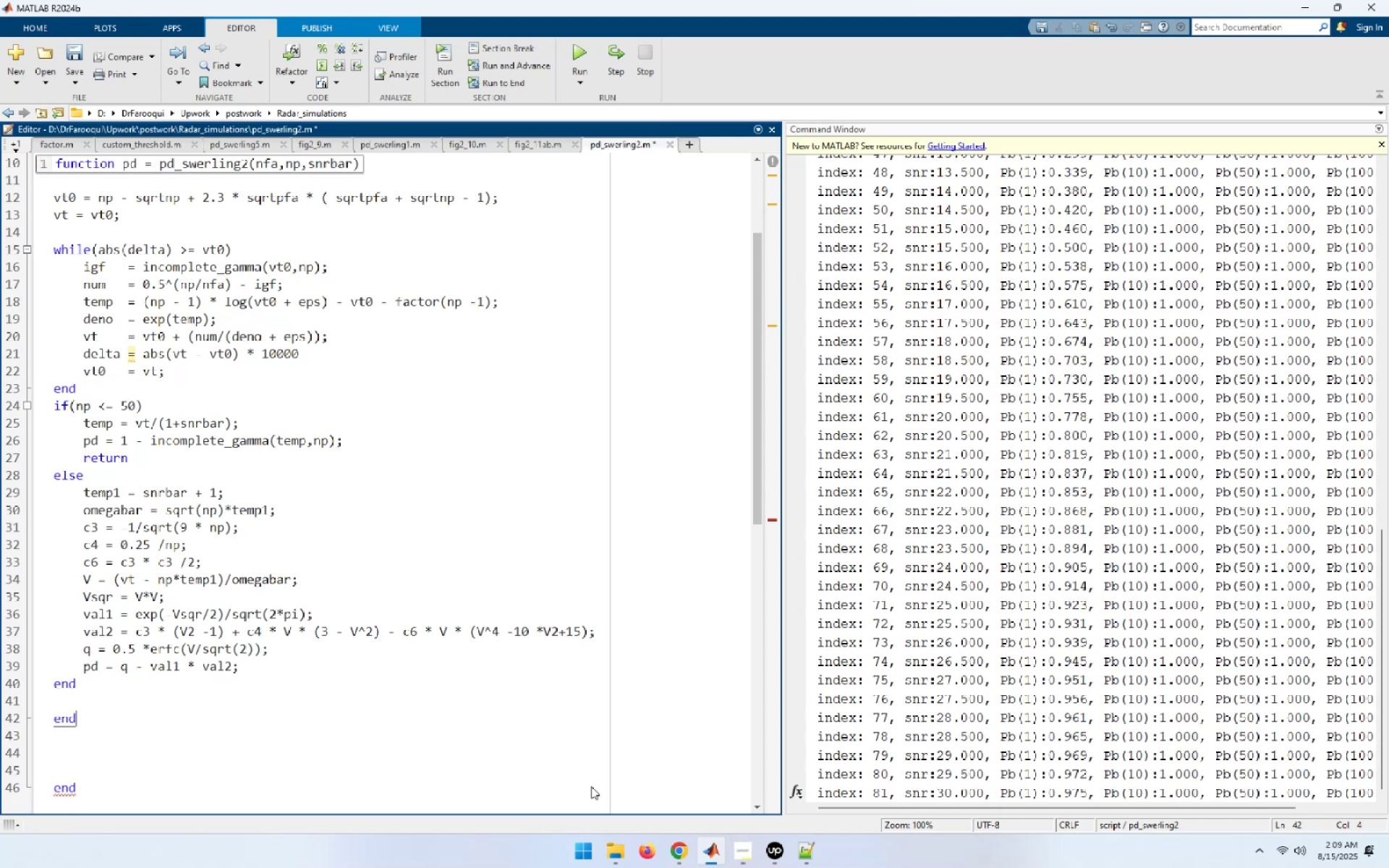 
key(End)
 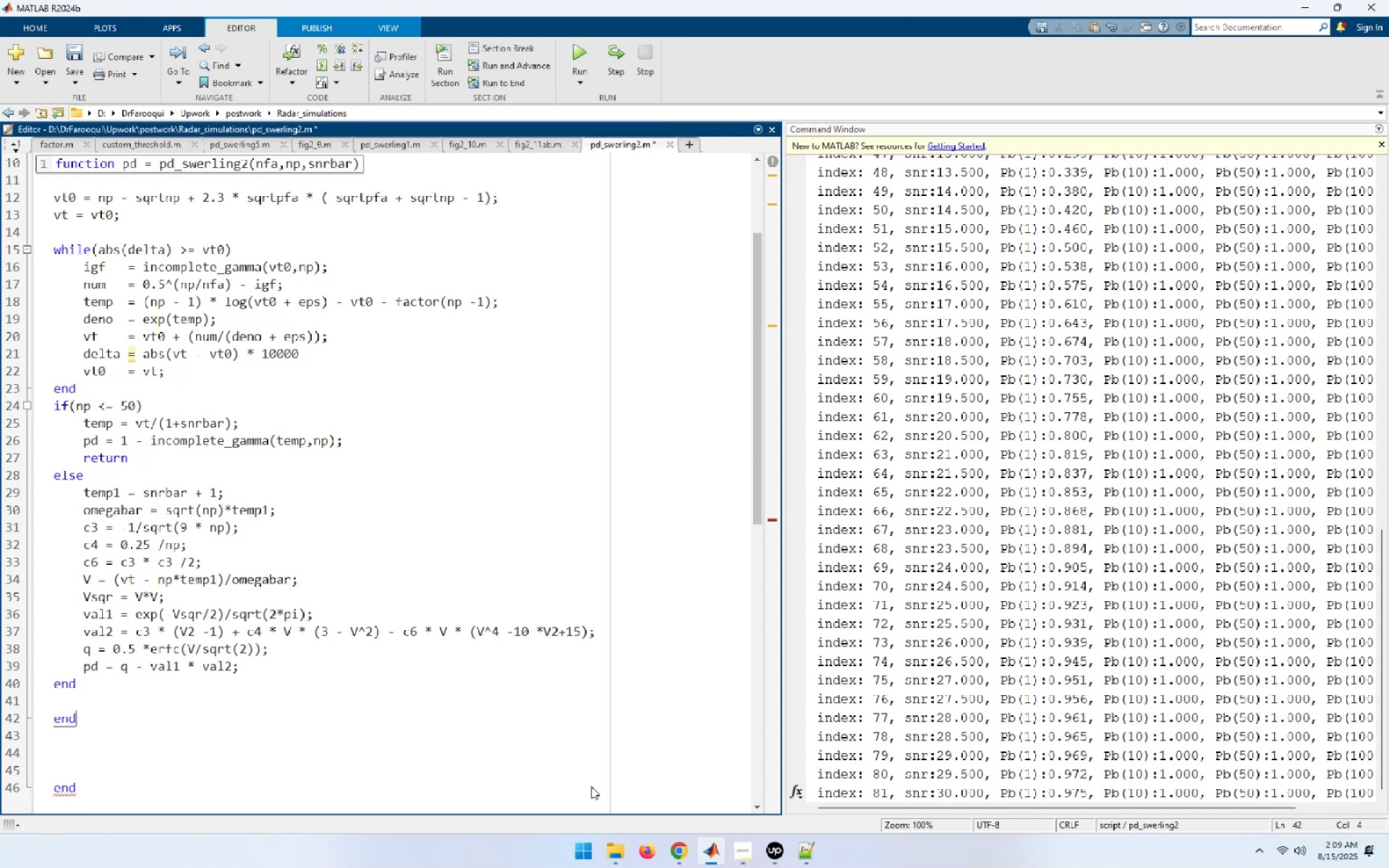 
key(Delete)
 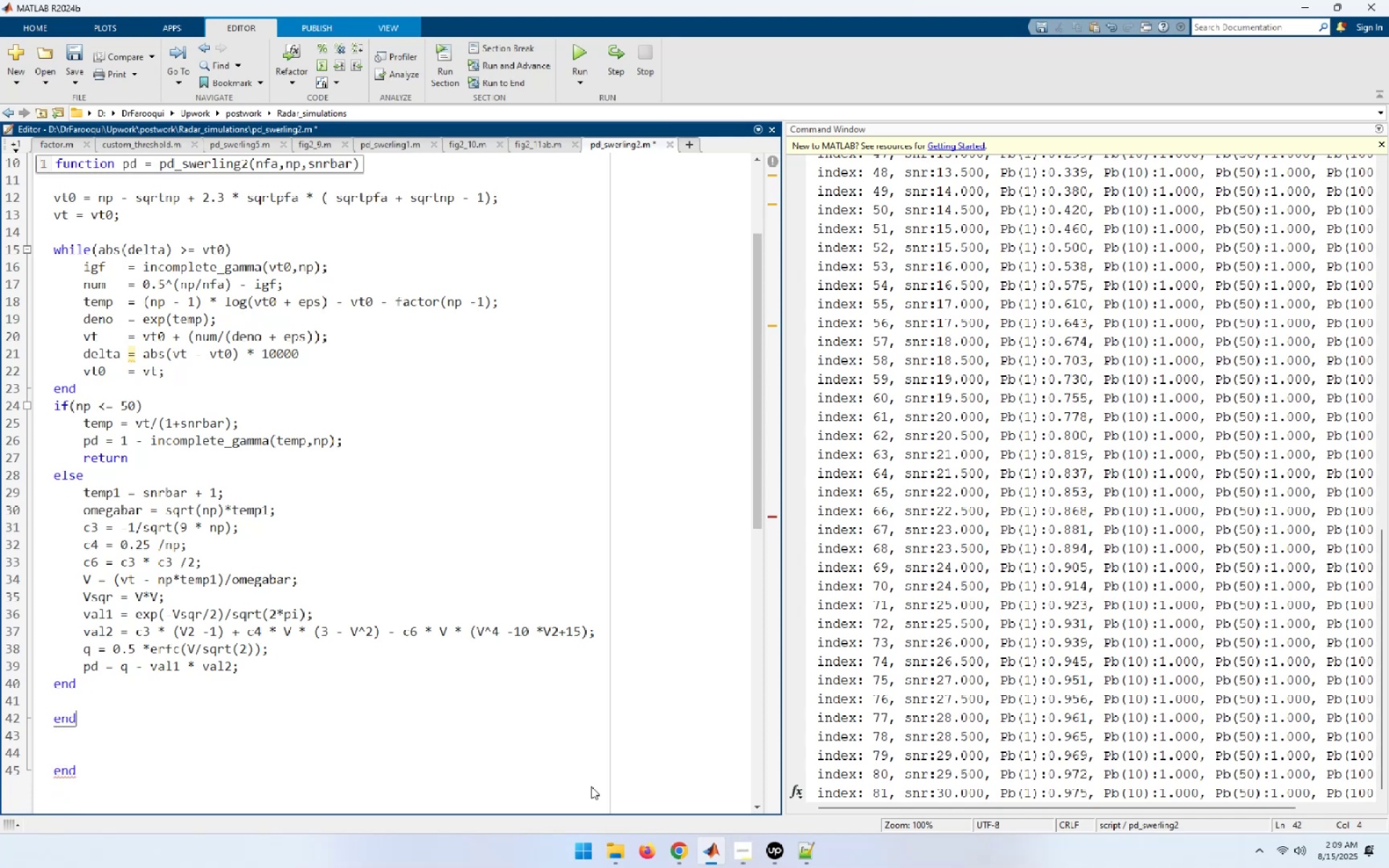 
key(End)
 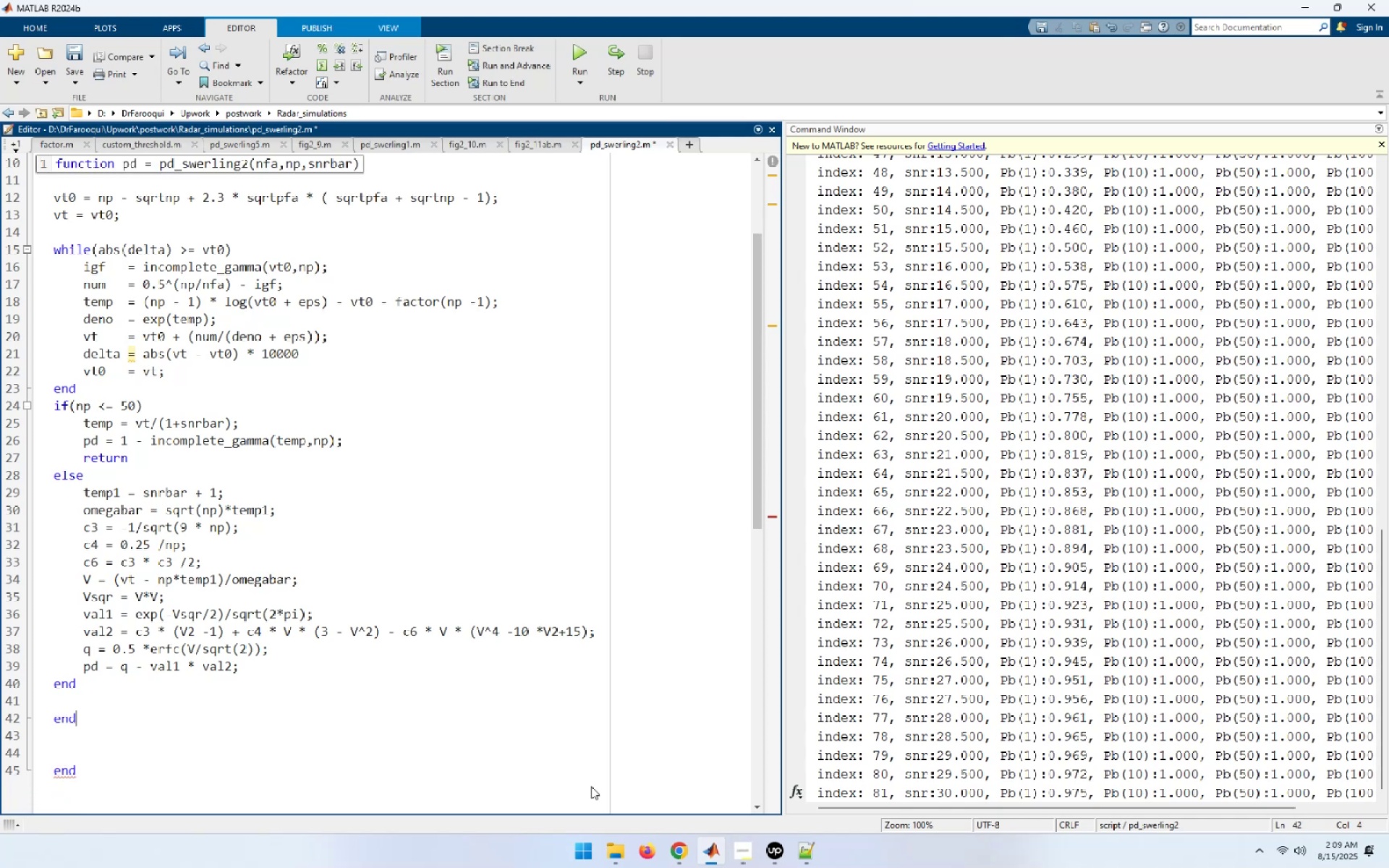 
key(Delete)
 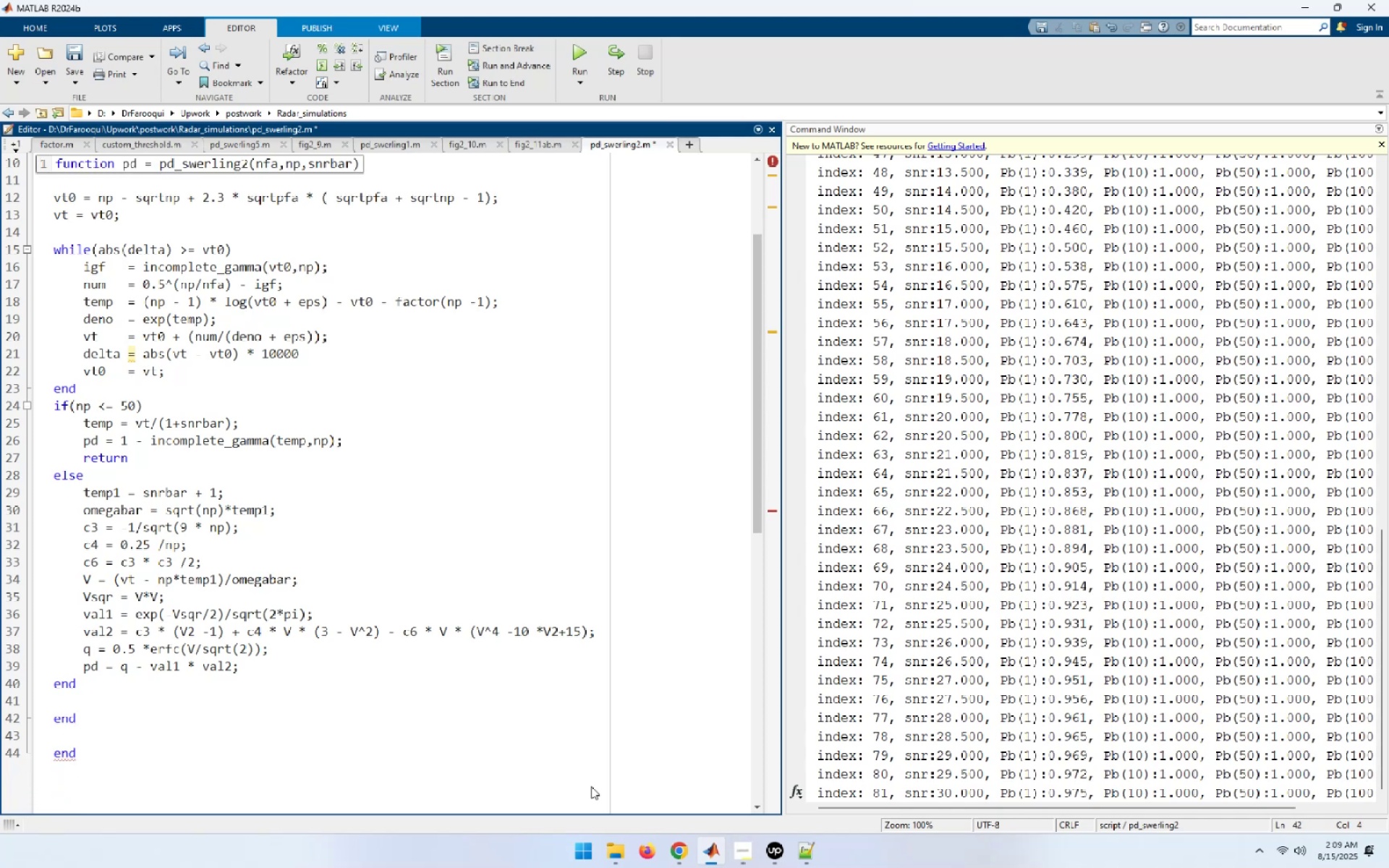 
wait(5.12)
 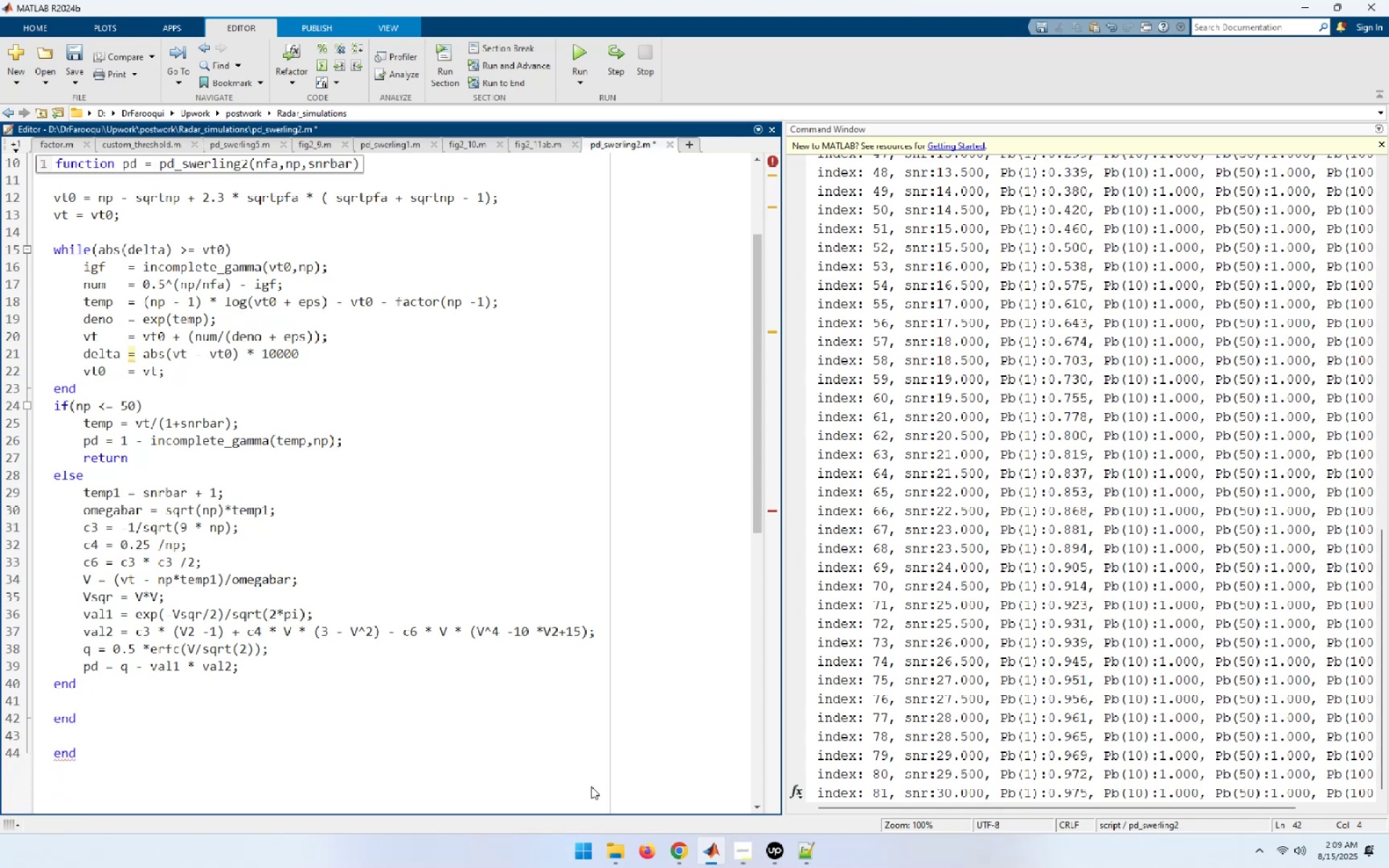 
key(Control+A)
 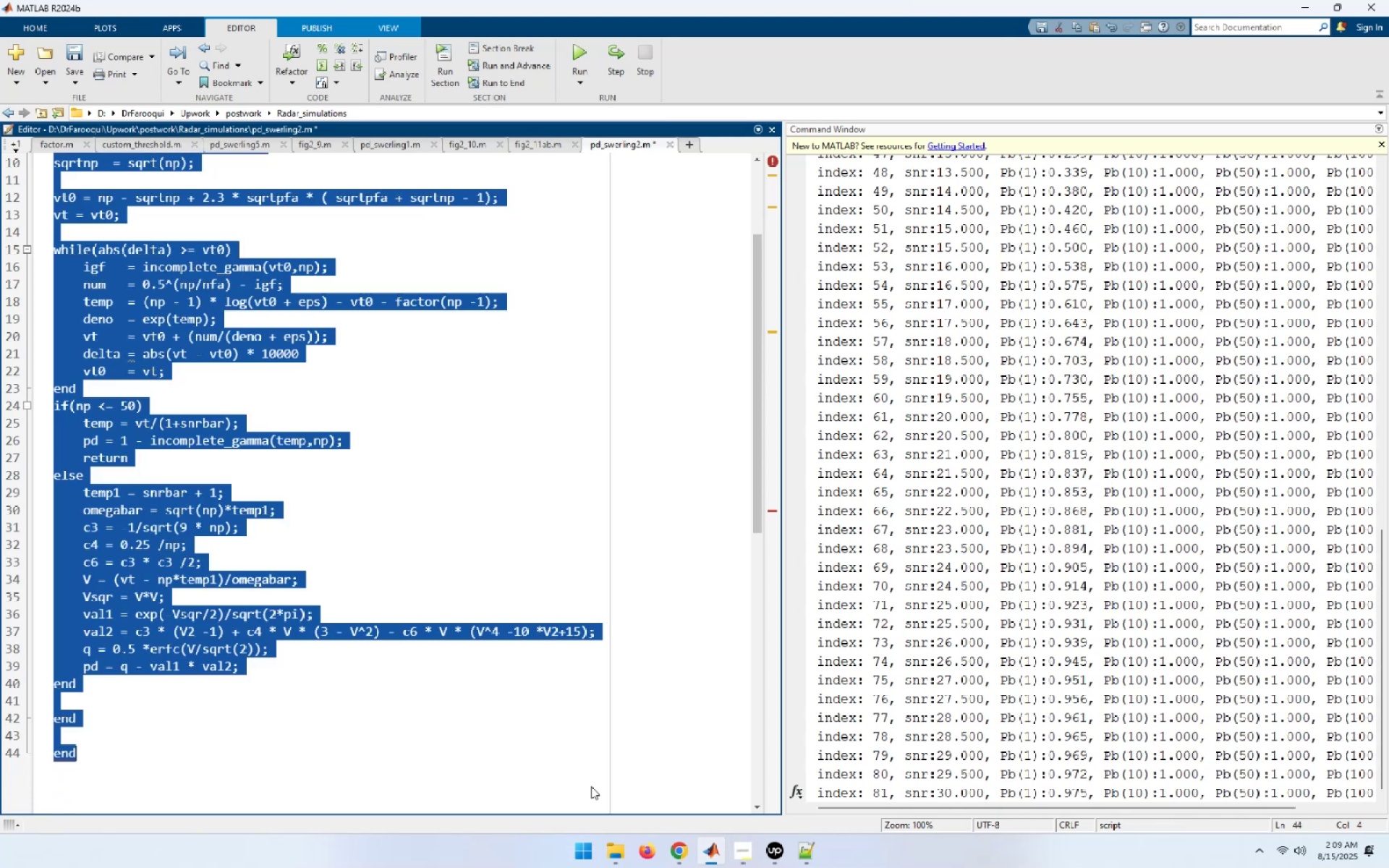 
key(Control+I)
 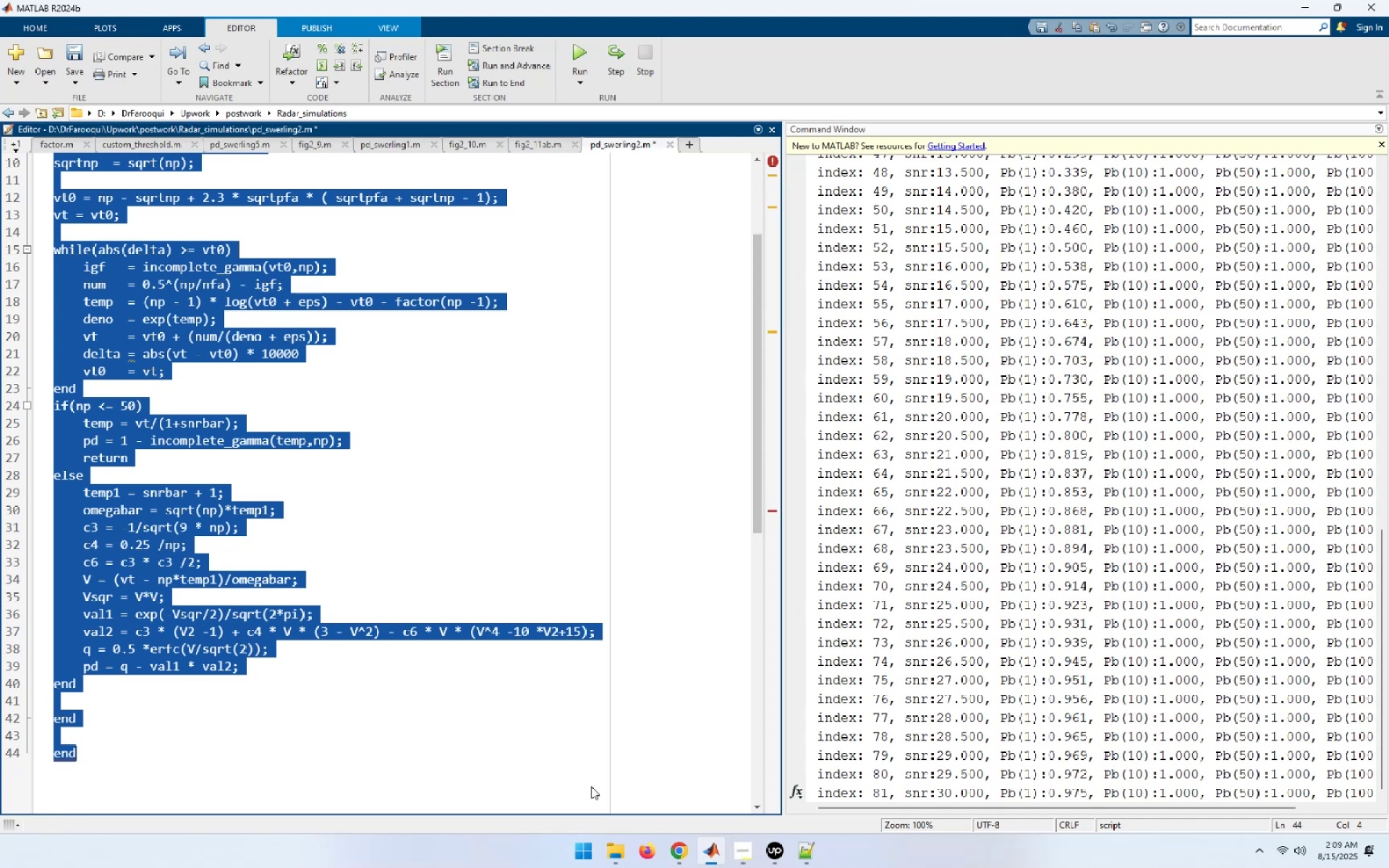 
wait(17.65)
 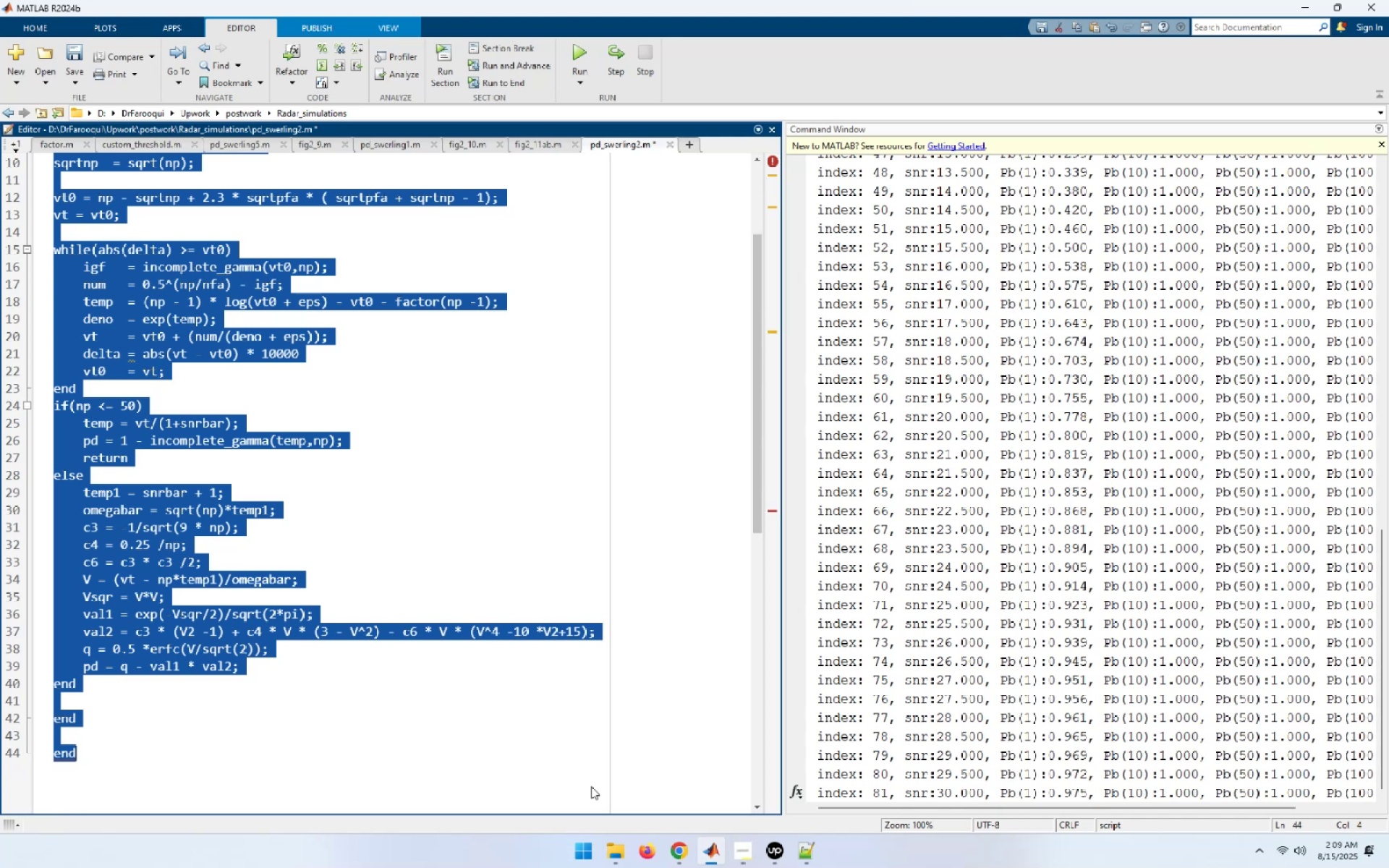 
left_click([234, 741])
 